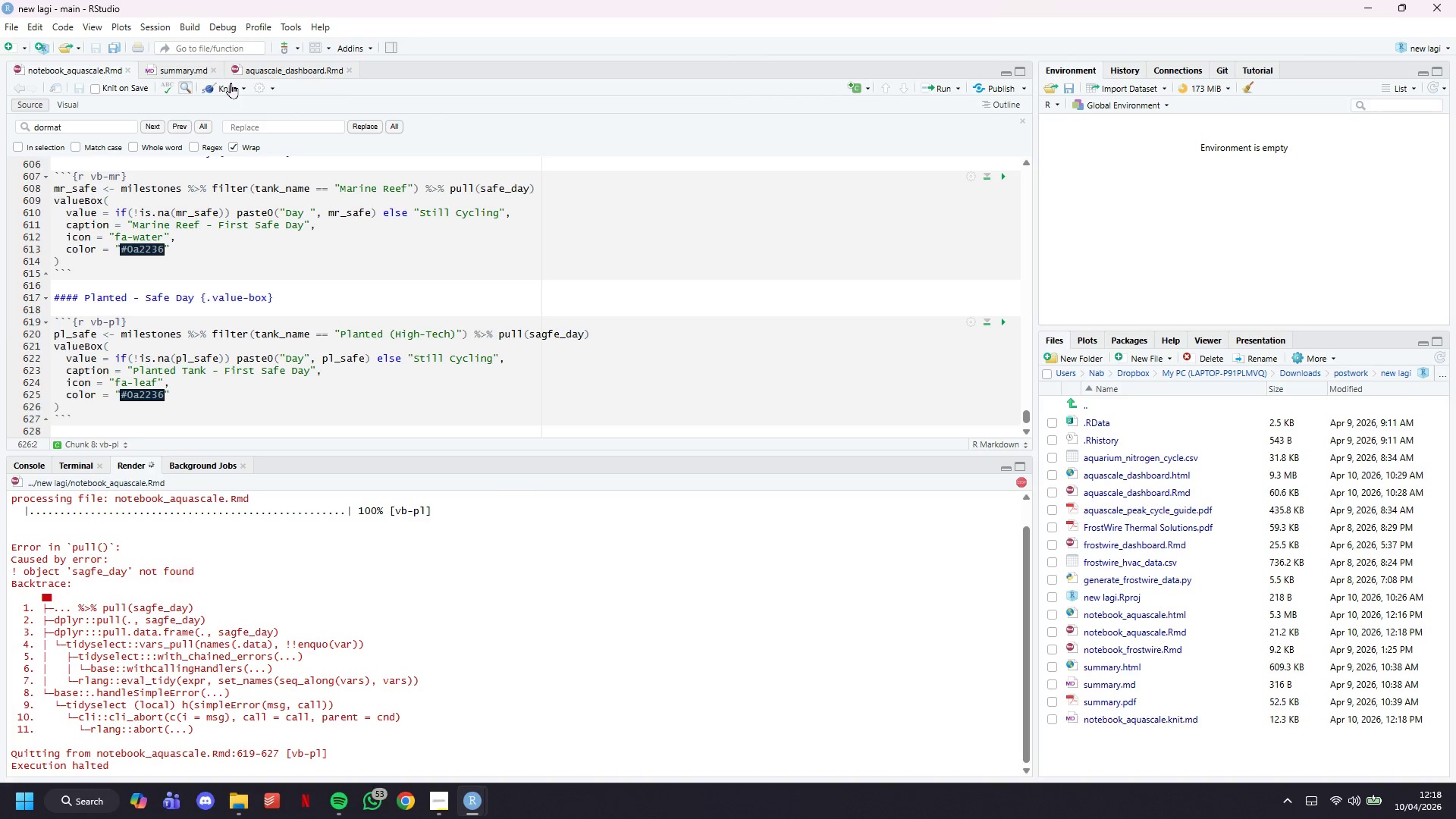 
wait(12.48)
 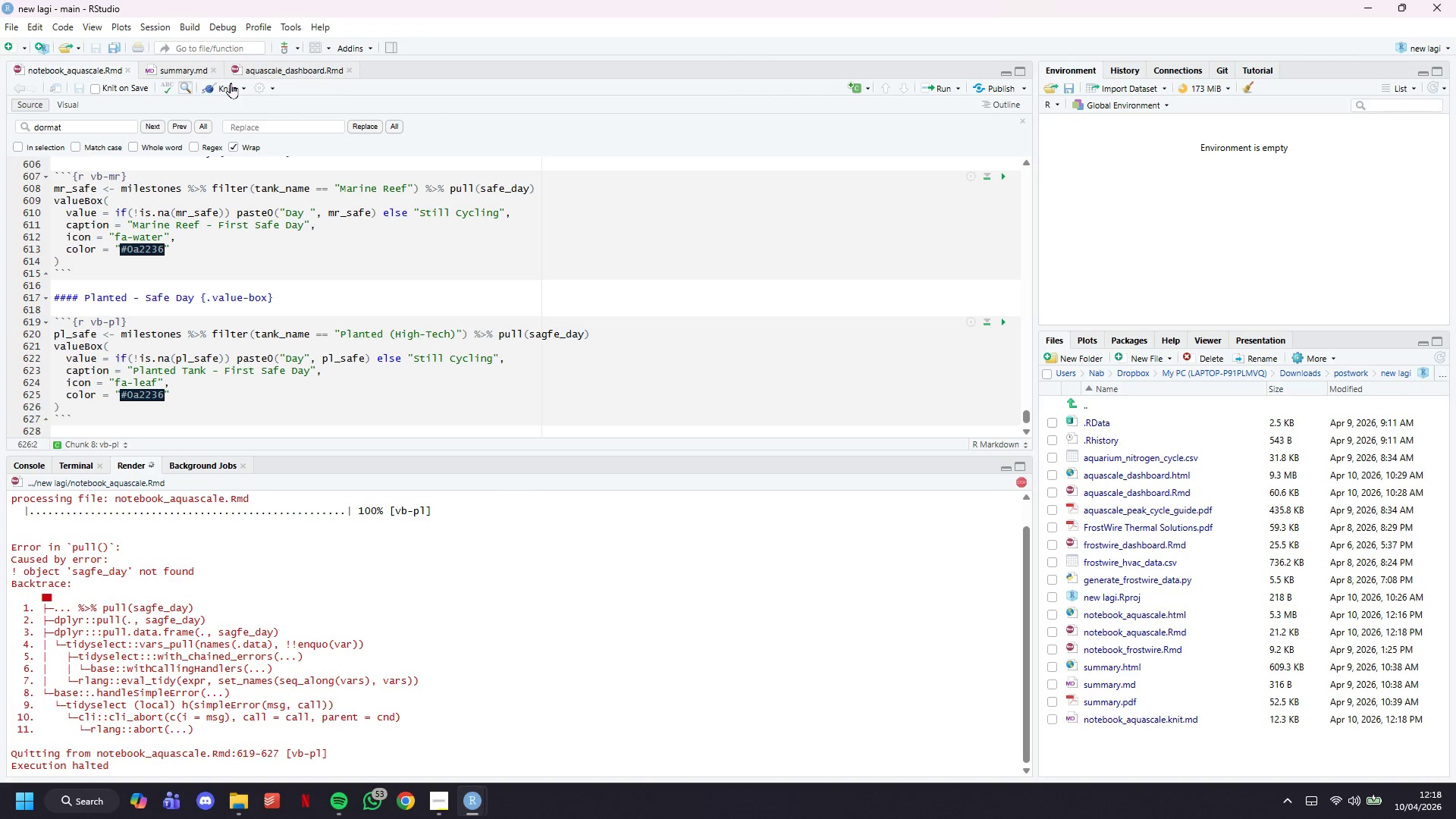 
left_click([554, 334])
 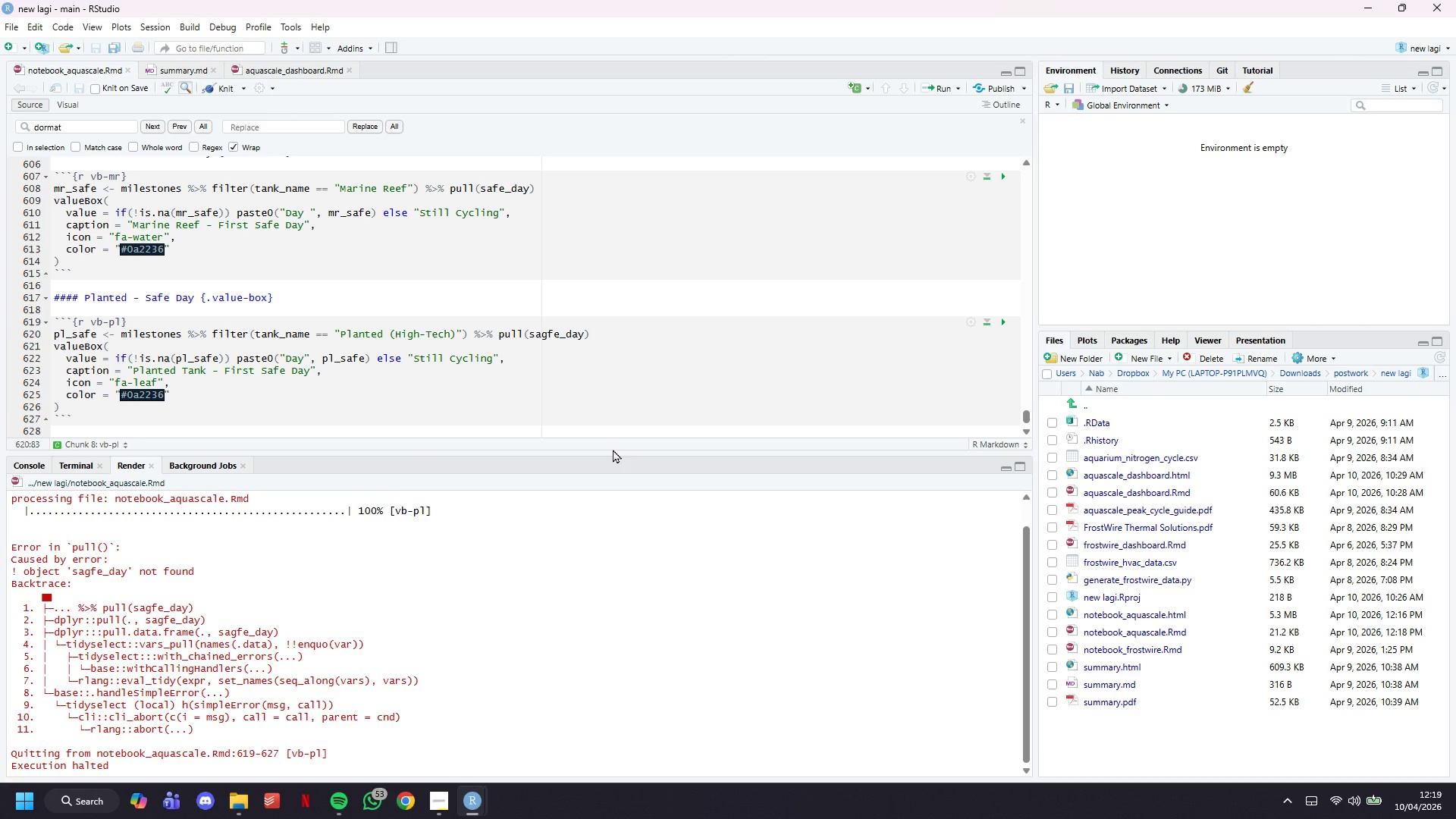 
key(ArrowLeft)
 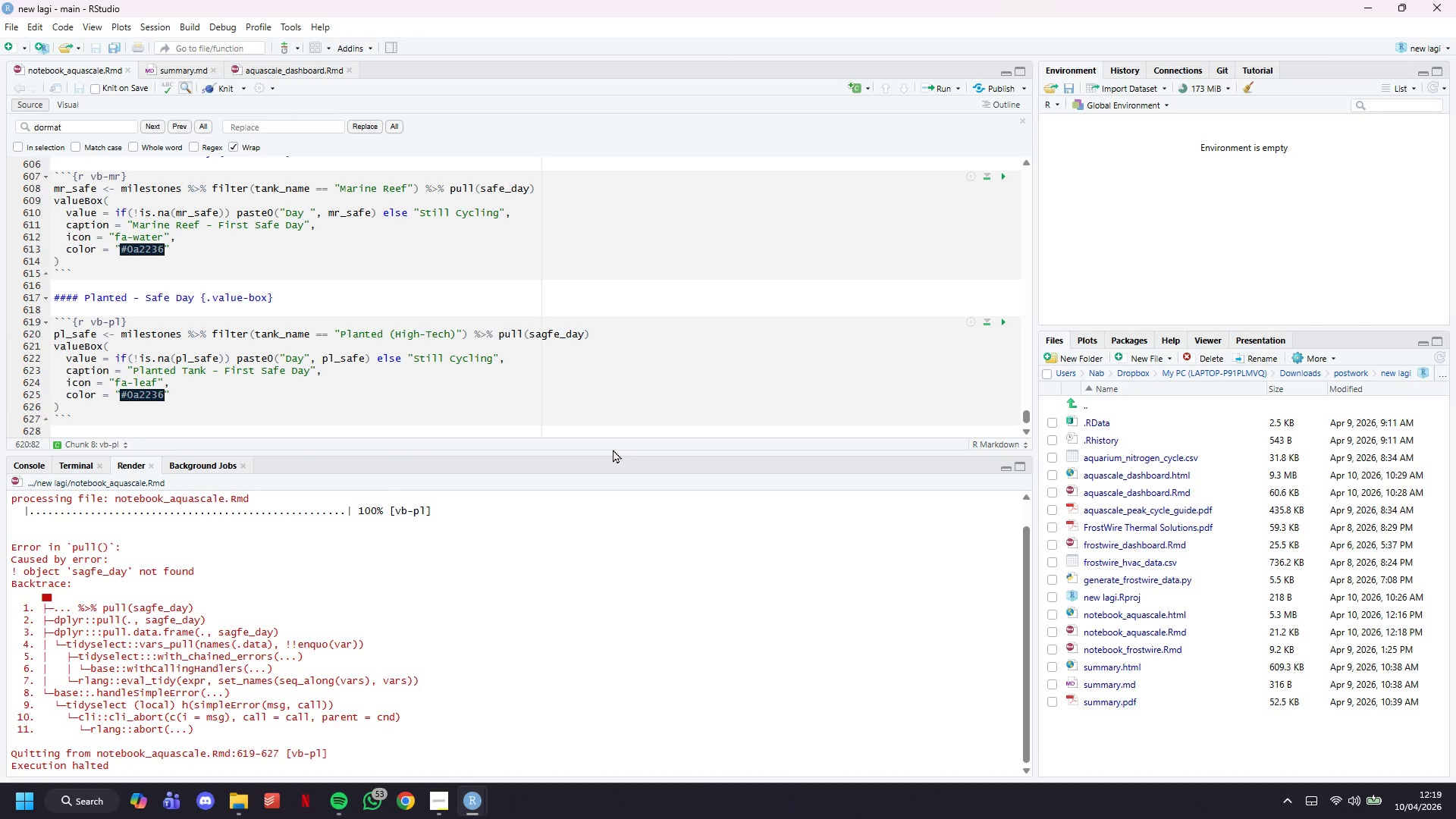 
key(Backspace)
 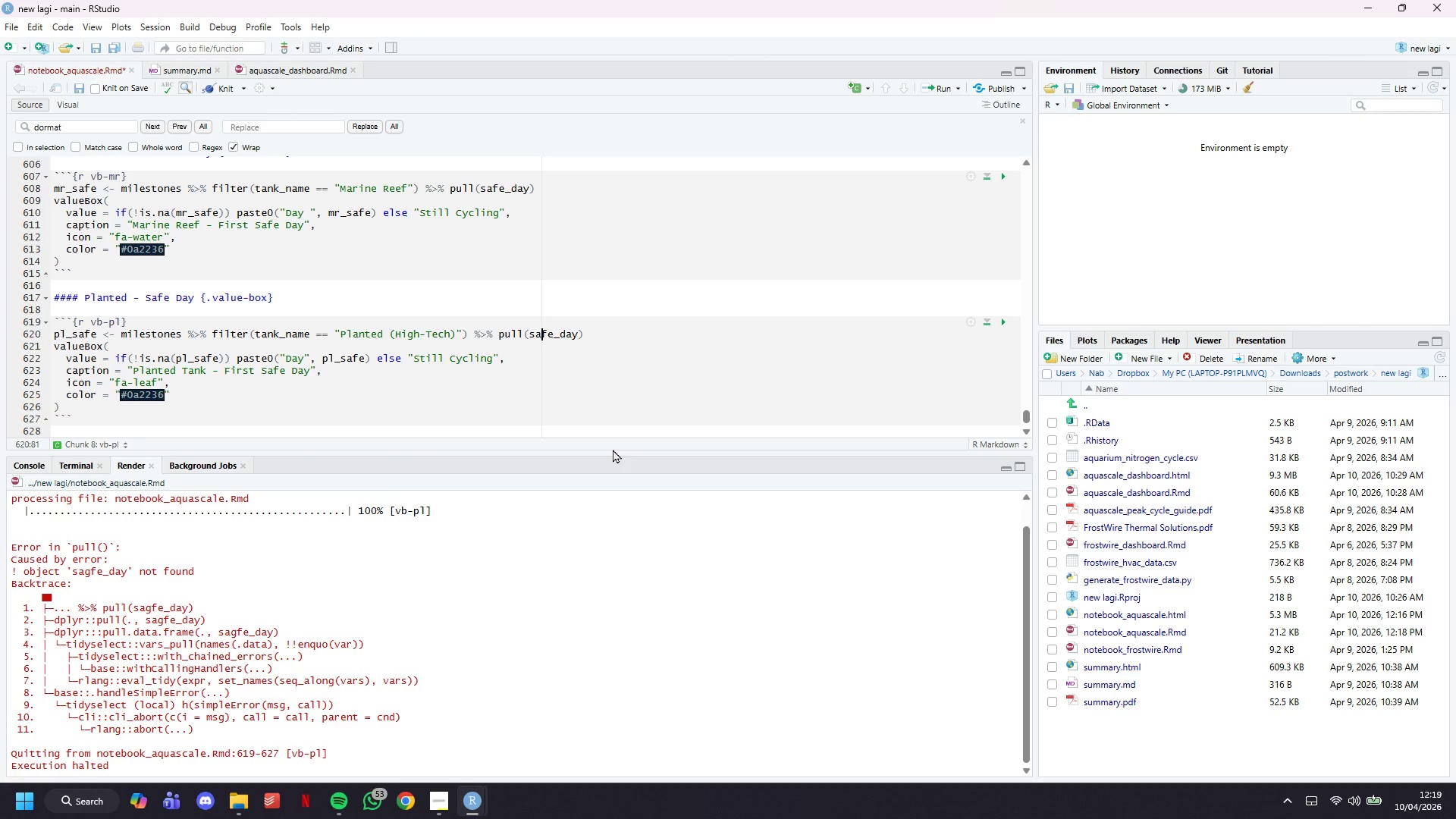 
key(Control+ControlLeft)
 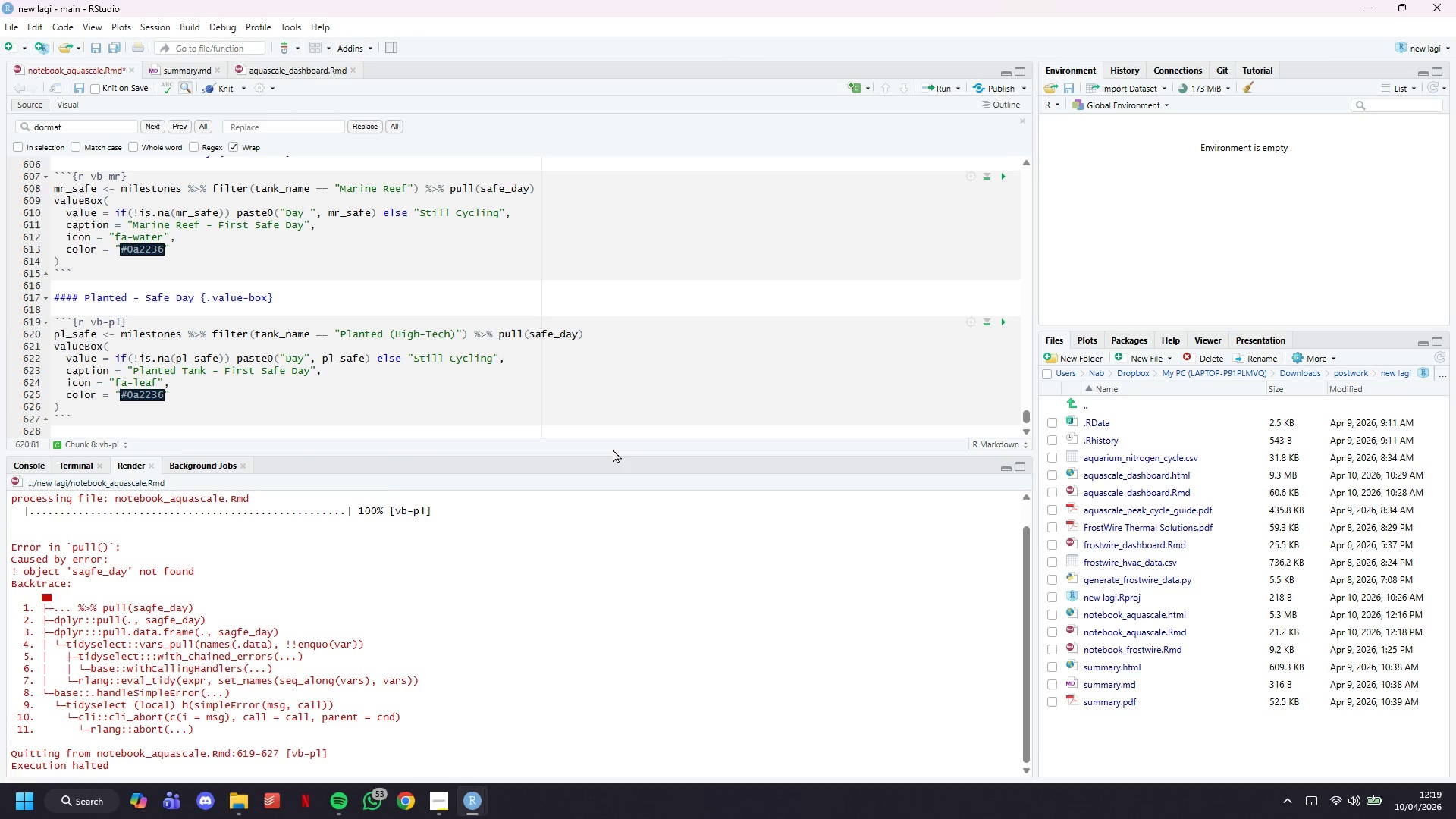 
key(Control+S)
 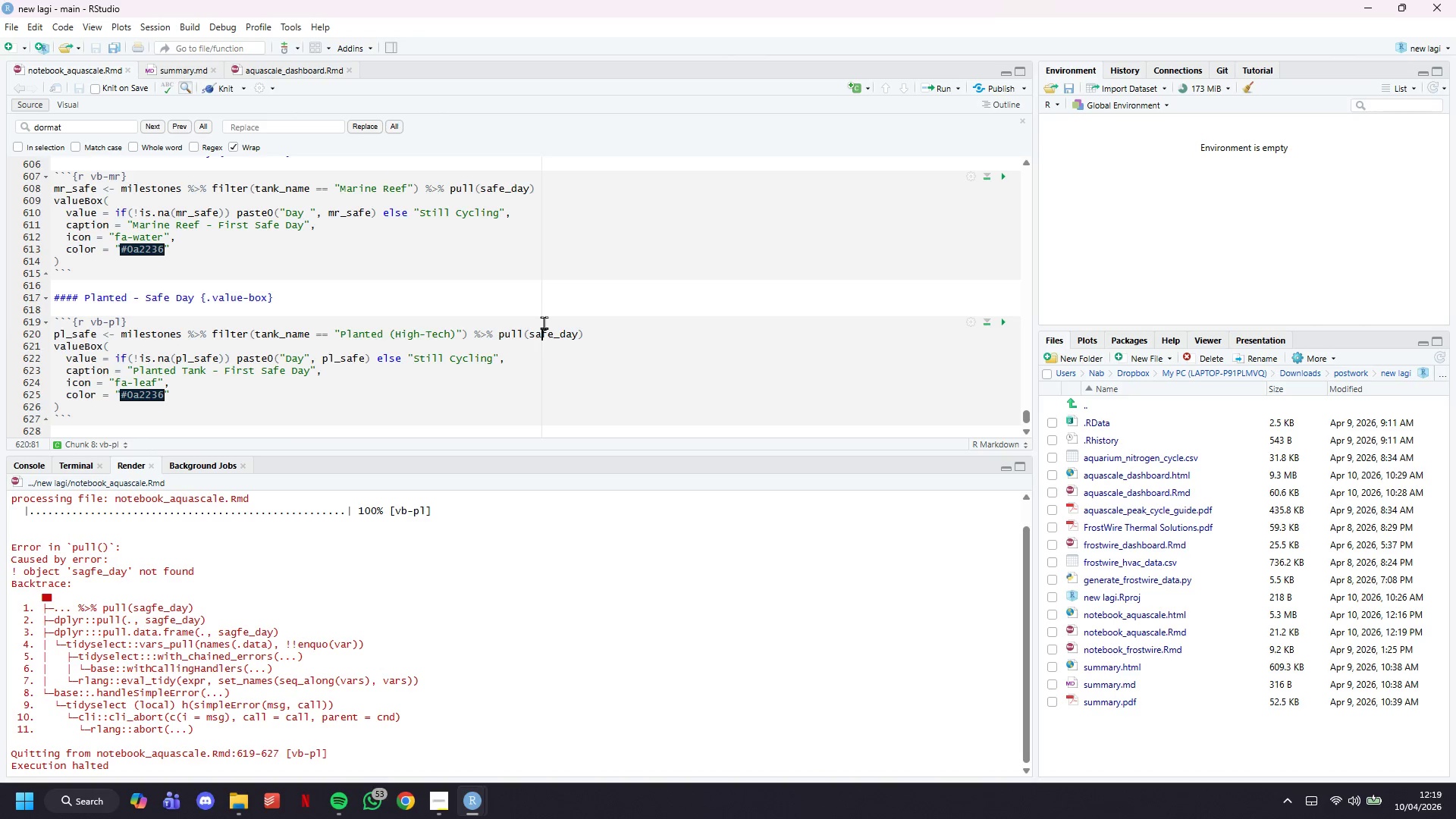 
left_click_drag(start_coordinate=[221, 83], to_coordinate=[217, 80])
 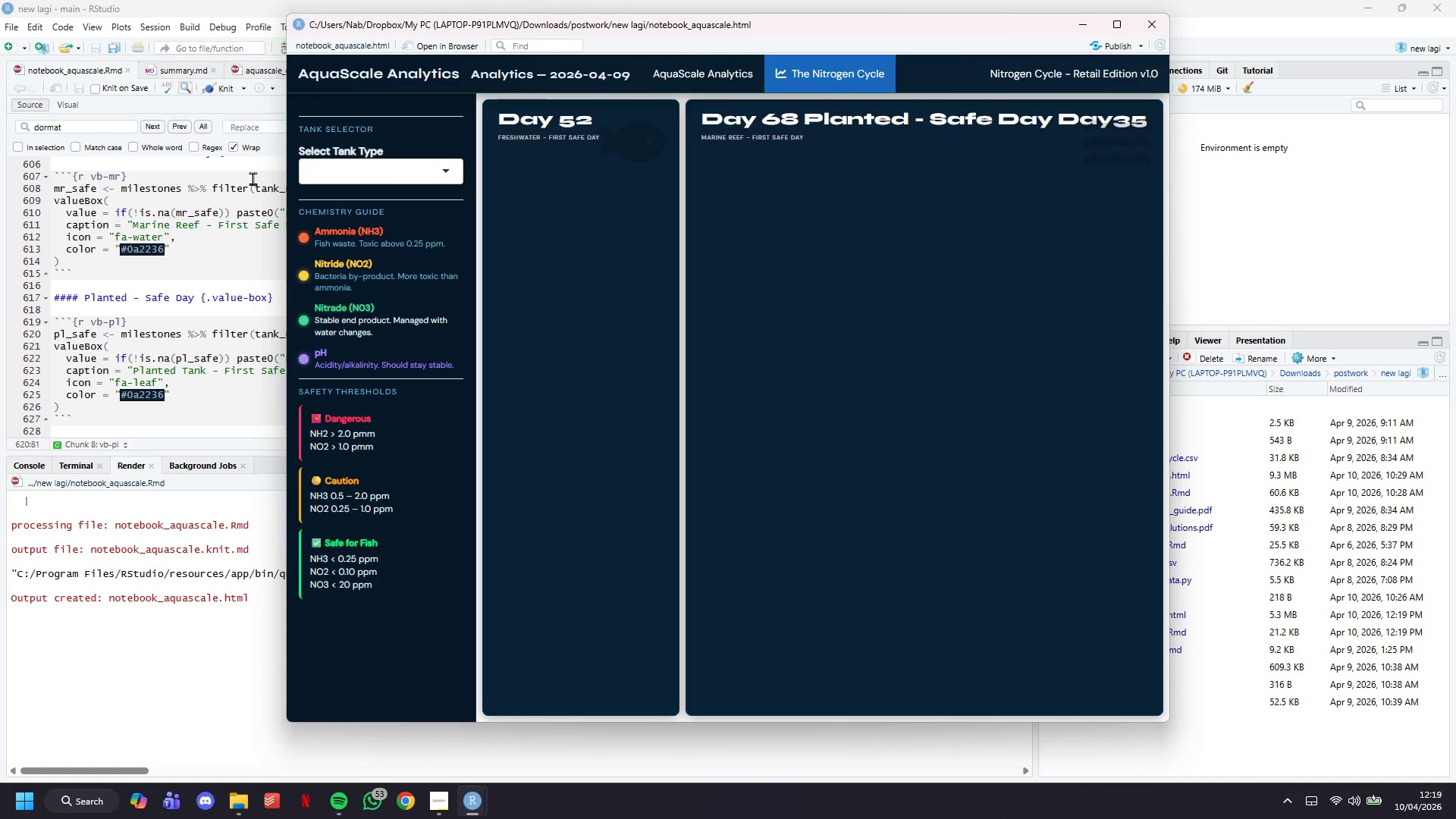 
wait(17.92)
 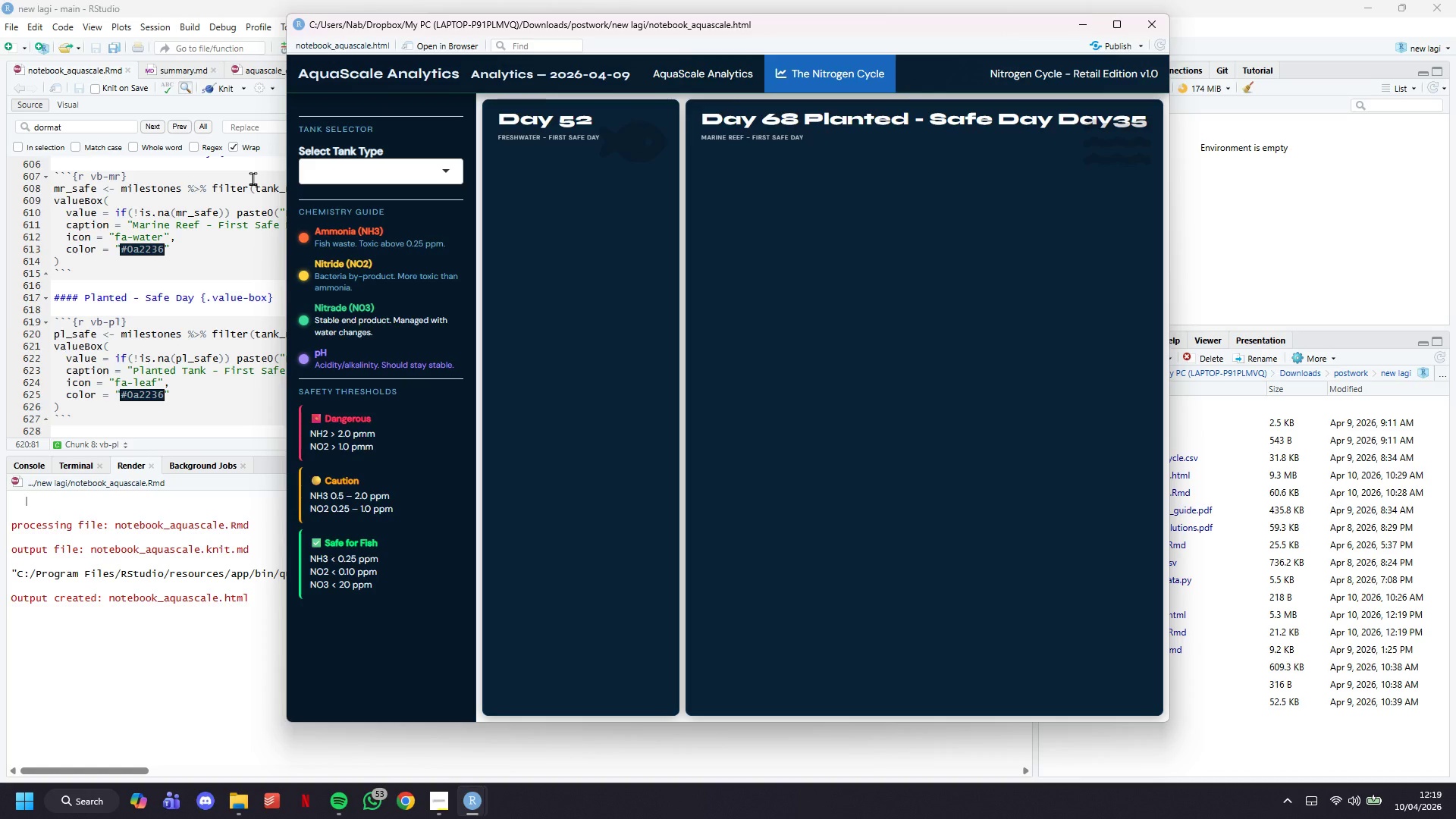 
left_click([253, 338])
 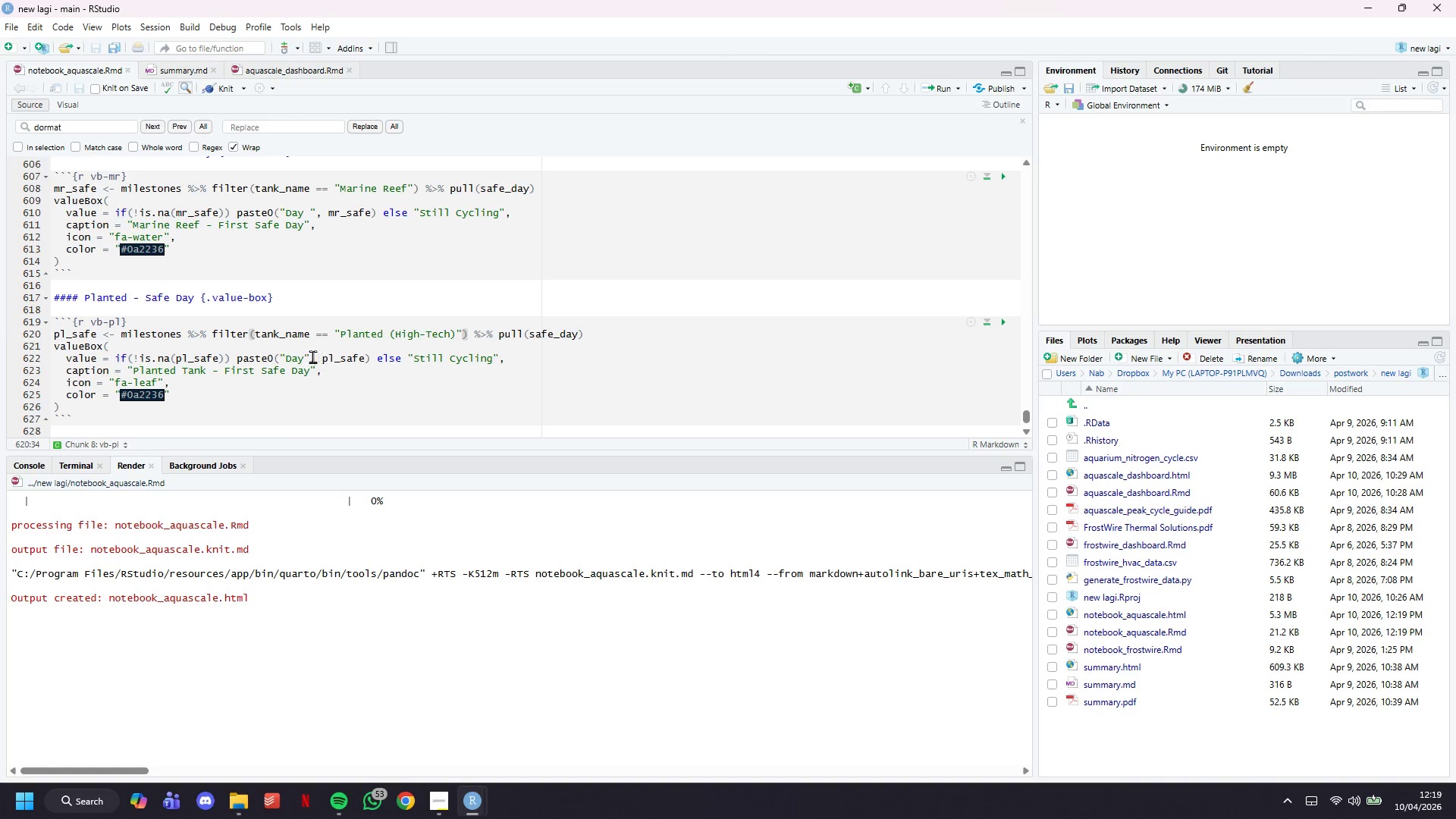 
left_click([305, 356])
 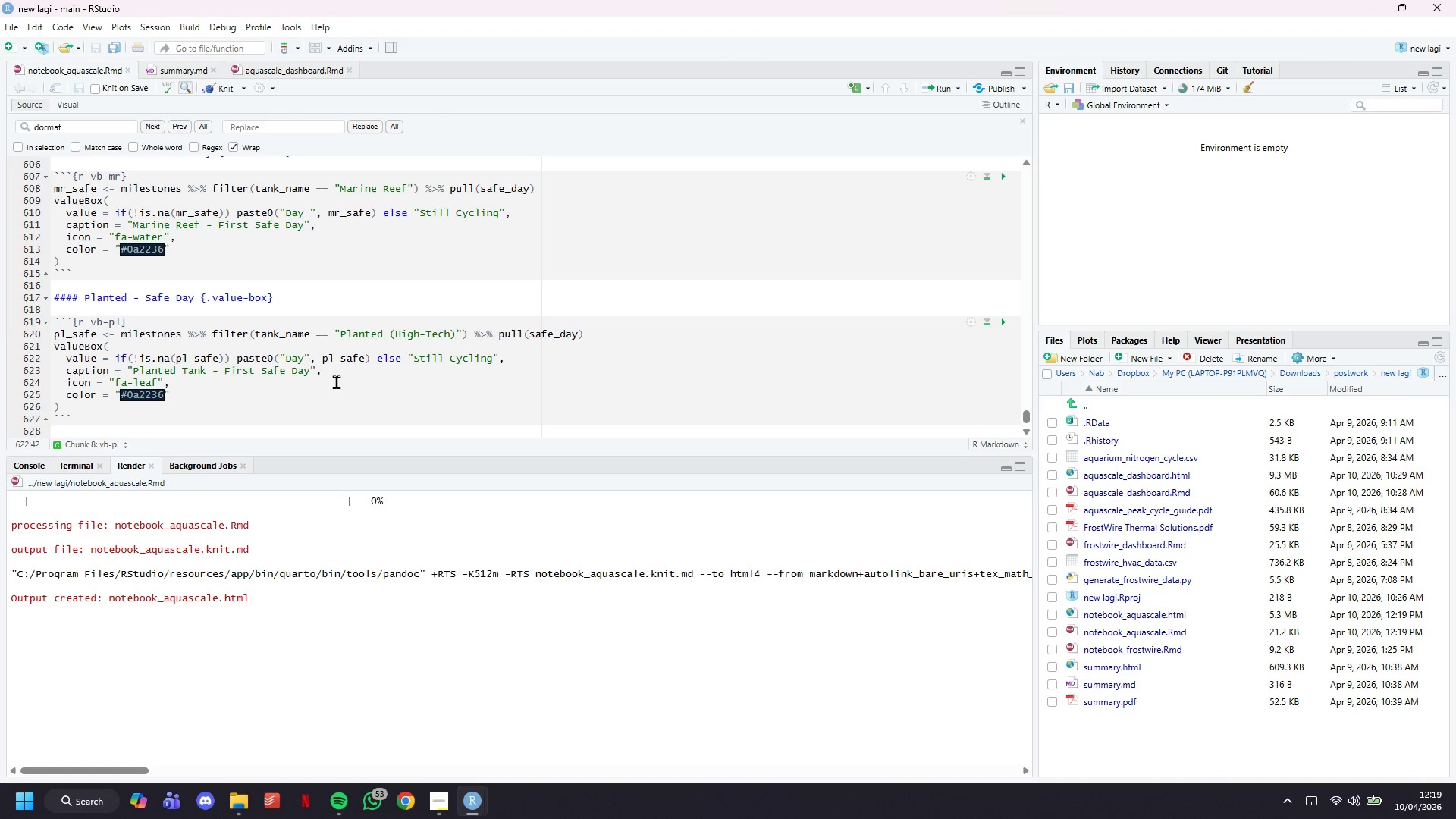 
key(Space)
 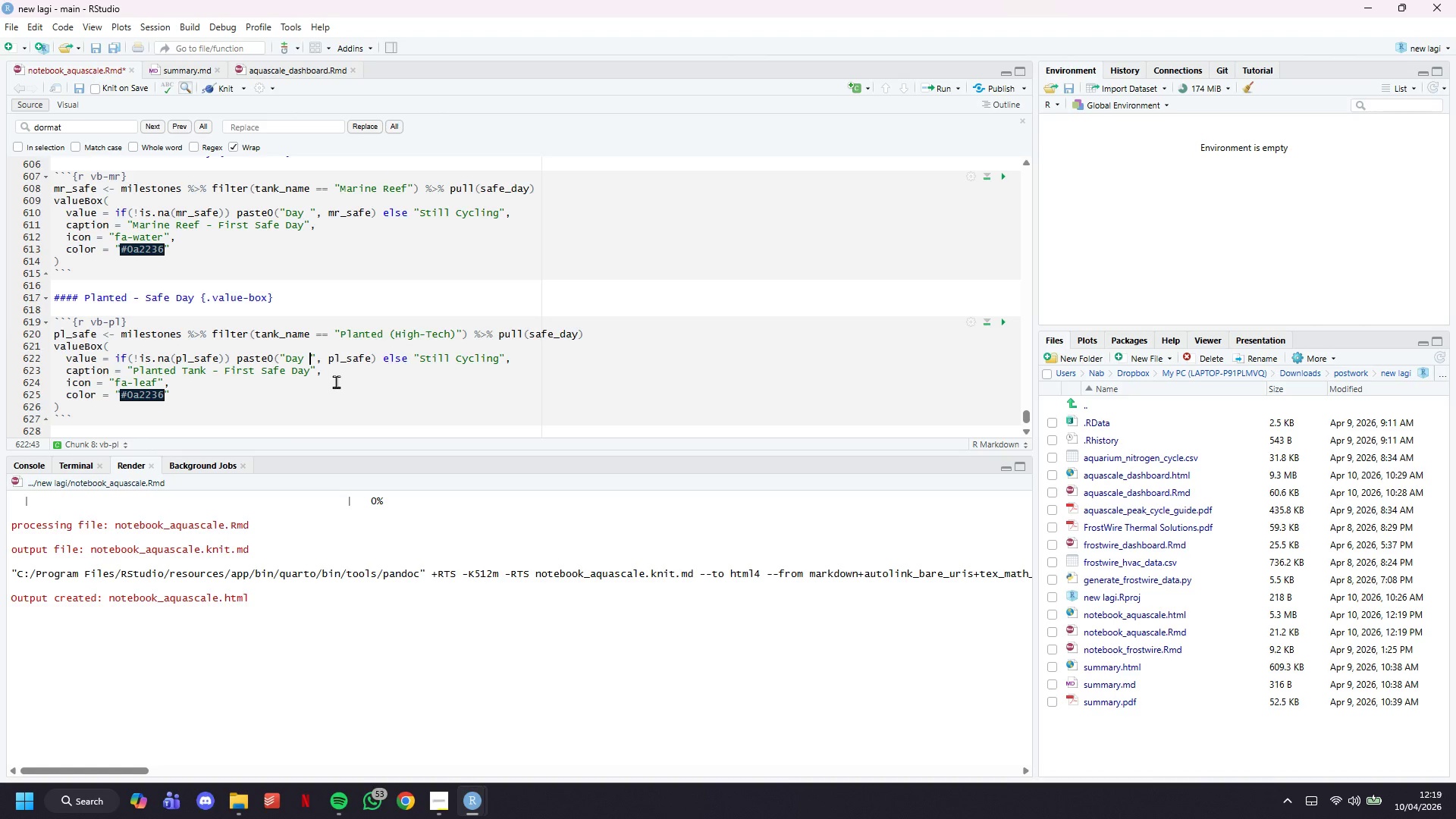 
wait(5.75)
 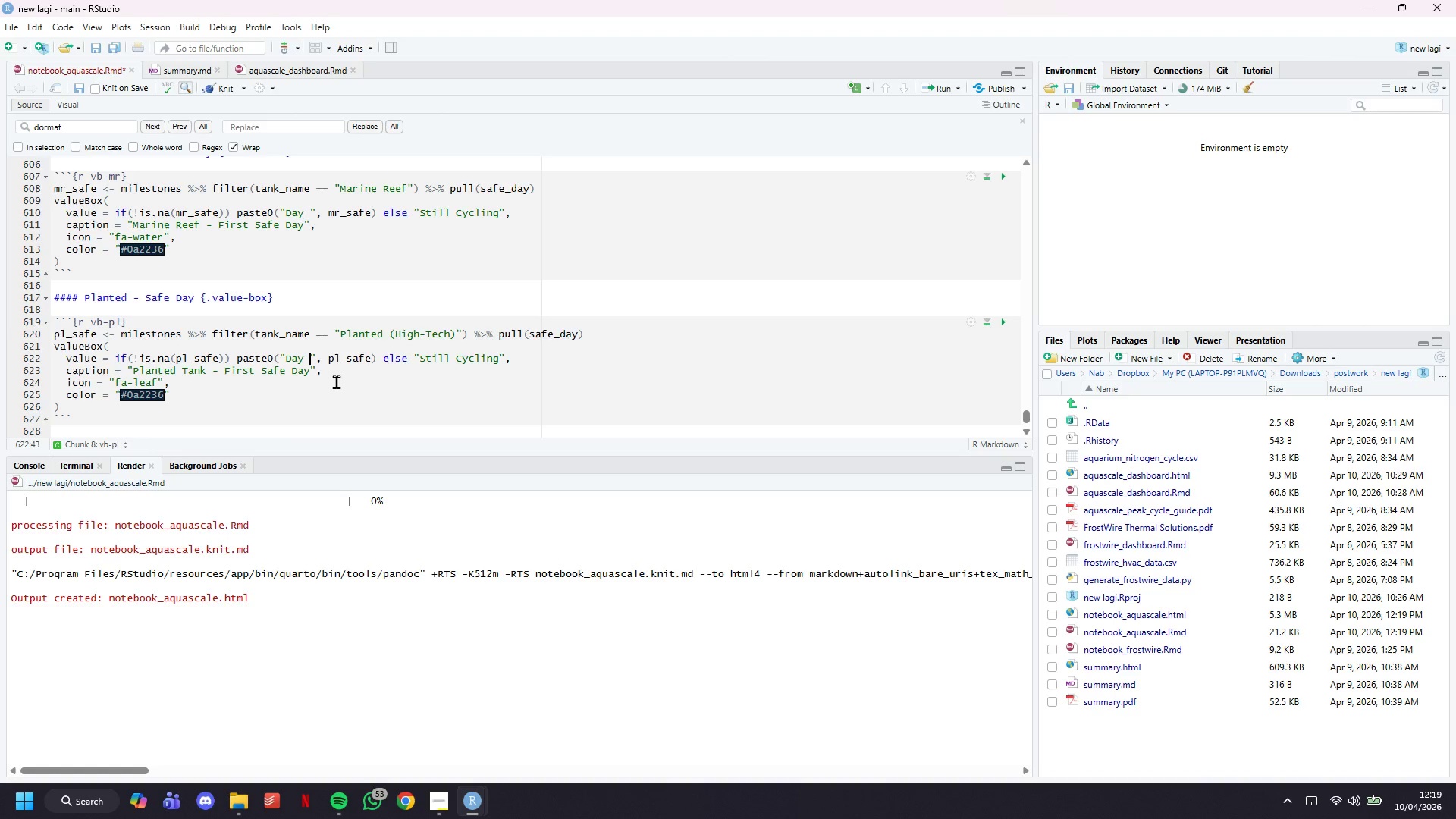 
scroll: coordinate [336, 381], scroll_direction: up, amount: 2.0
 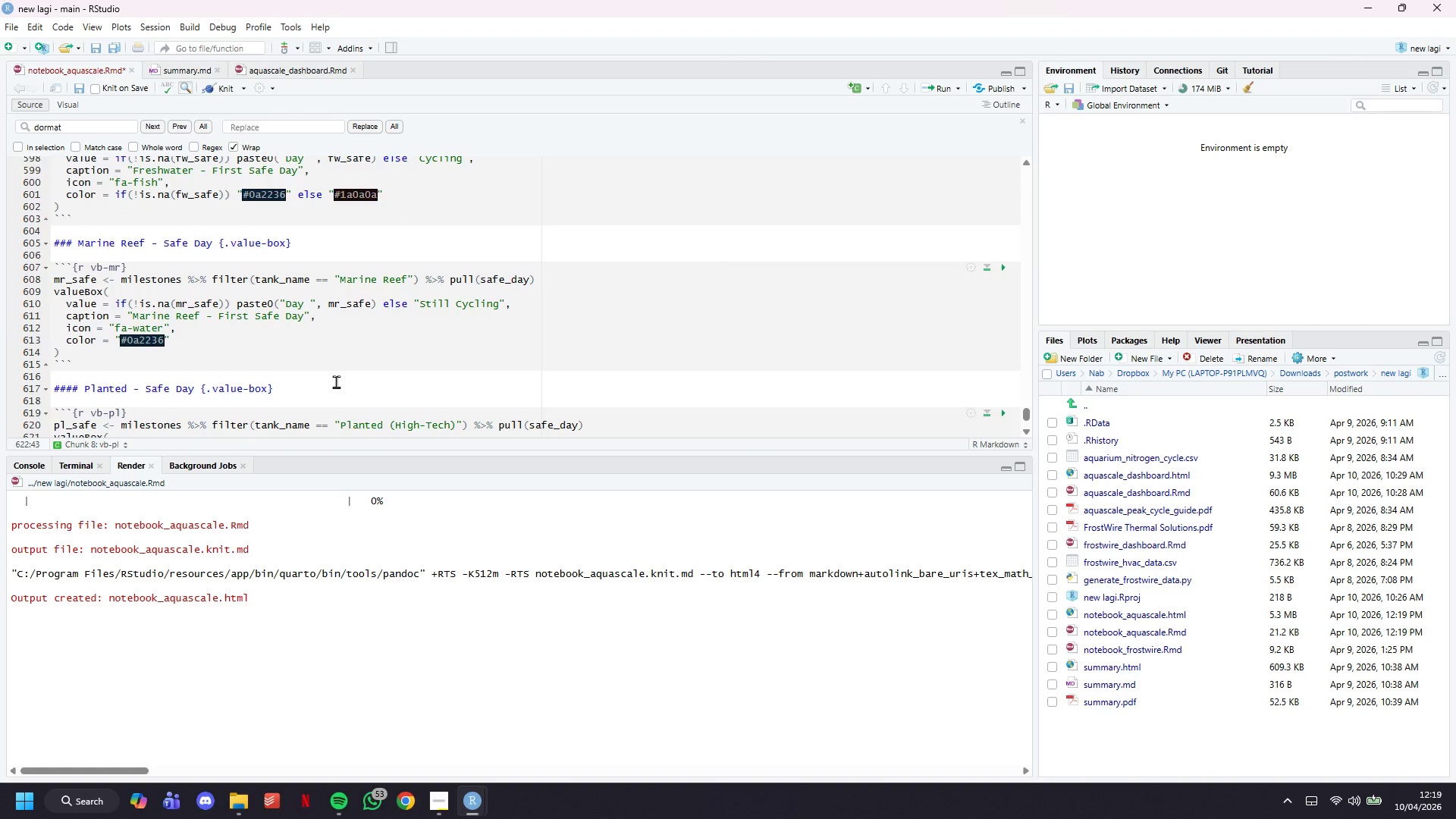 
key(Control+S)
 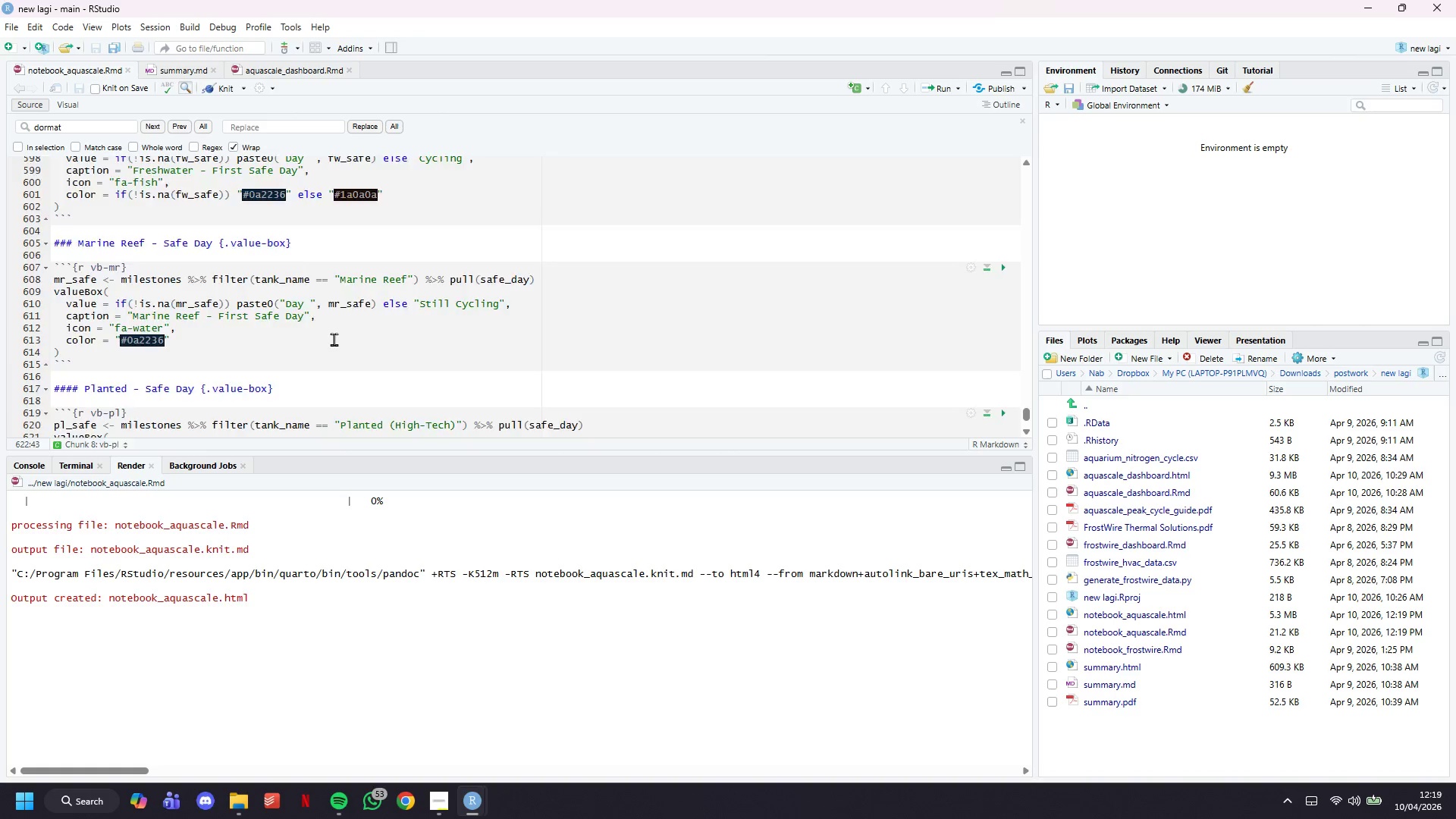 
scroll: coordinate [334, 339], scroll_direction: down, amount: 3.0
 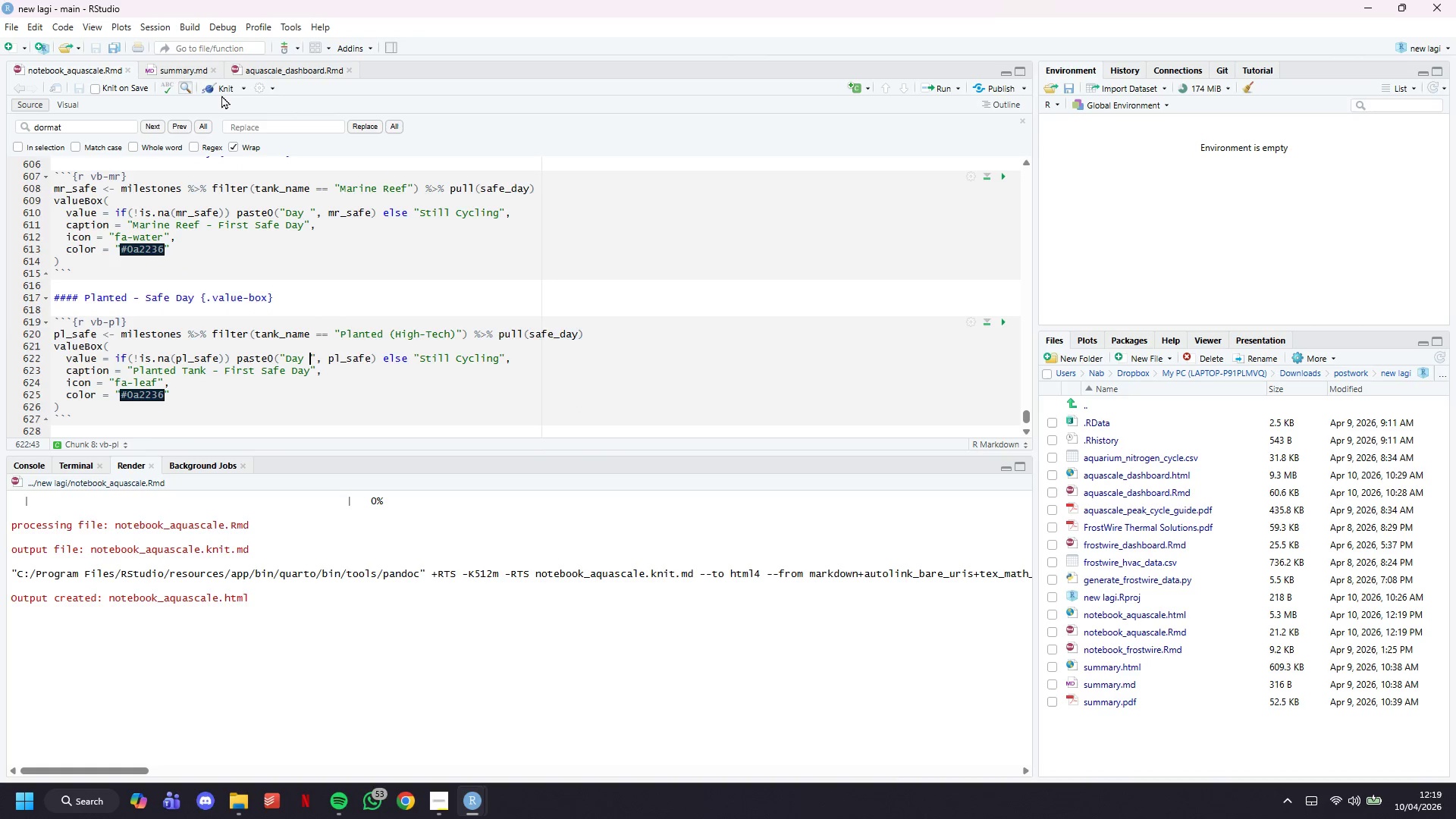 
left_click([221, 93])
 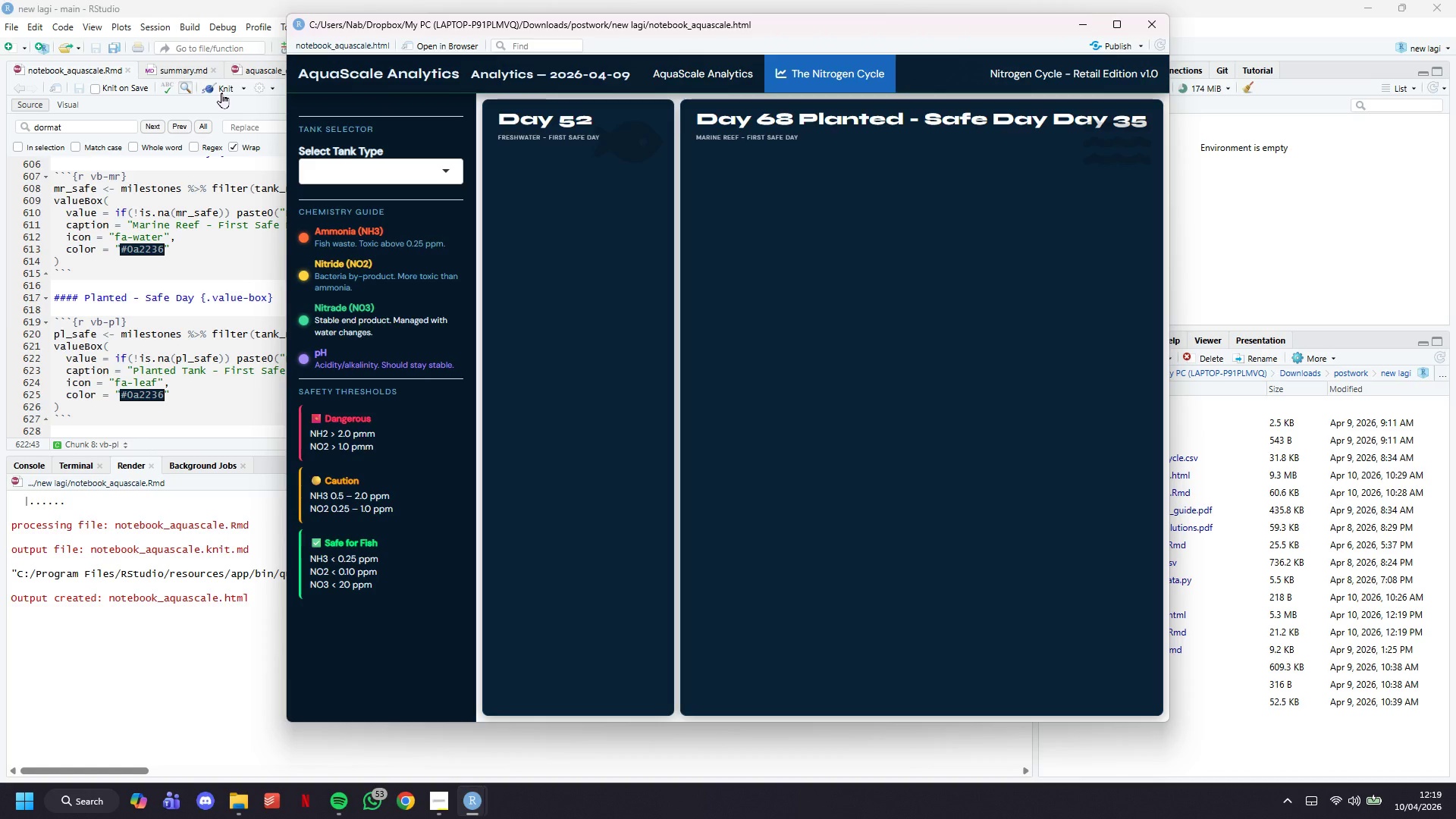 
wait(24.81)
 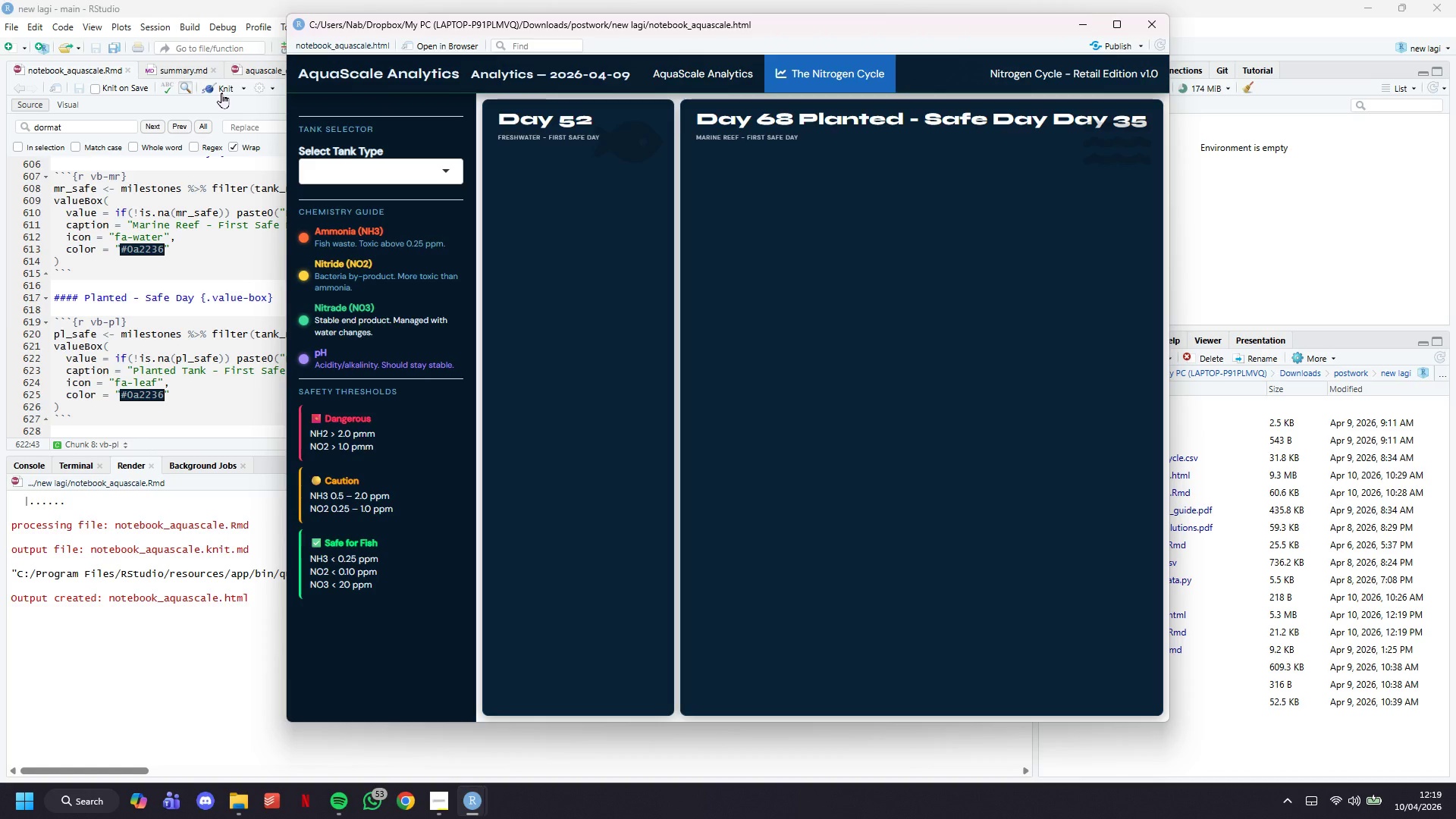 
left_click_drag(start_coordinate=[699, 115], to_coordinate=[793, 118])
 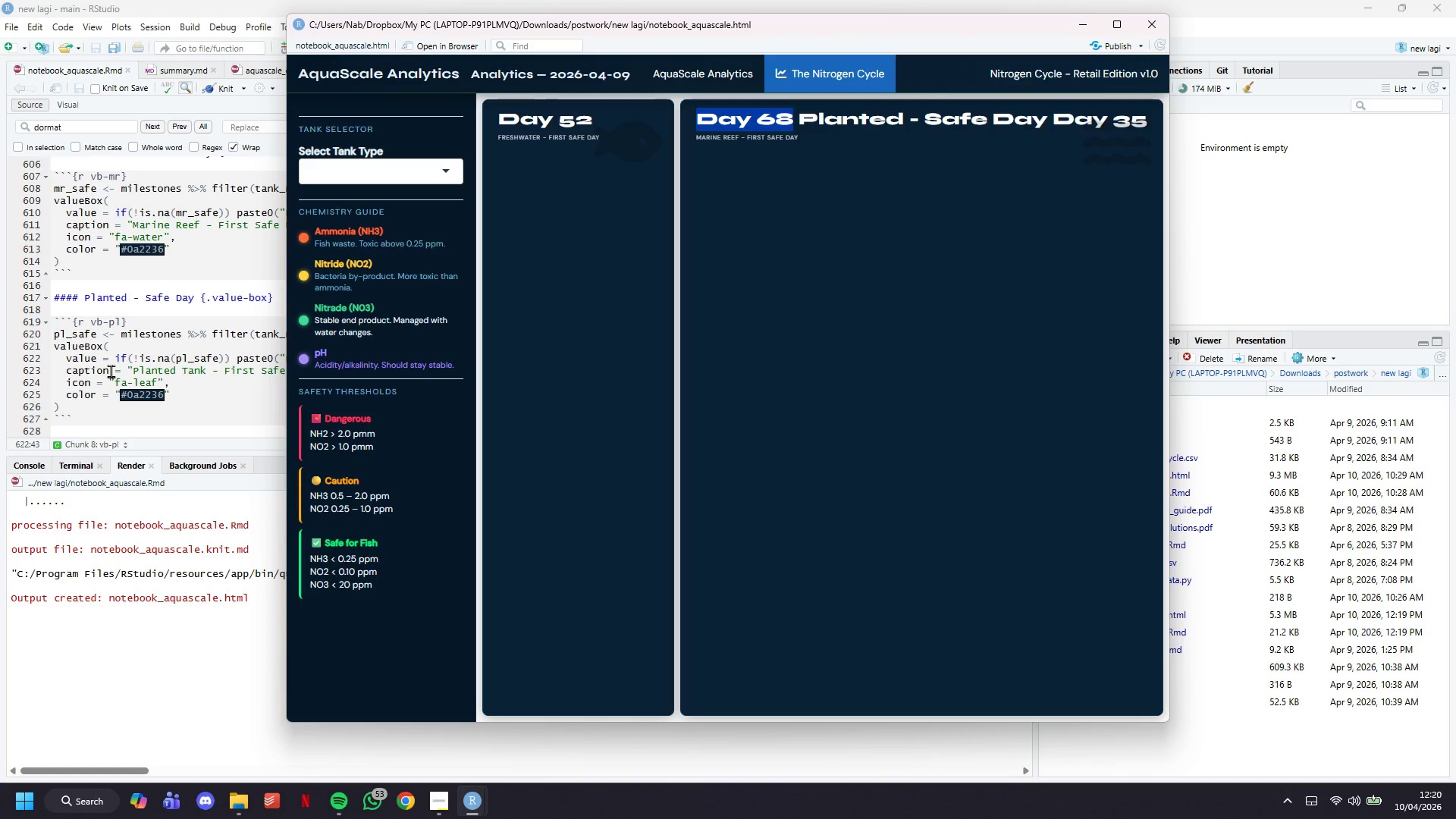 
left_click([111, 371])
 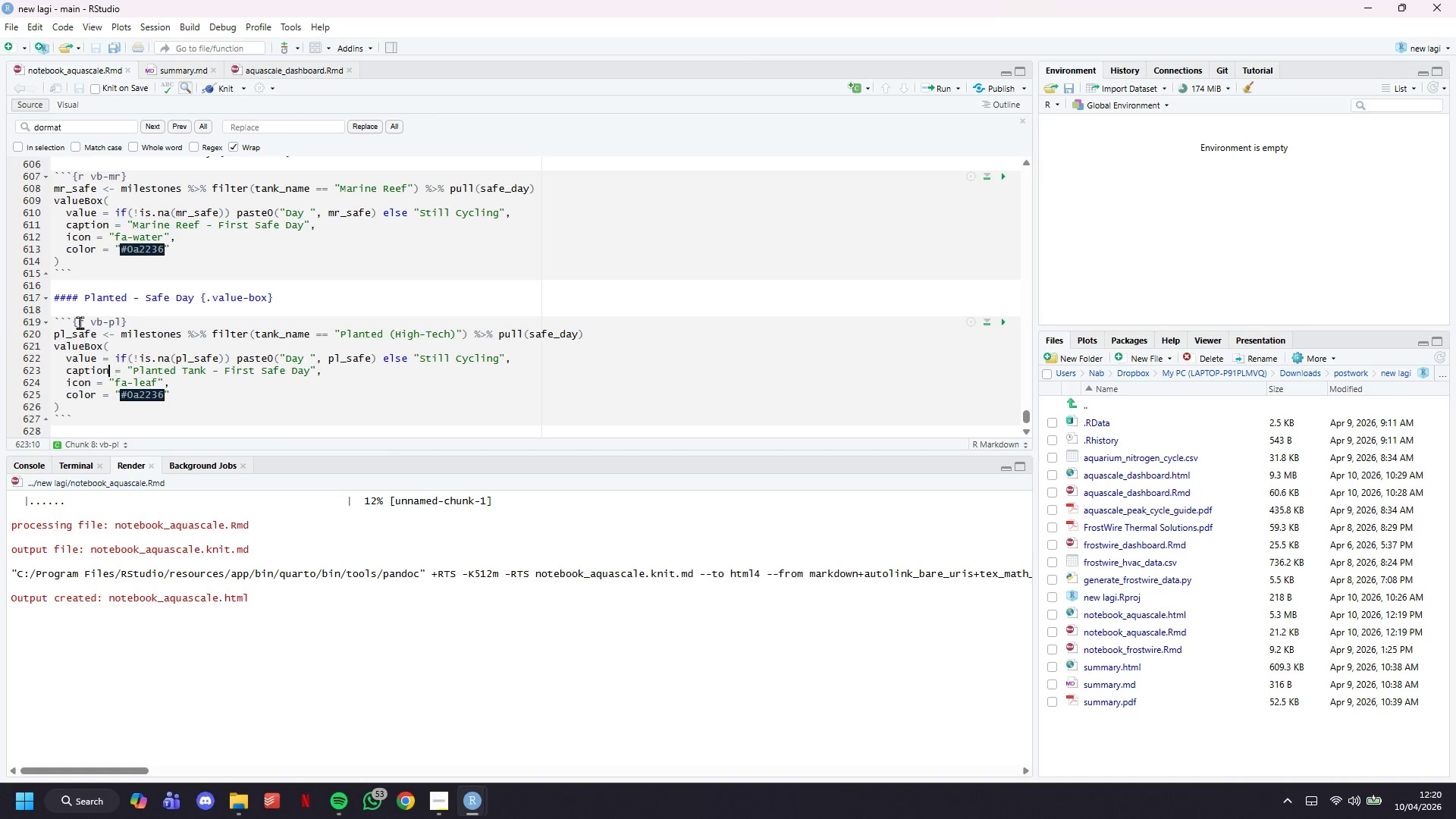 
left_click([85, 297])
 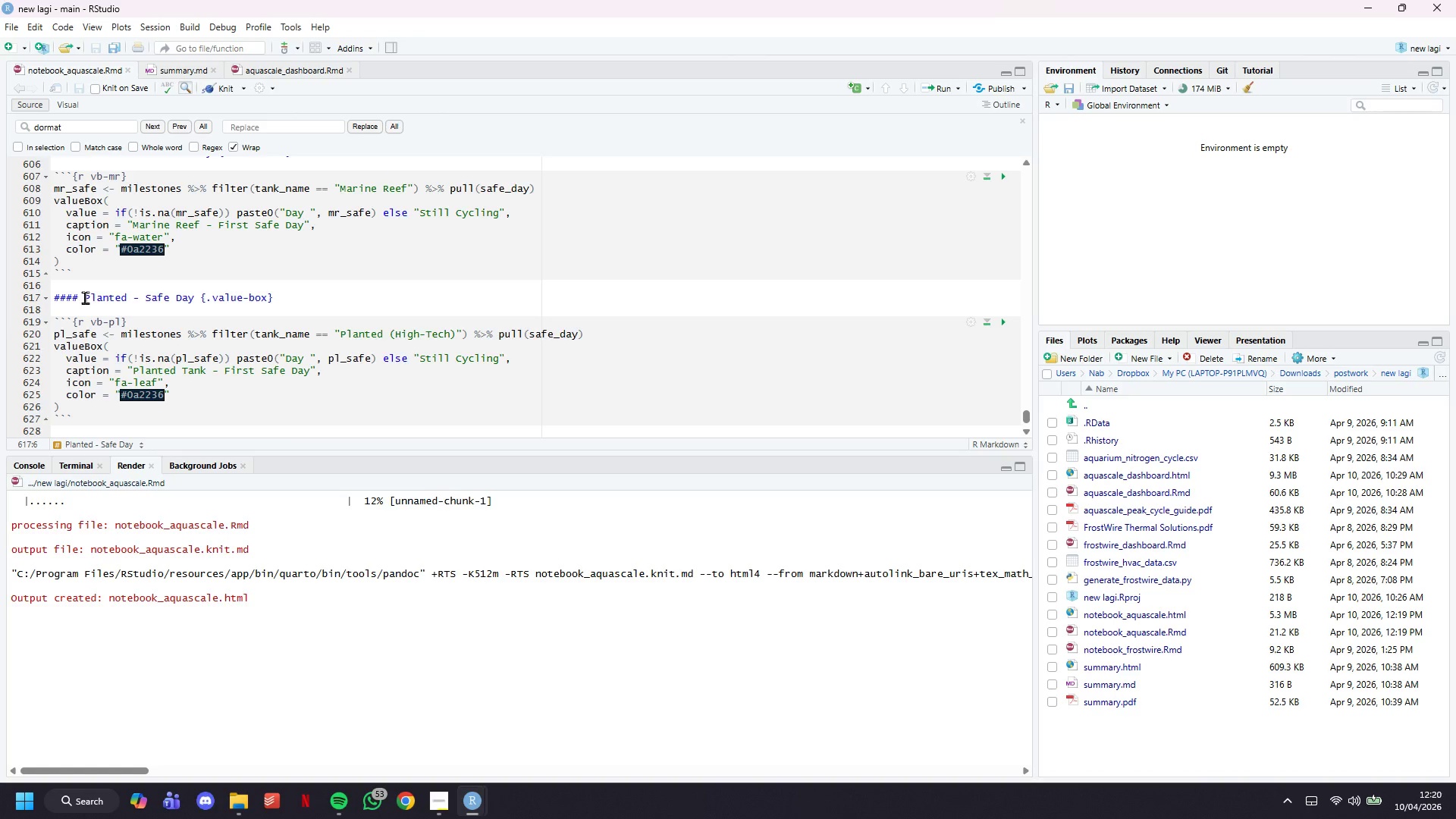 
key(ArrowLeft)
 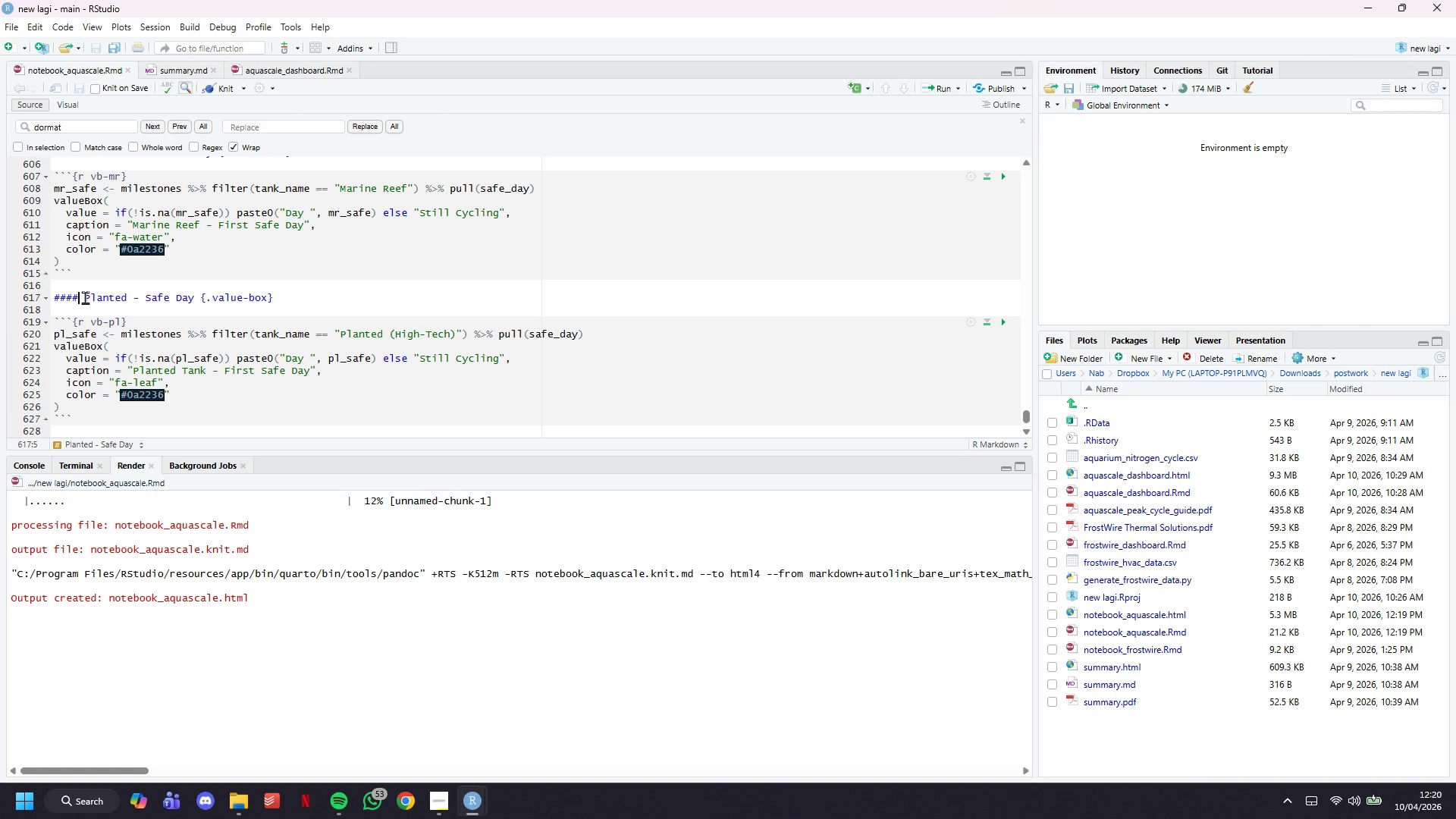 
key(Backspace)
 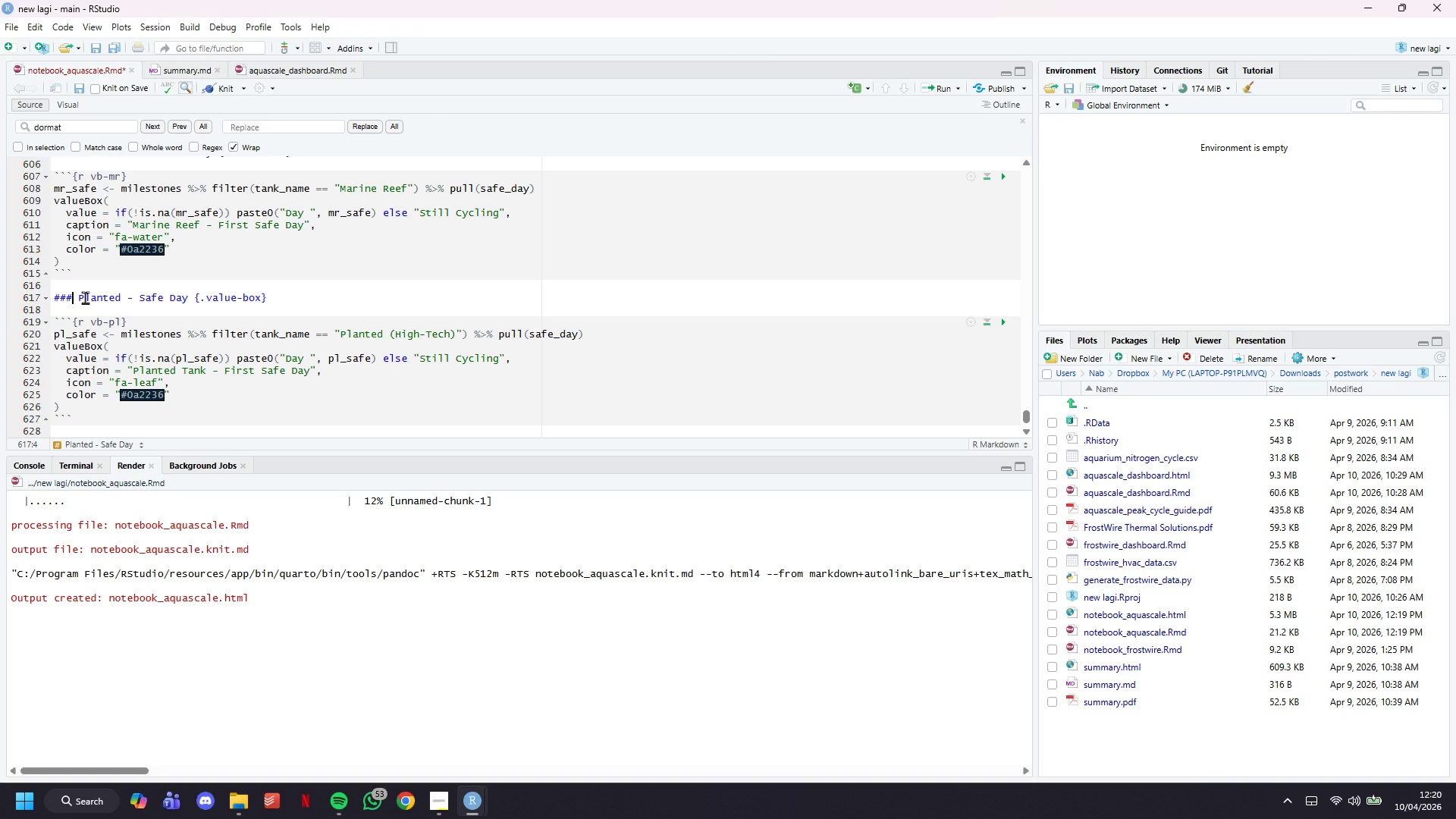 
key(Control+S)
 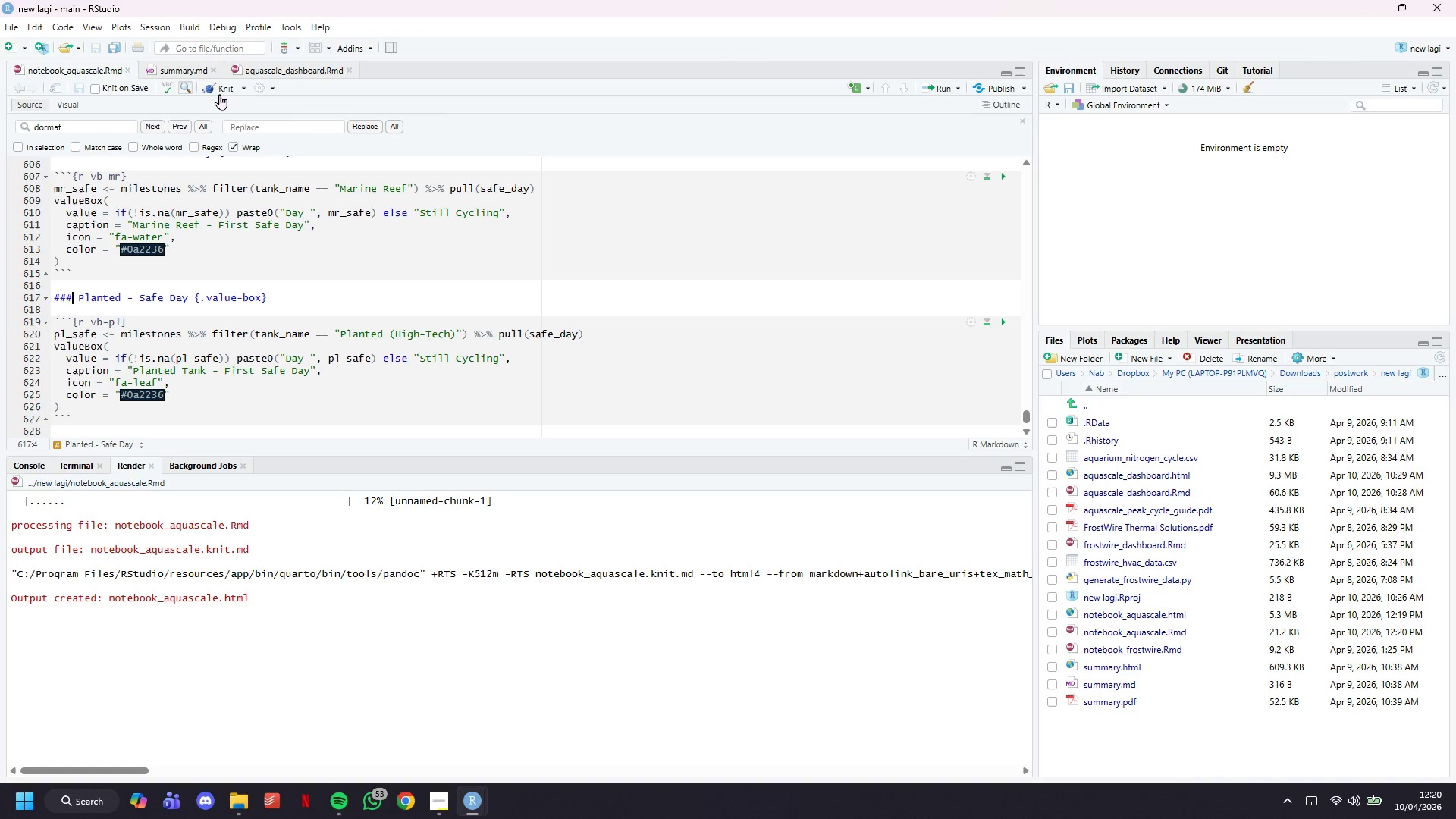 
left_click([219, 94])
 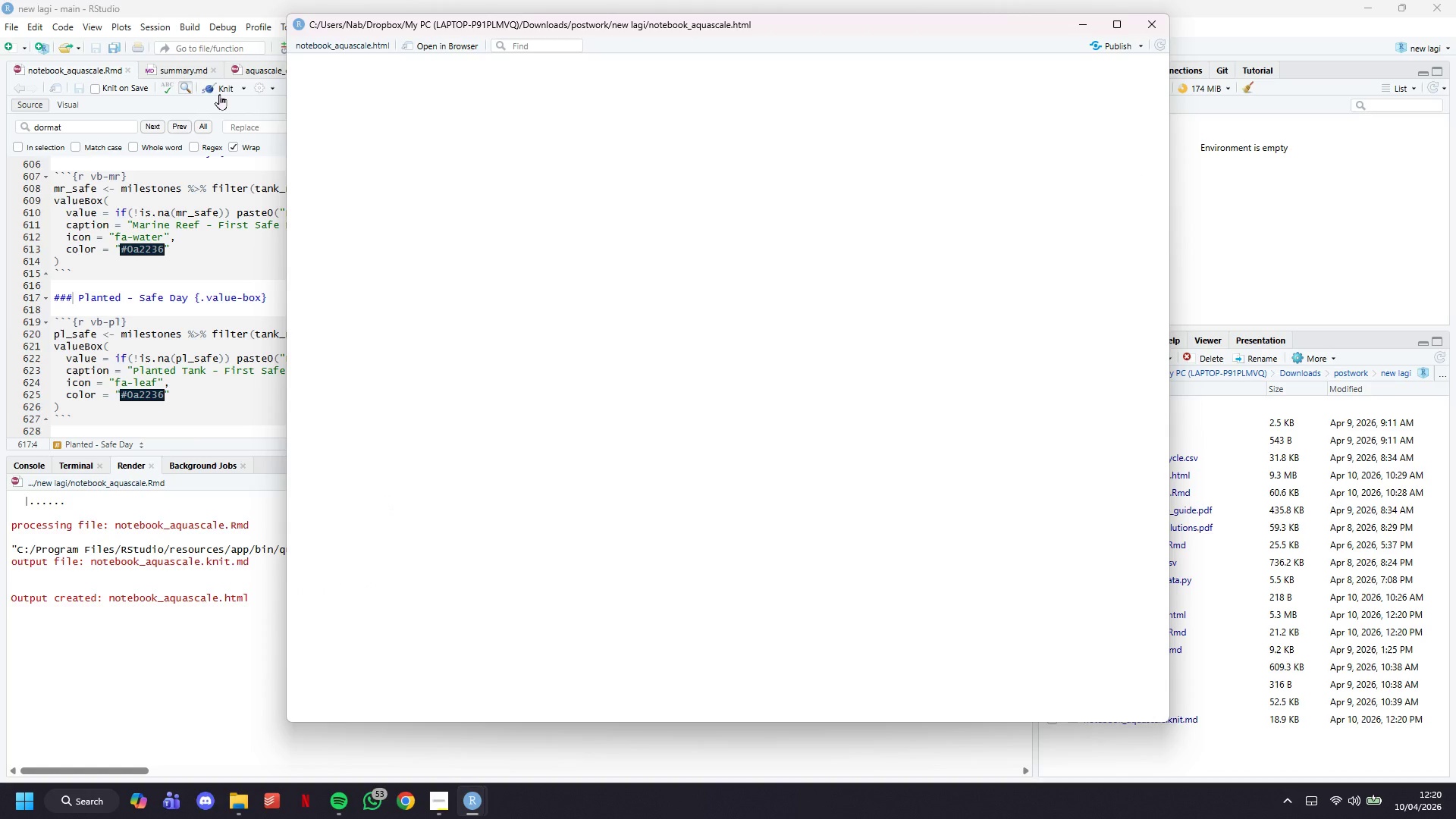 
wait(16.08)
 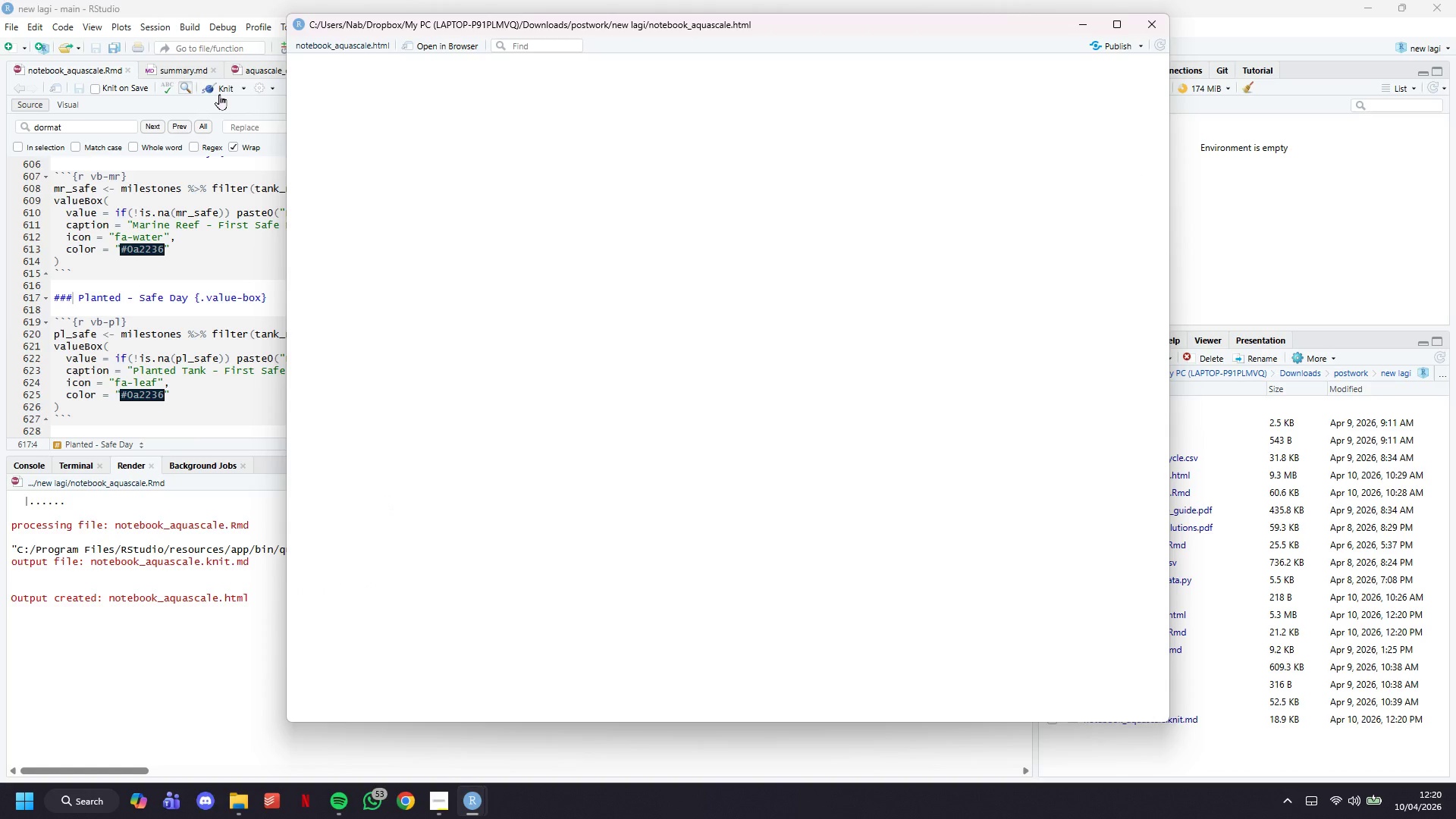 
scroll: coordinate [770, 249], scroll_direction: down, amount: 6.0
 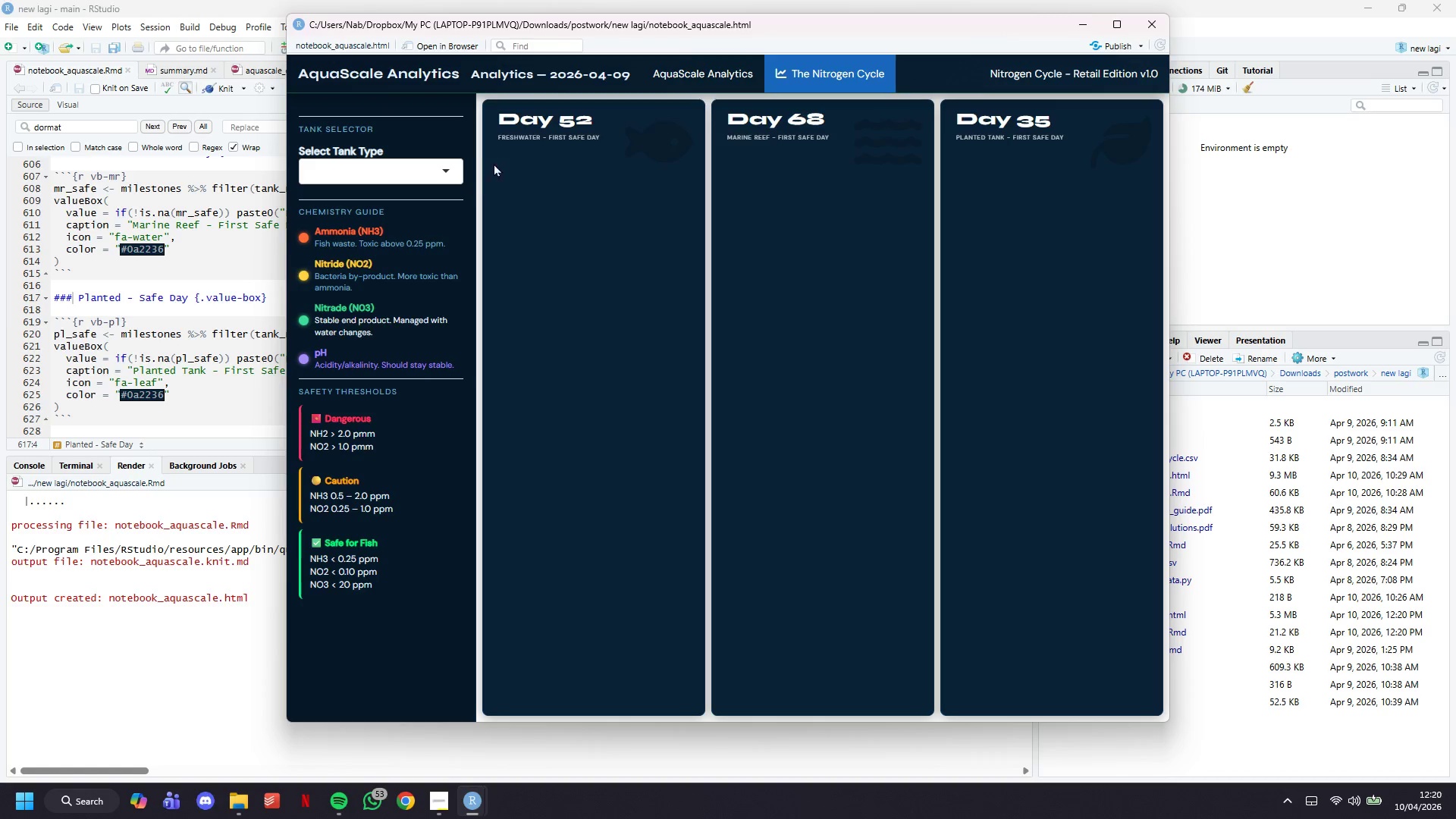 
left_click_drag(start_coordinate=[497, 161], to_coordinate=[1069, 193])
 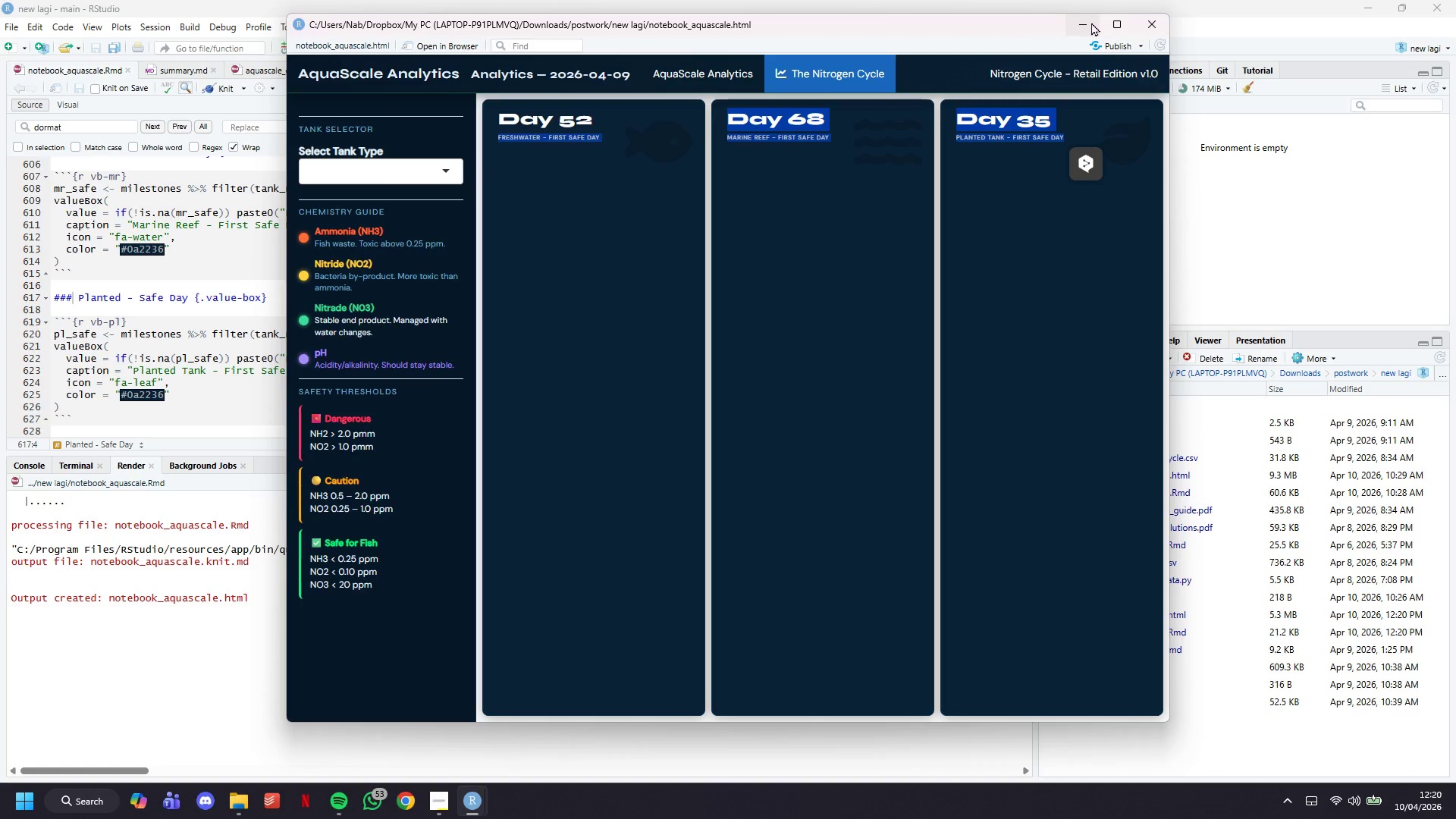 
left_click([955, 320])
 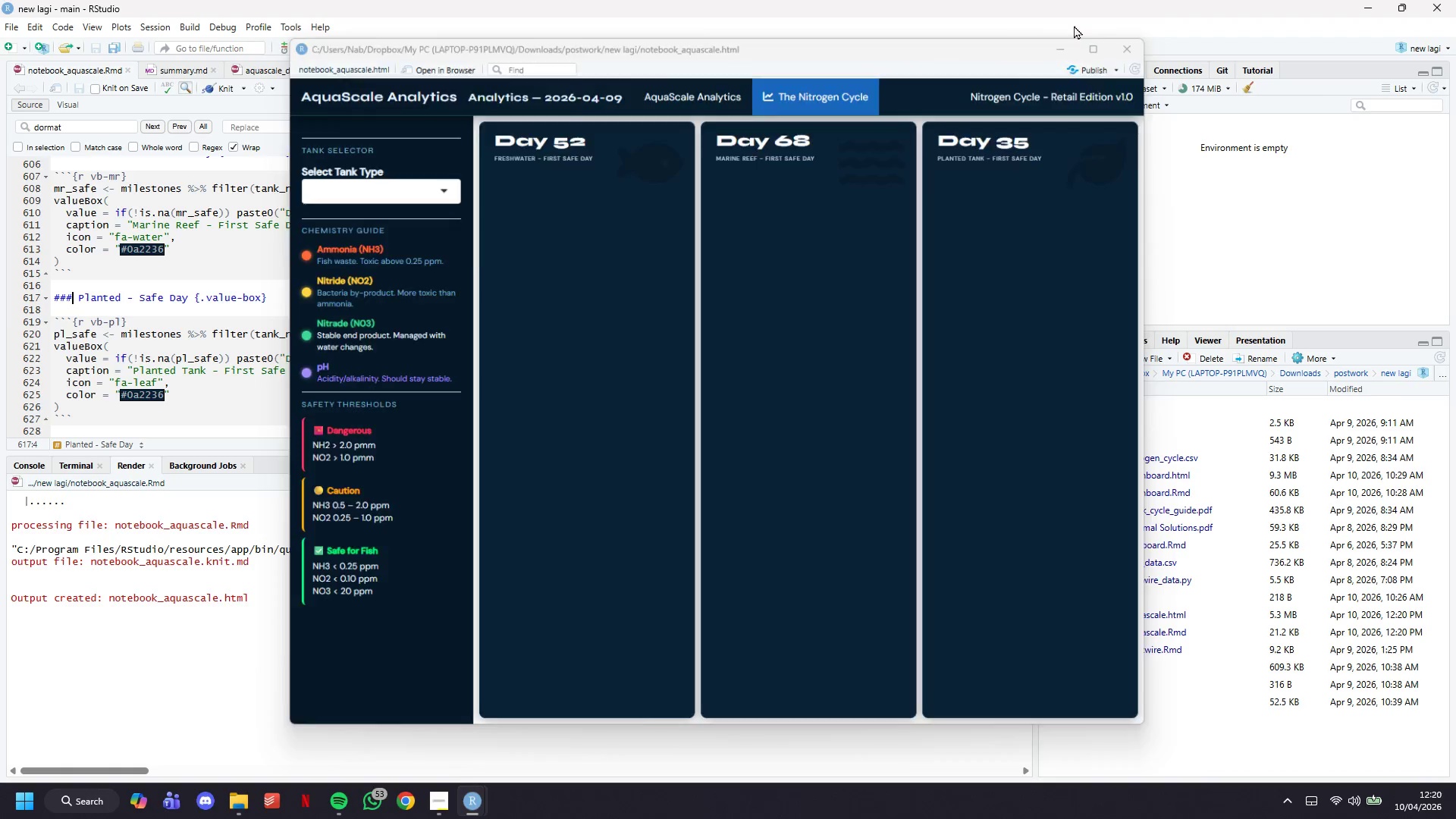 
scroll: coordinate [330, 358], scroll_direction: down, amount: 5.0
 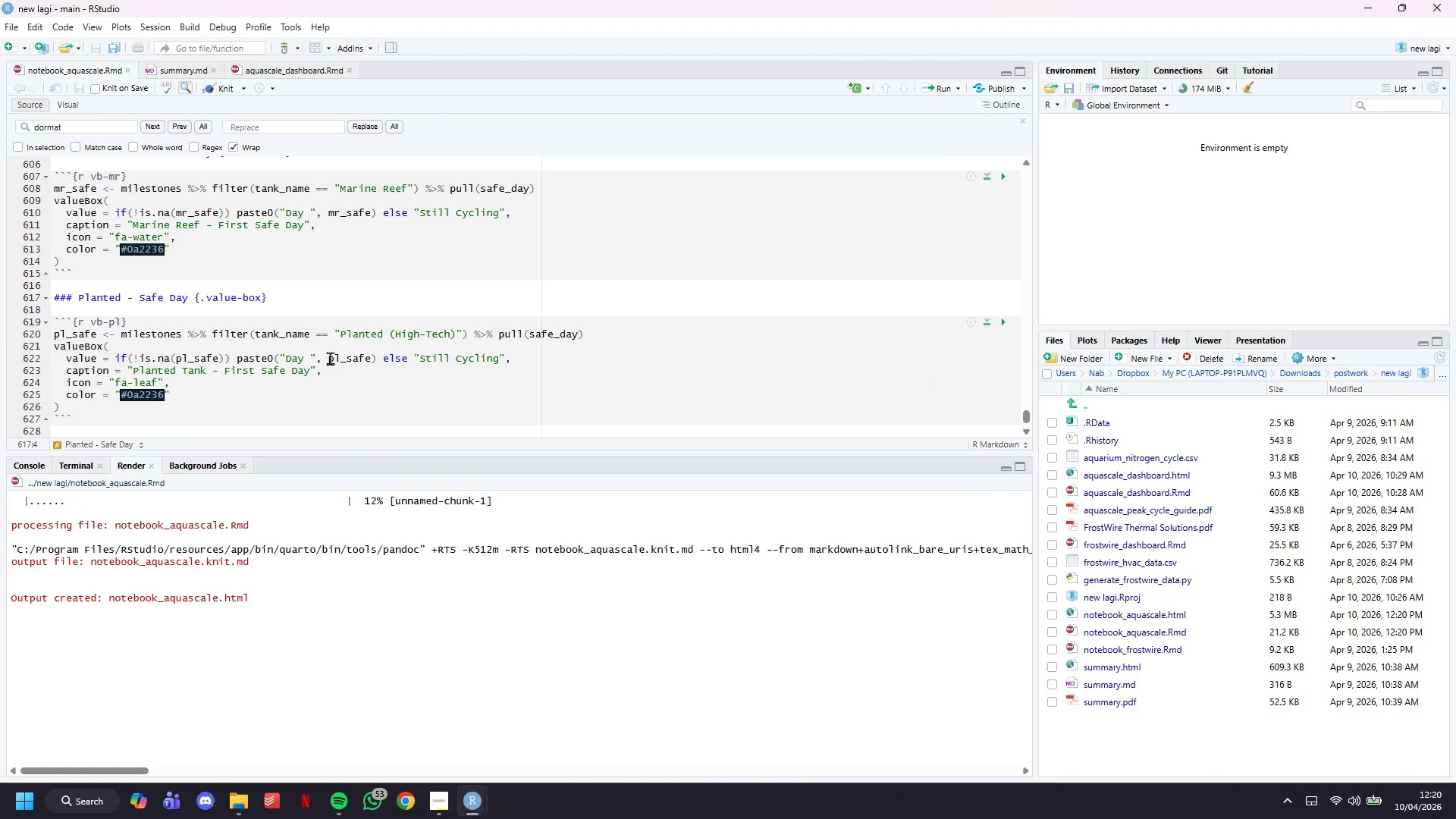 
left_click([178, 422])
 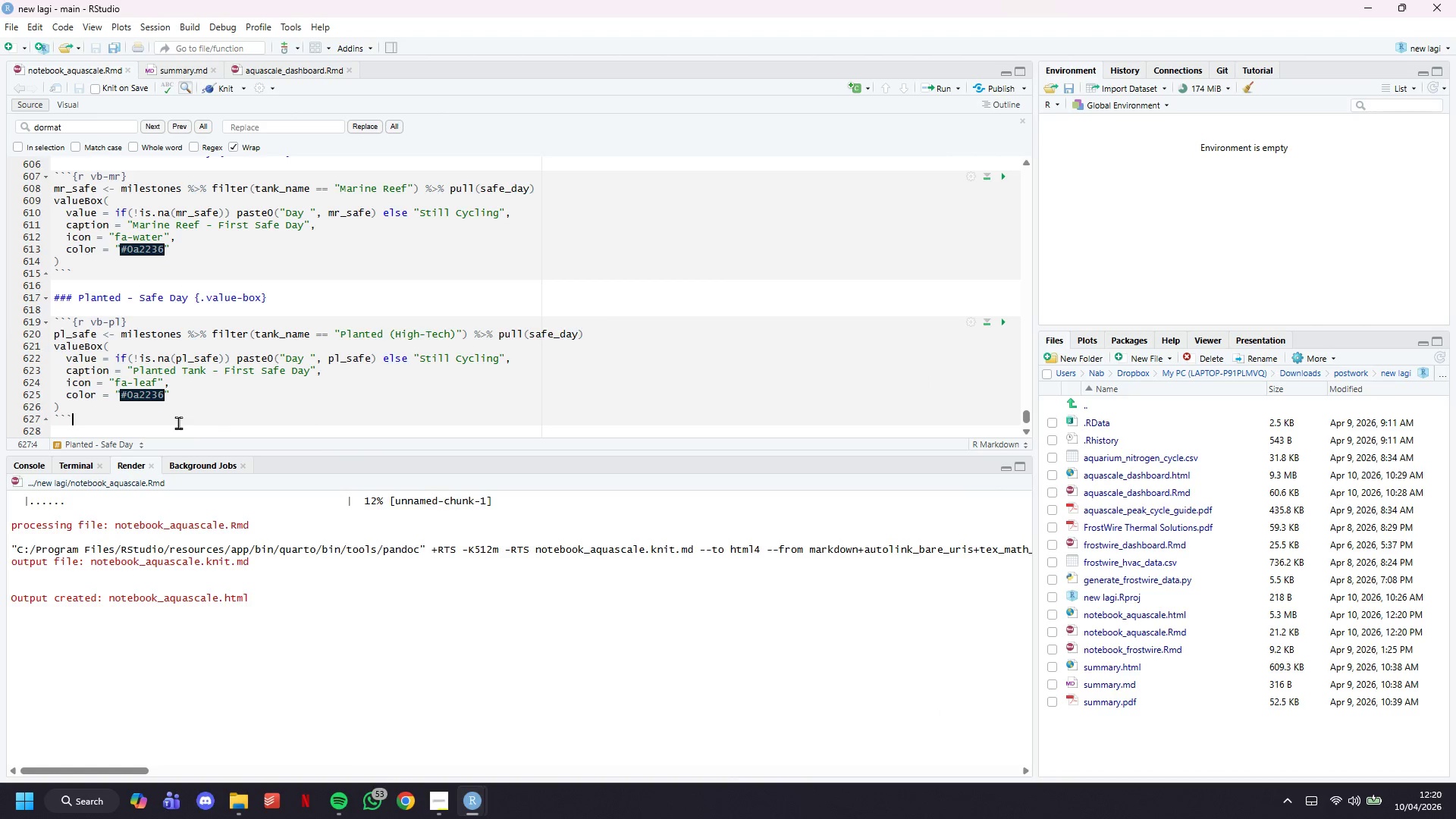 
key(Enter)
 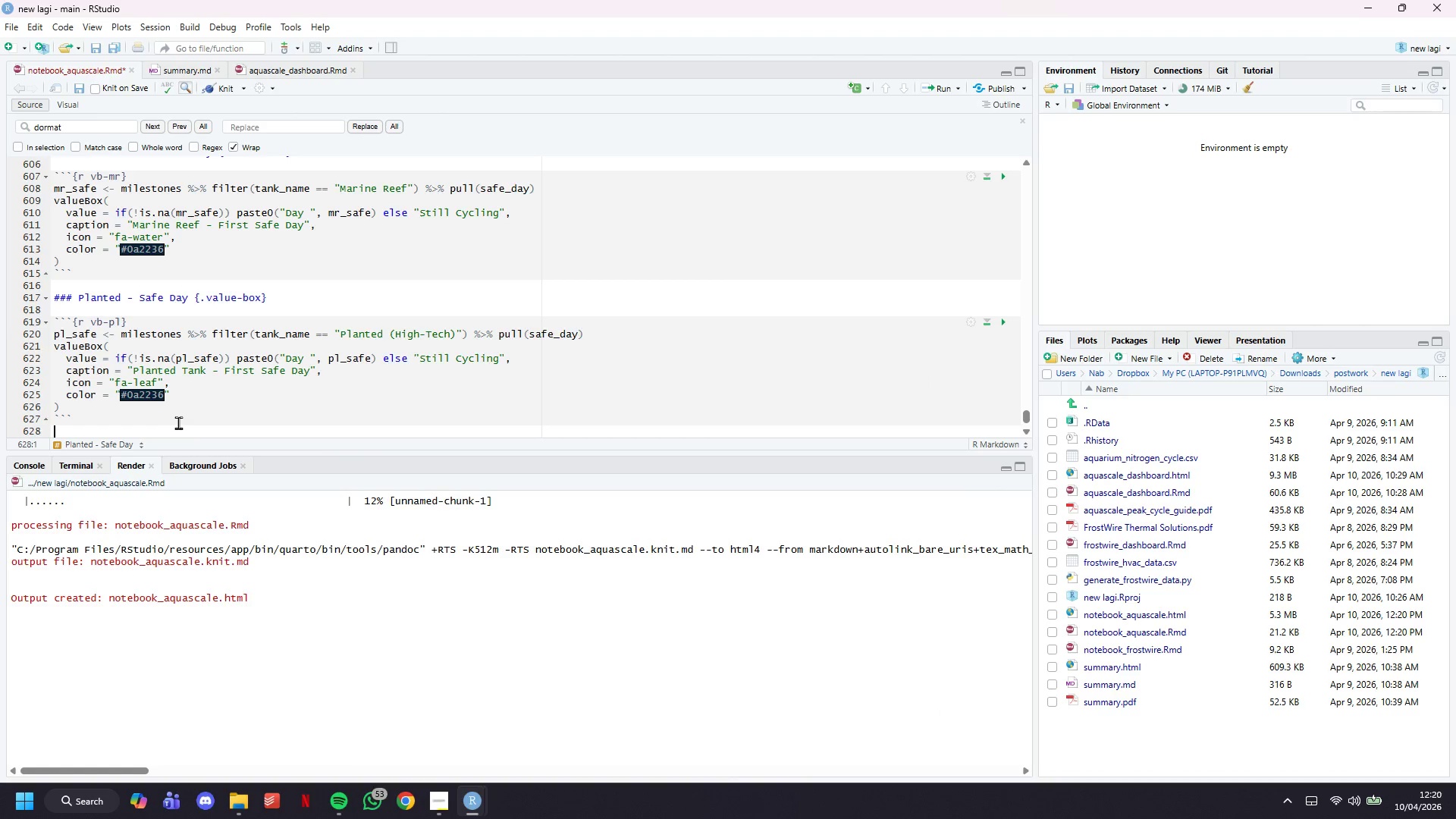 
key(Enter)
 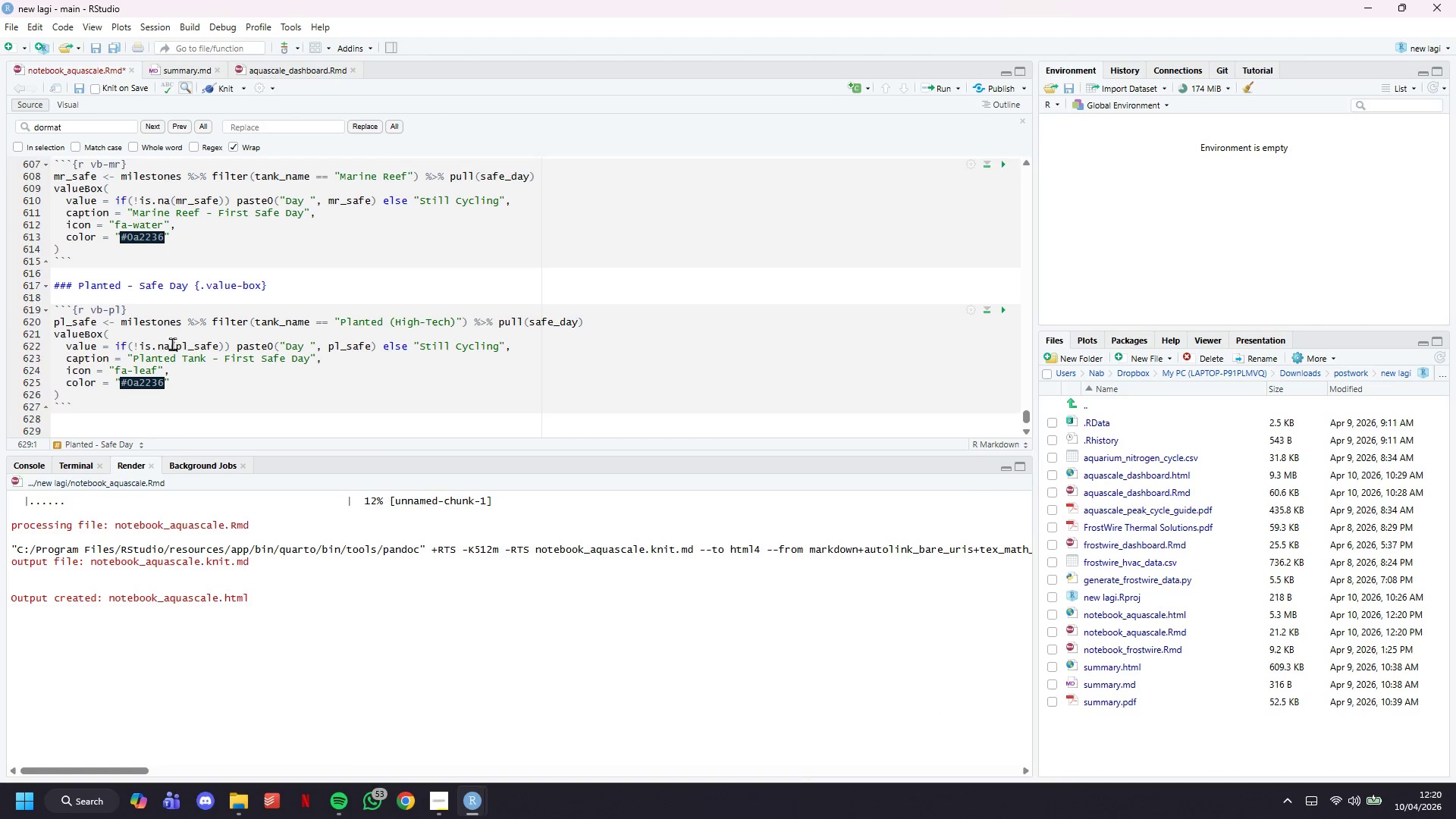 
scroll: coordinate [172, 343], scroll_direction: down, amount: 6.0
 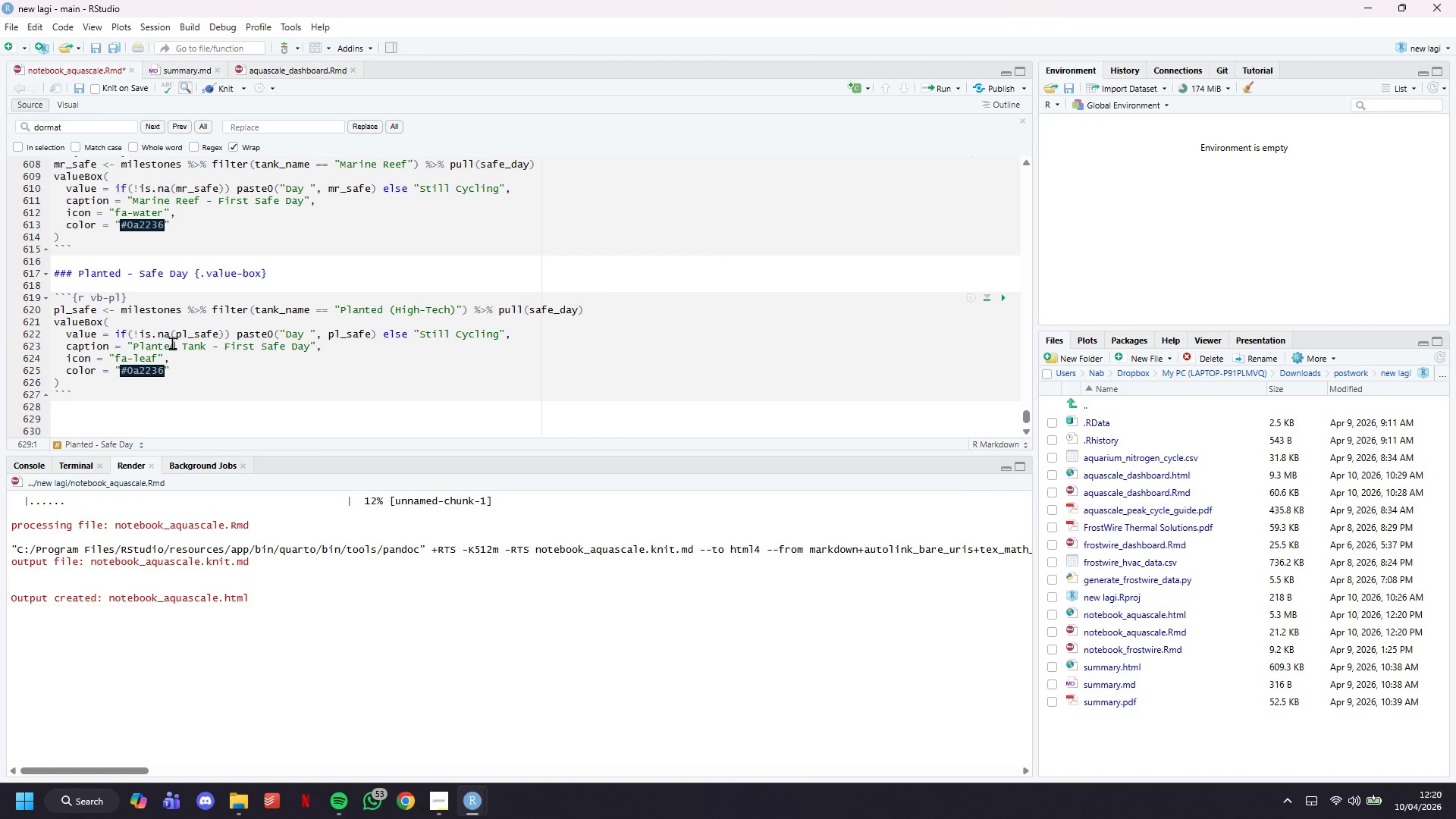 
type(### Highest Ammonia Peak {/)
key(Backspace)
type(.av)
key(Backspace)
key(Backspace)
type(value-box)
 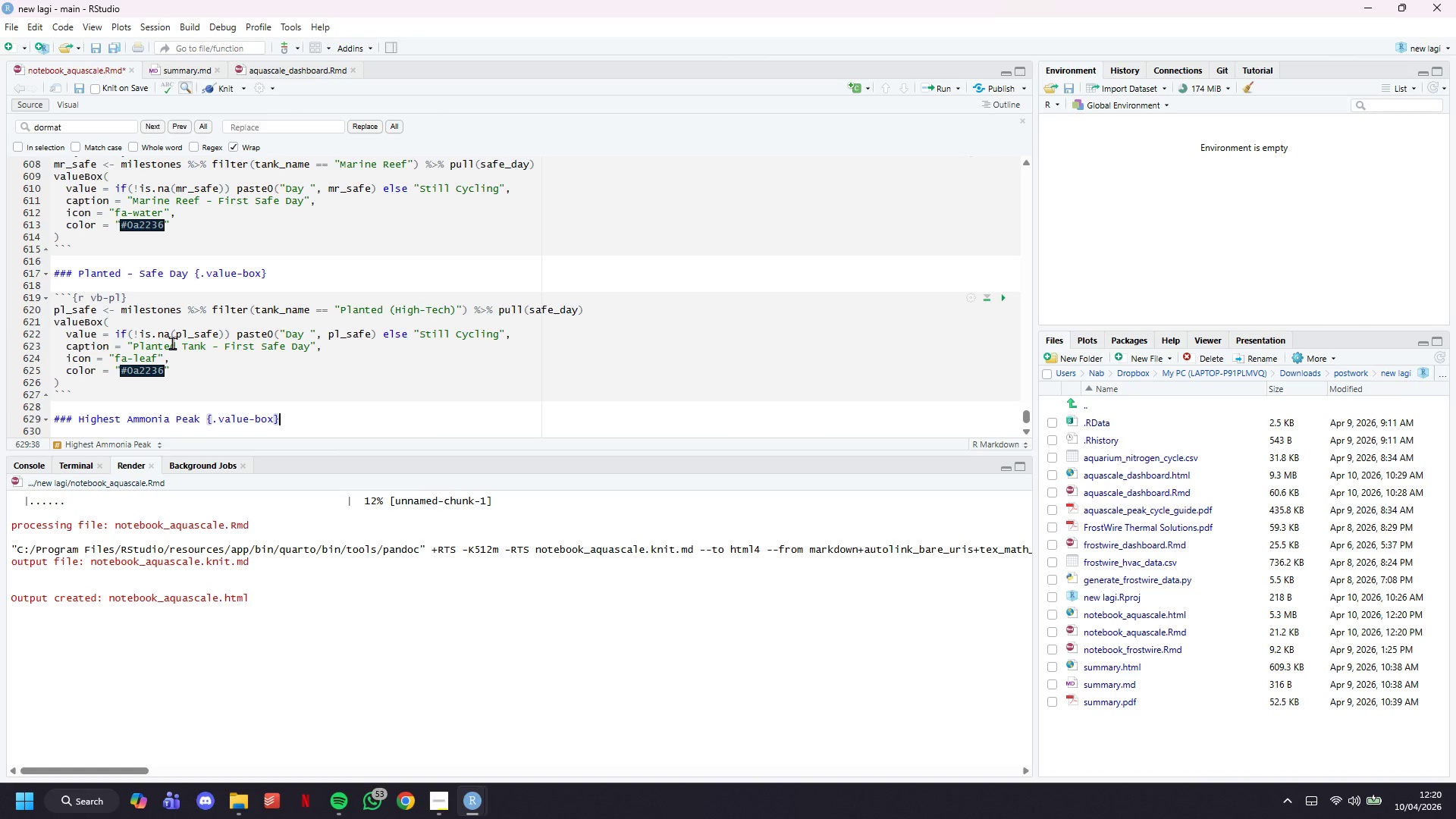 
 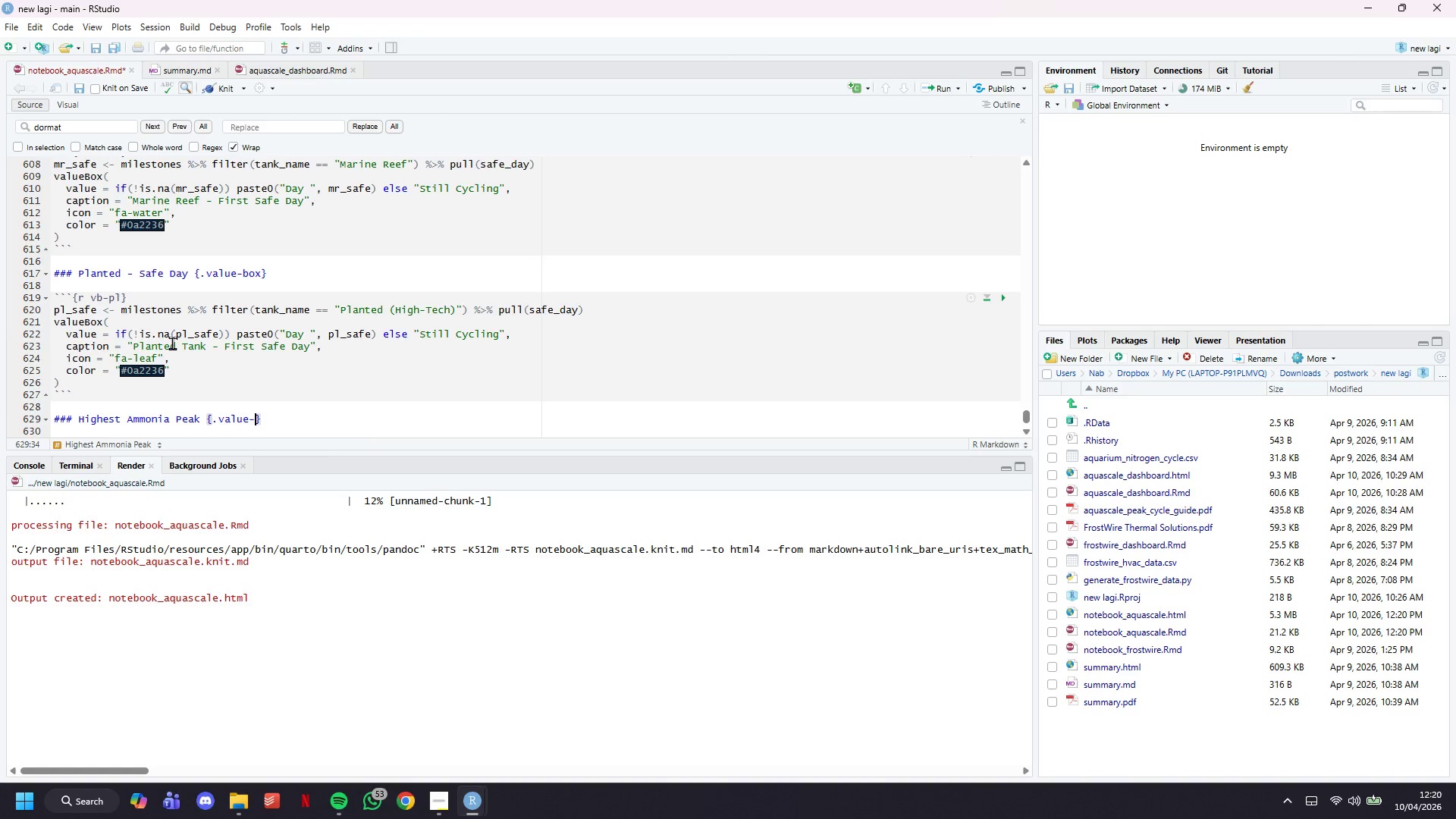 
key(ArrowRight)
 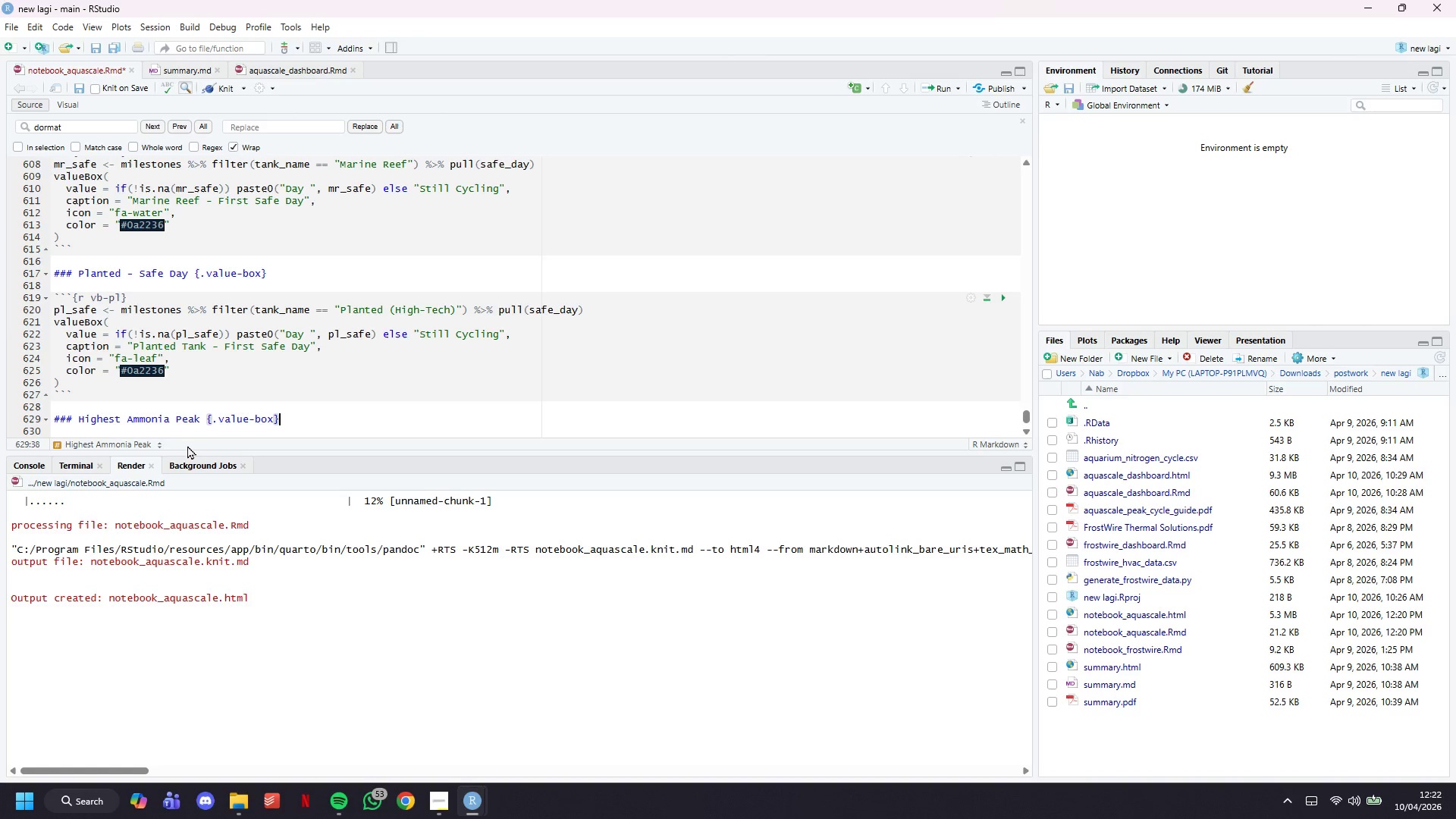 
wait(89.38)
 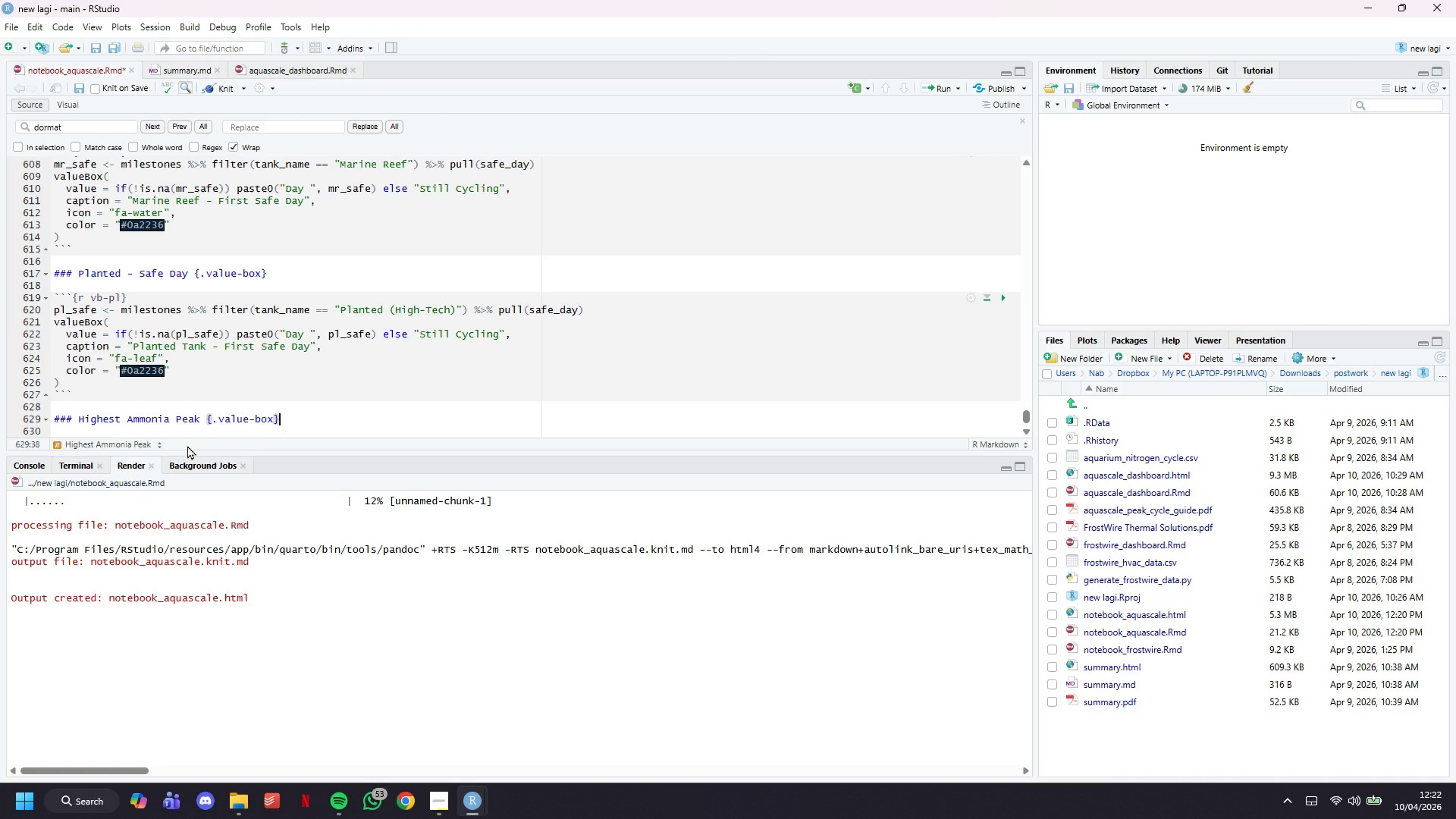 
key(Control+S)
 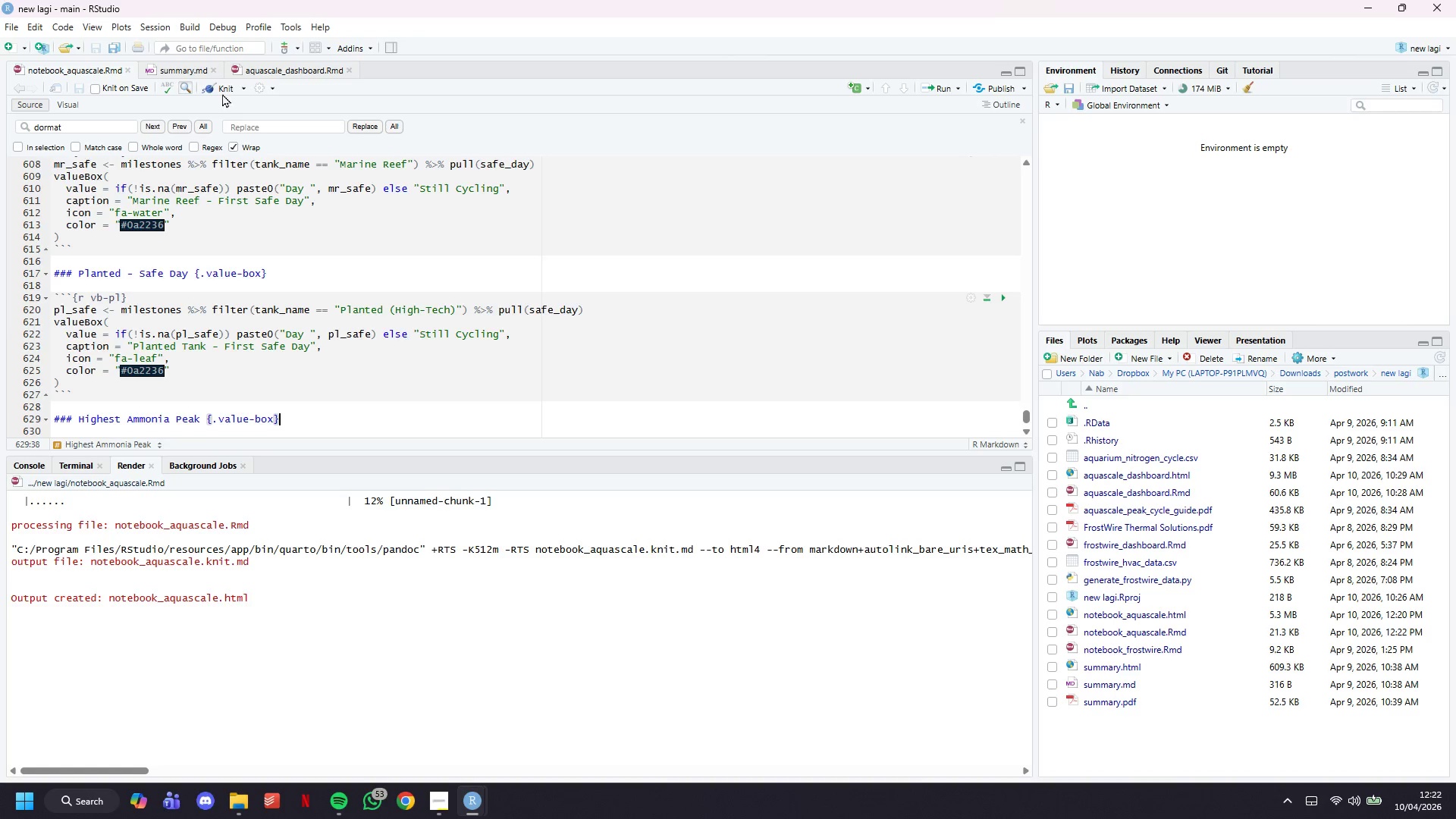 
left_click([220, 88])
 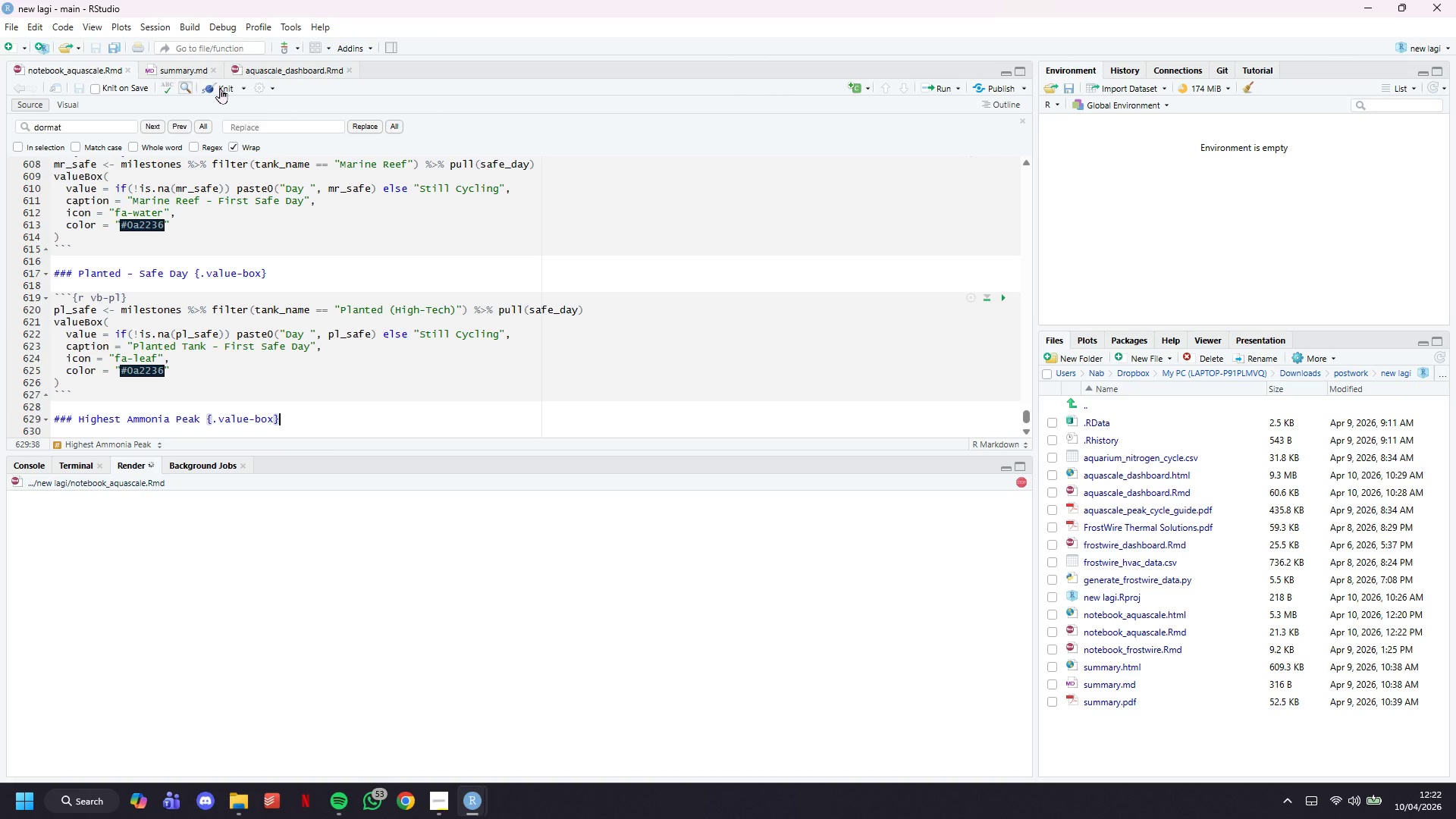 
wait(9.06)
 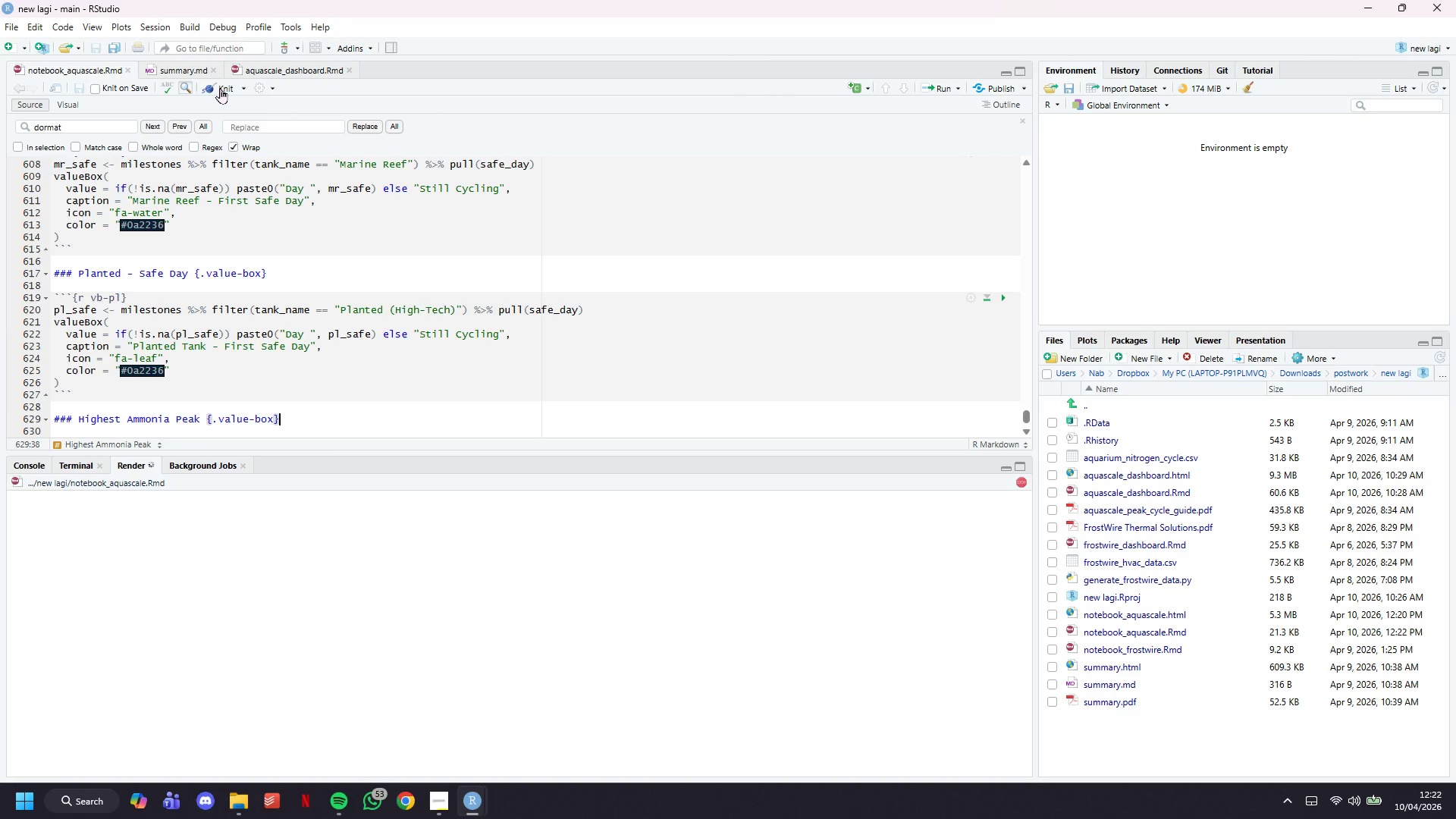 
scroll: coordinate [330, 312], scroll_direction: down, amount: 6.0
 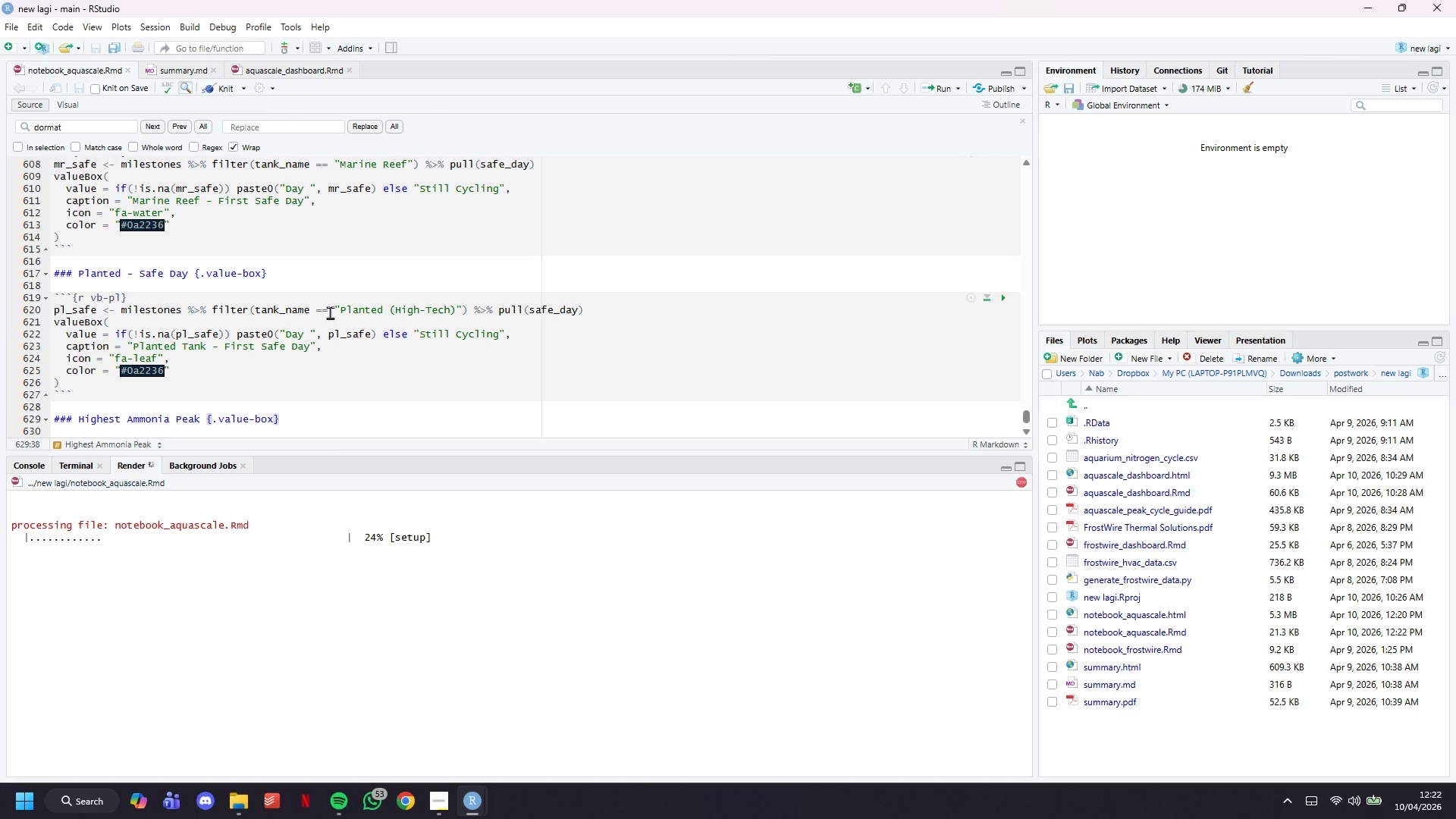 
left_click([446, 760])
 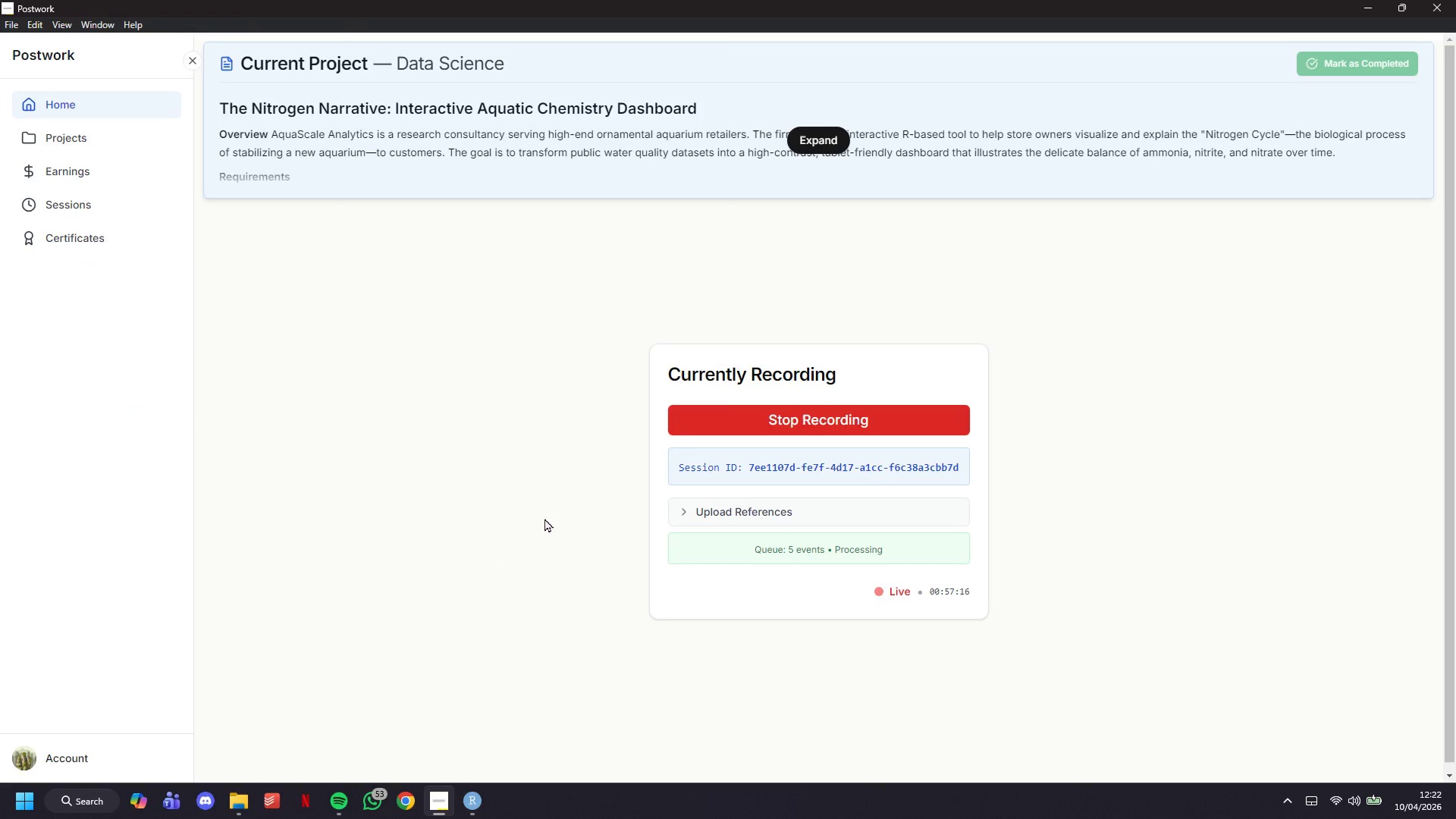 
left_click([1359, 0])
 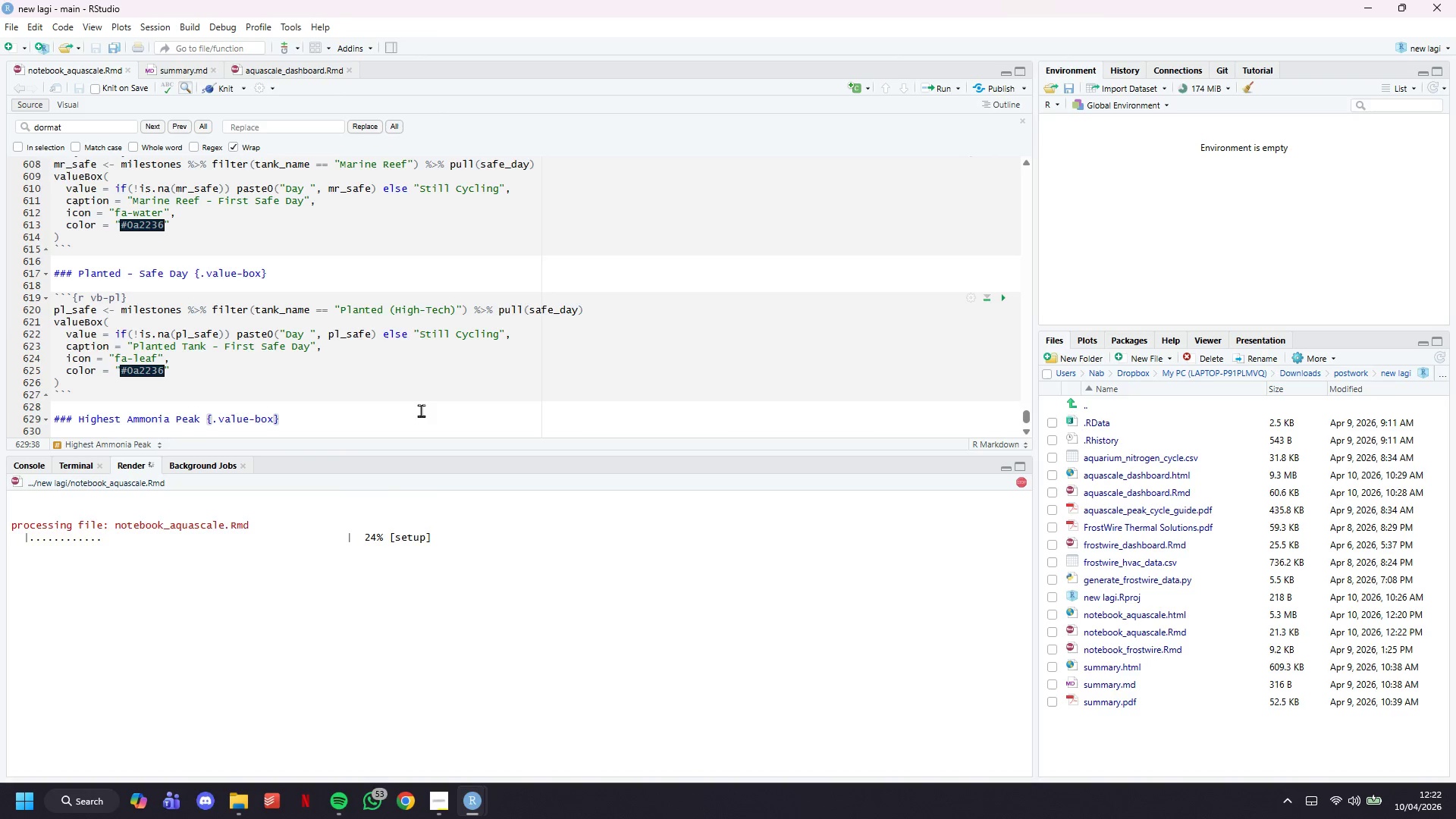 
scroll: coordinate [402, 367], scroll_direction: down, amount: 3.0
 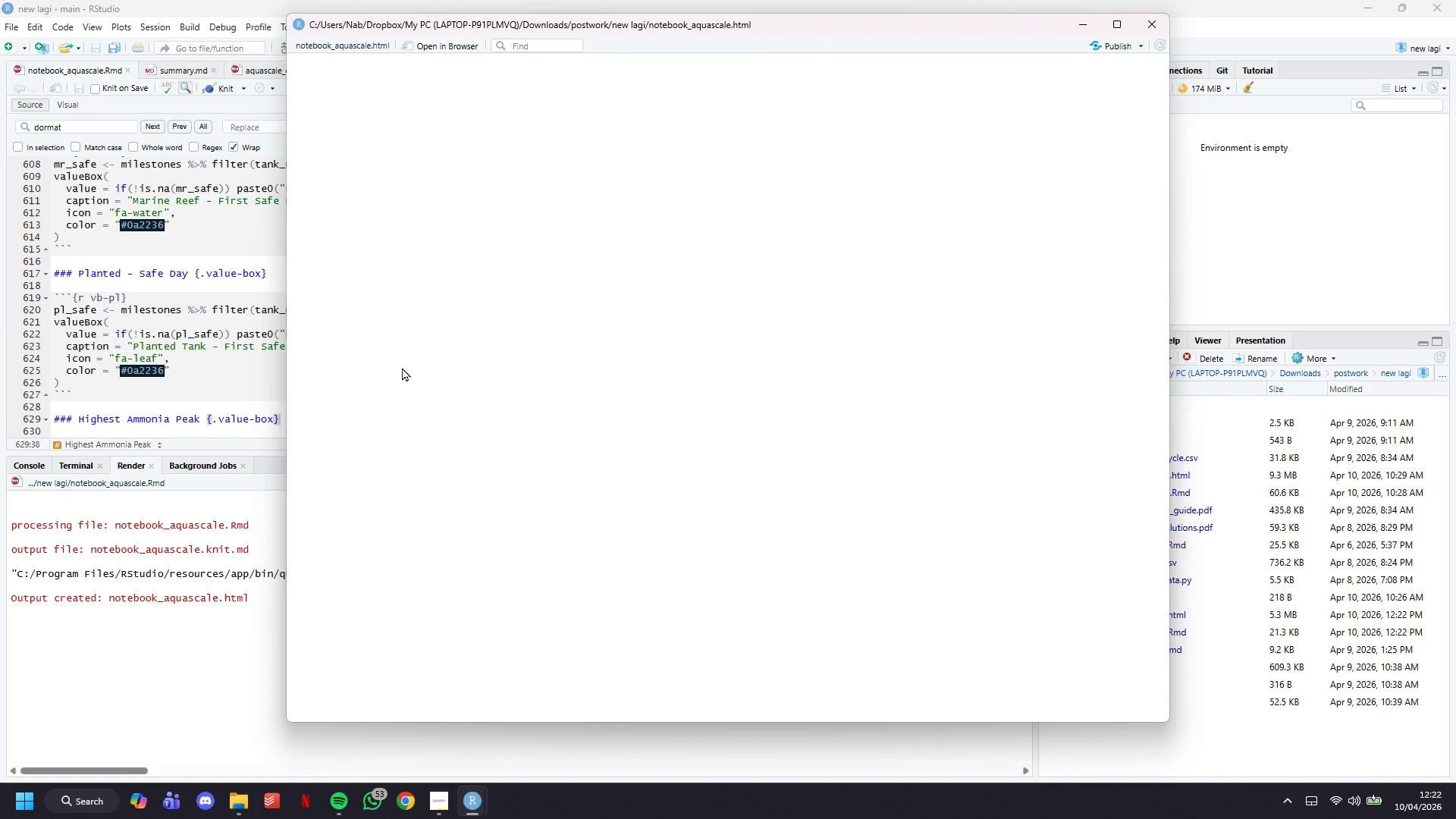 
wait(16.27)
 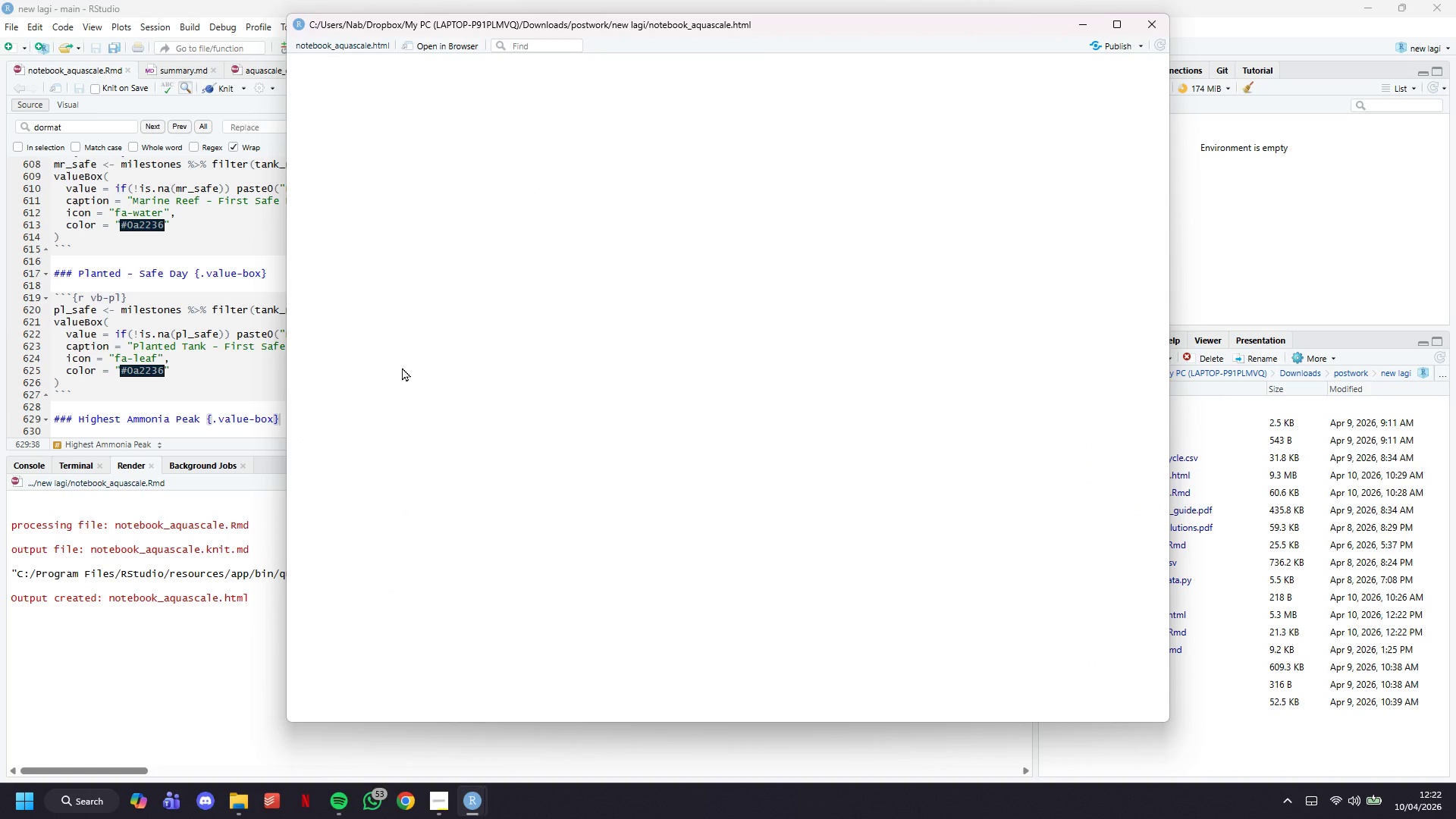 
left_click([193, 353])
 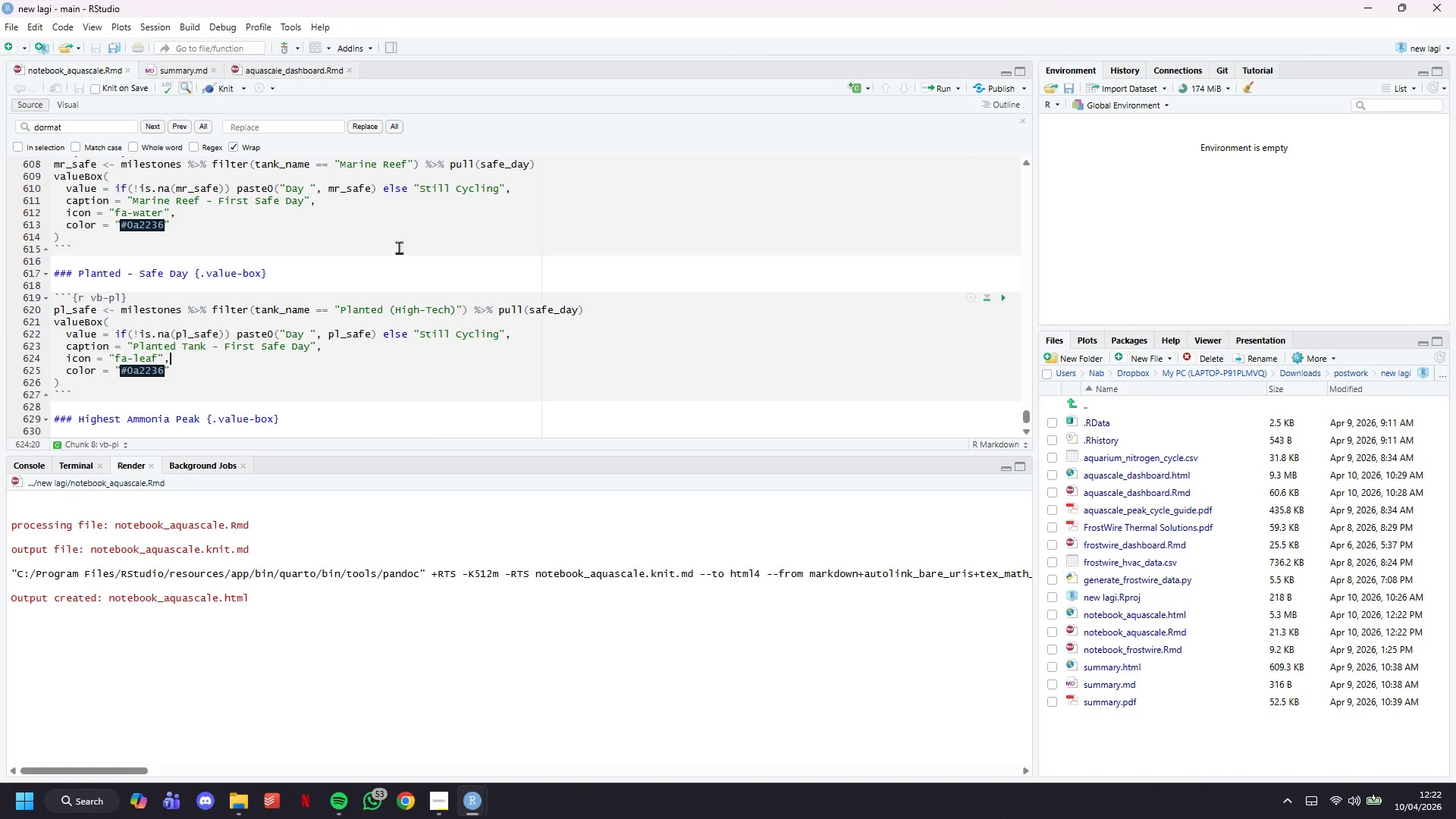 
scroll: coordinate [411, 236], scroll_direction: down, amount: 5.0
 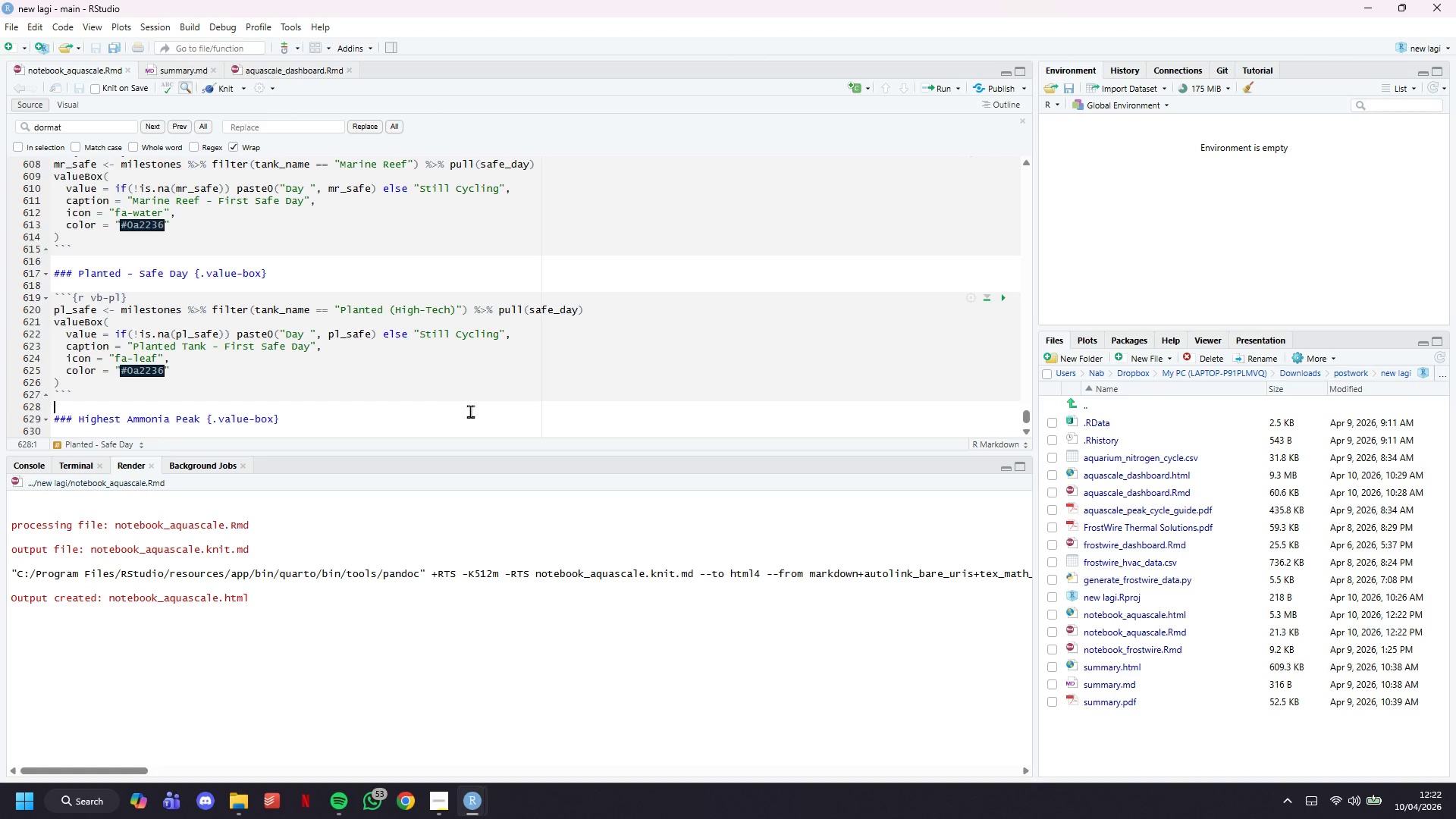 
left_click([473, 416])
 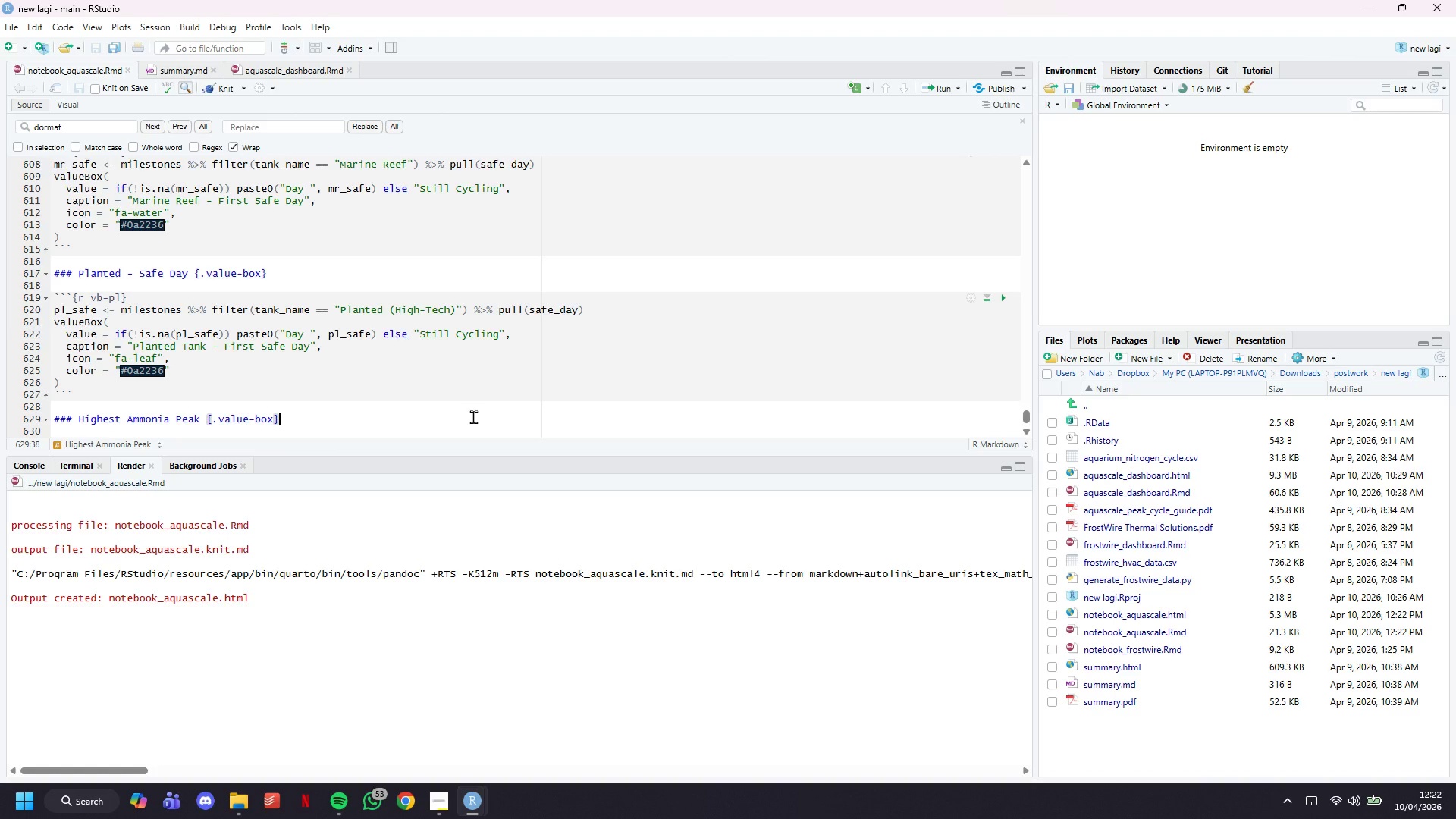 
key(Enter)
 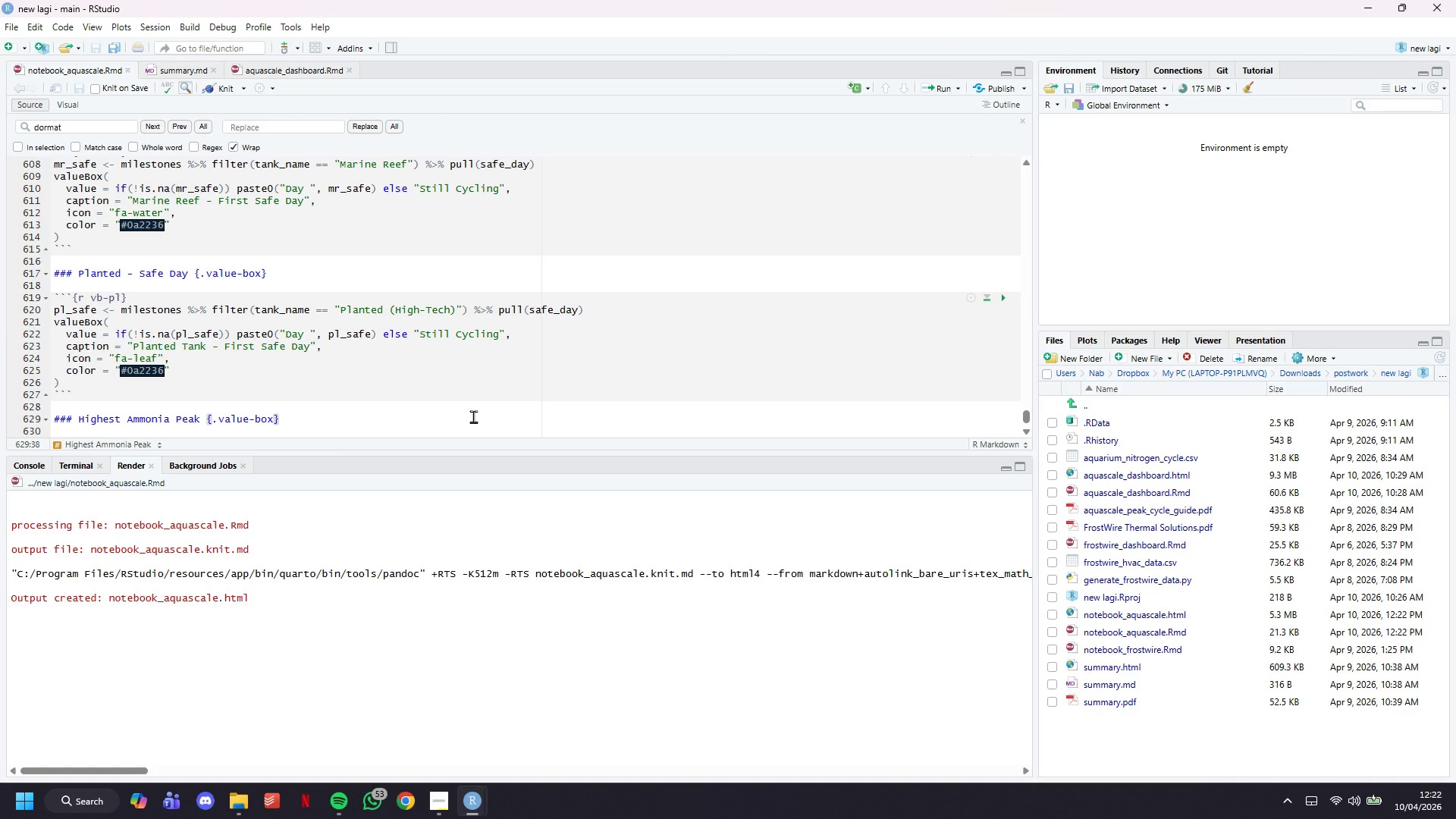 
key(Enter)
 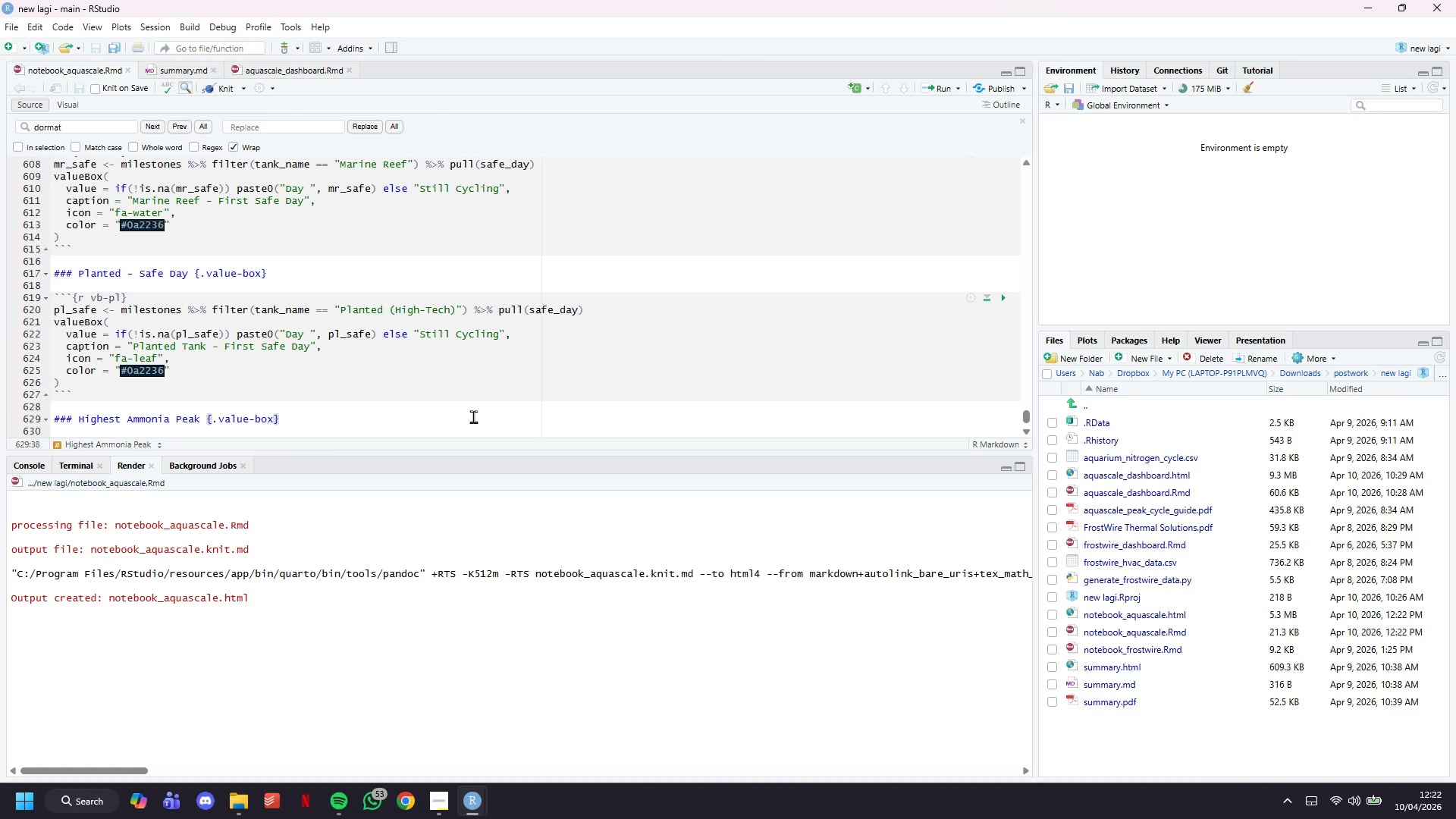 
key(Enter)
 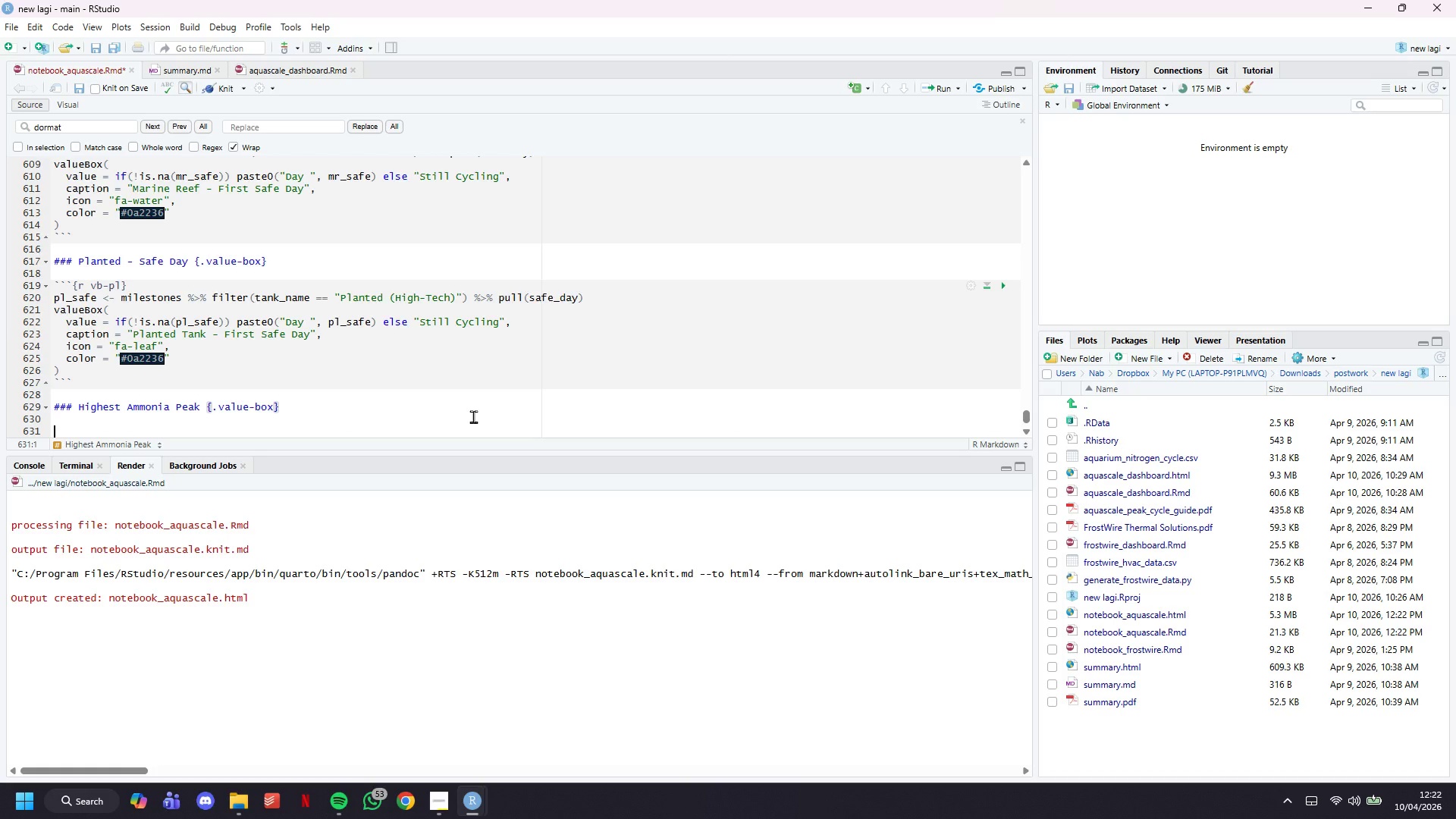 
key(Backquote)
 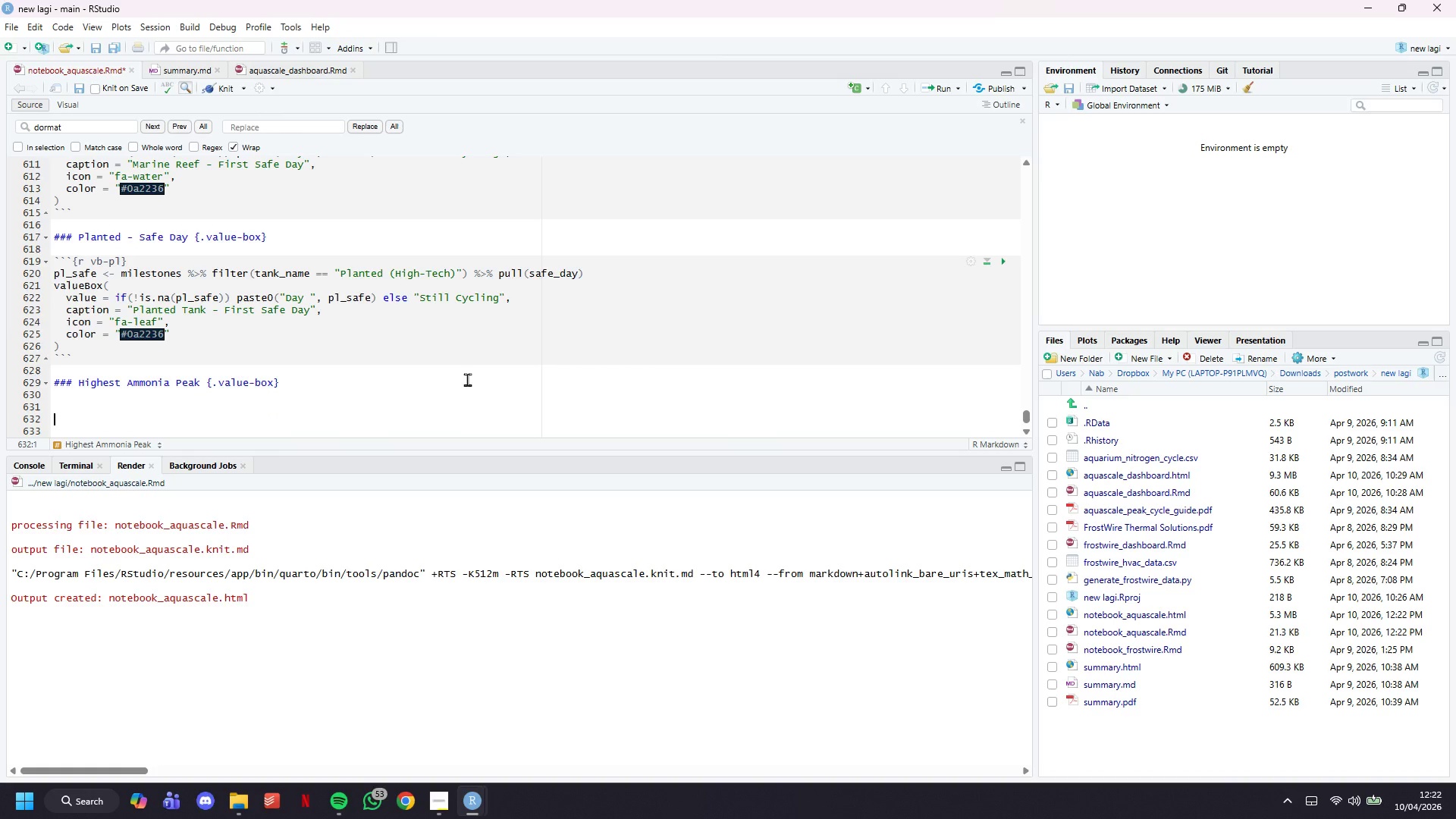 
scroll: coordinate [467, 379], scroll_direction: down, amount: 6.0
 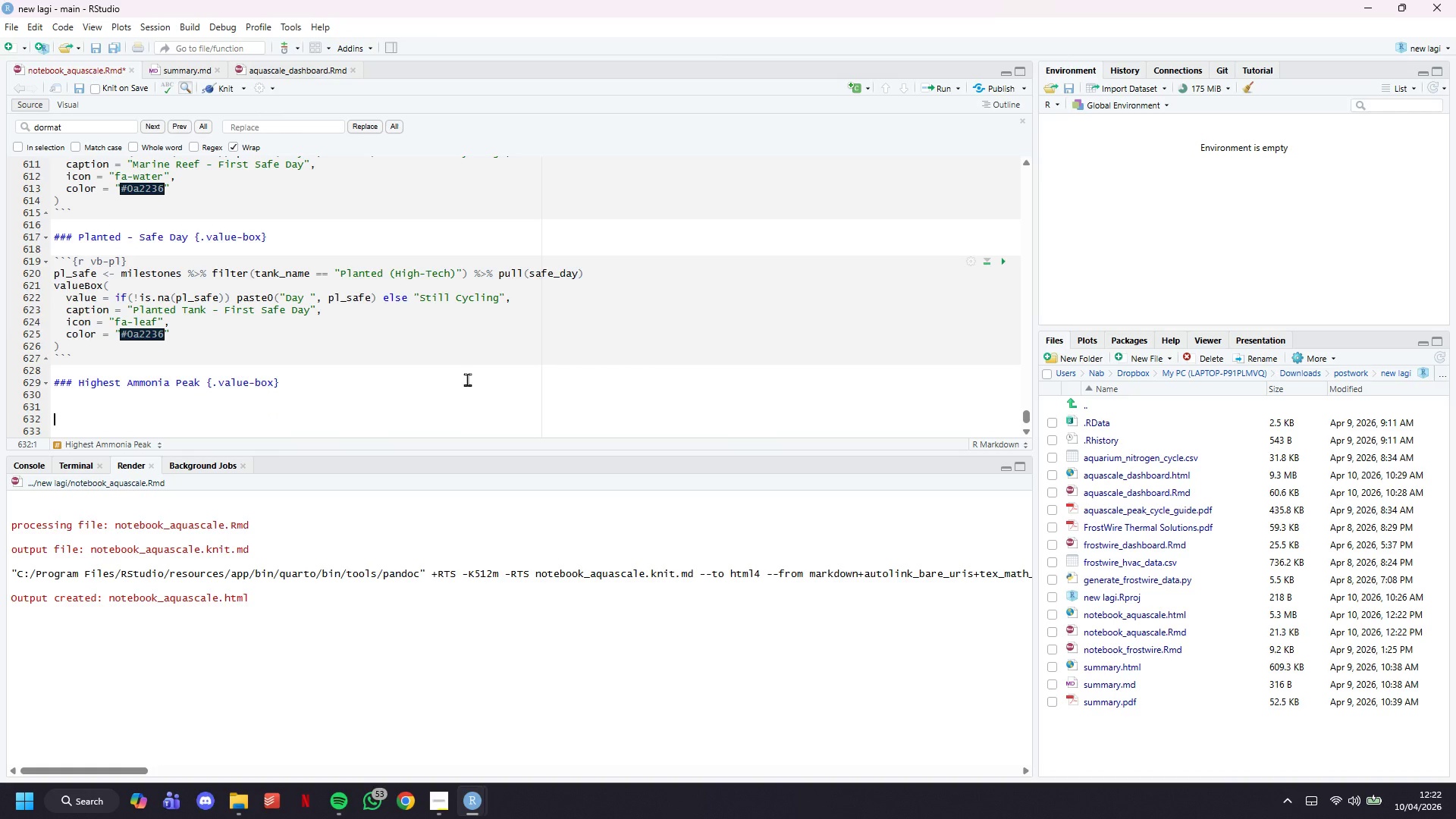 
key(Backquote)
 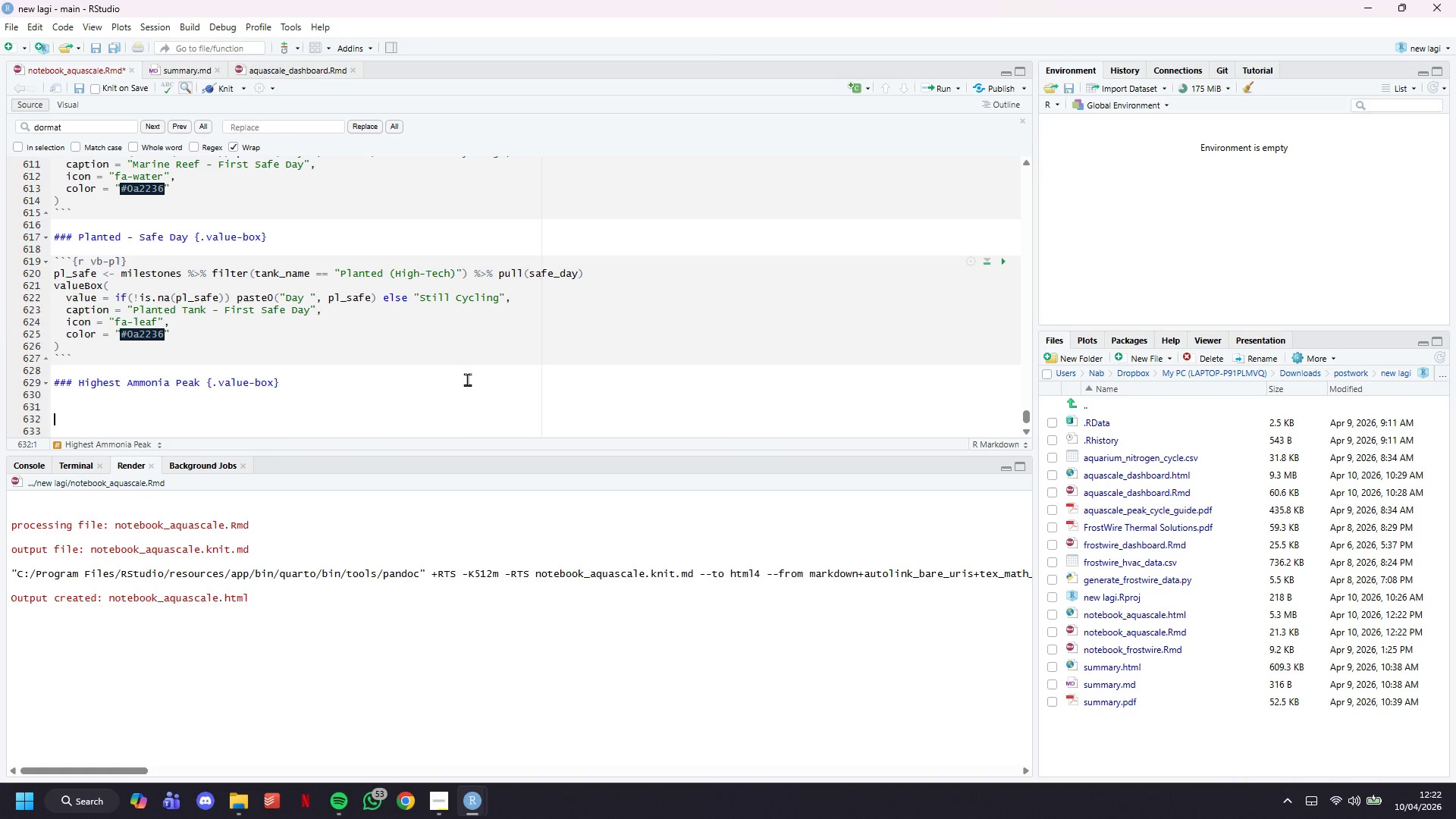 
key(Backquote)
 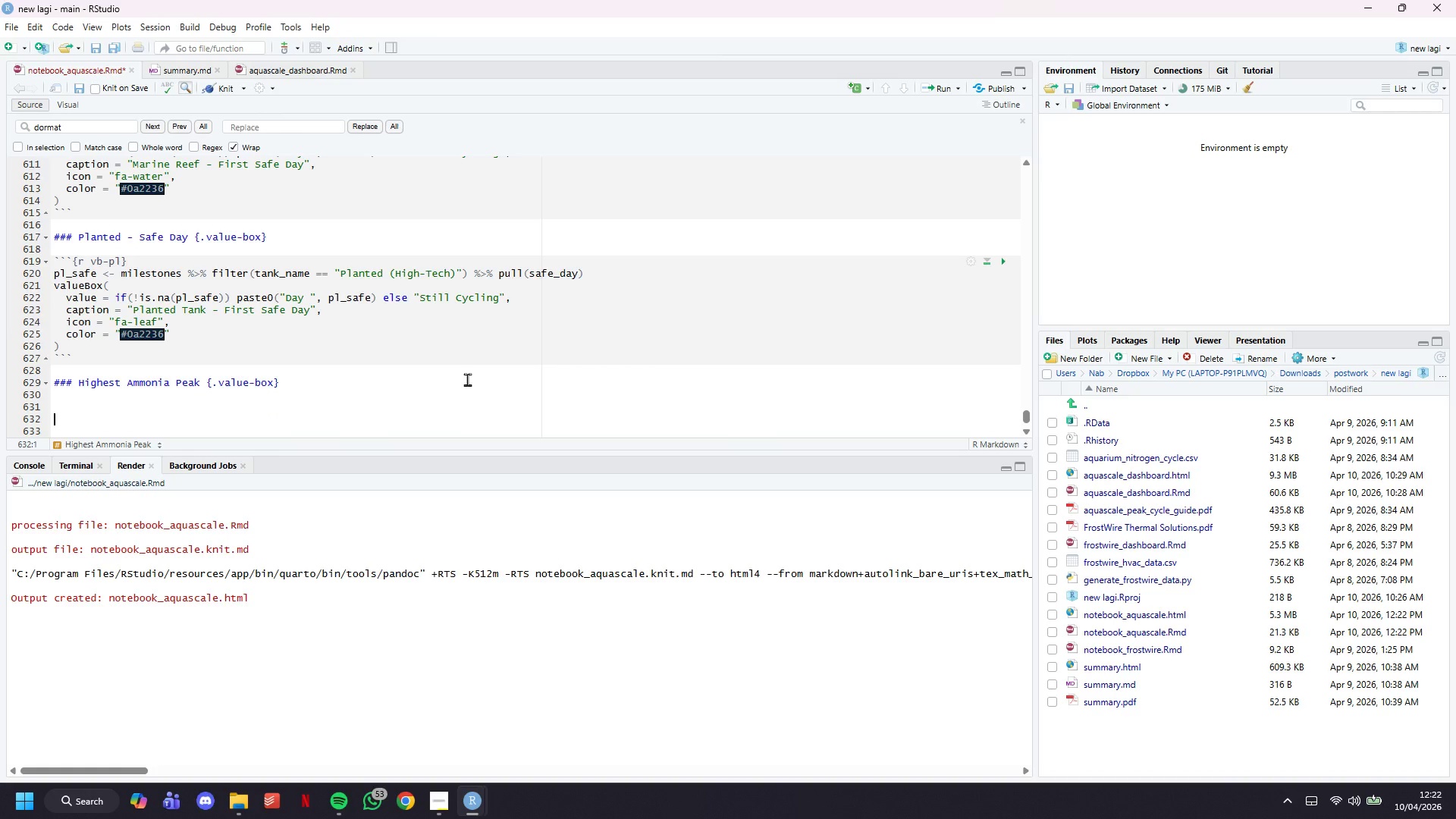 
key(Enter)
 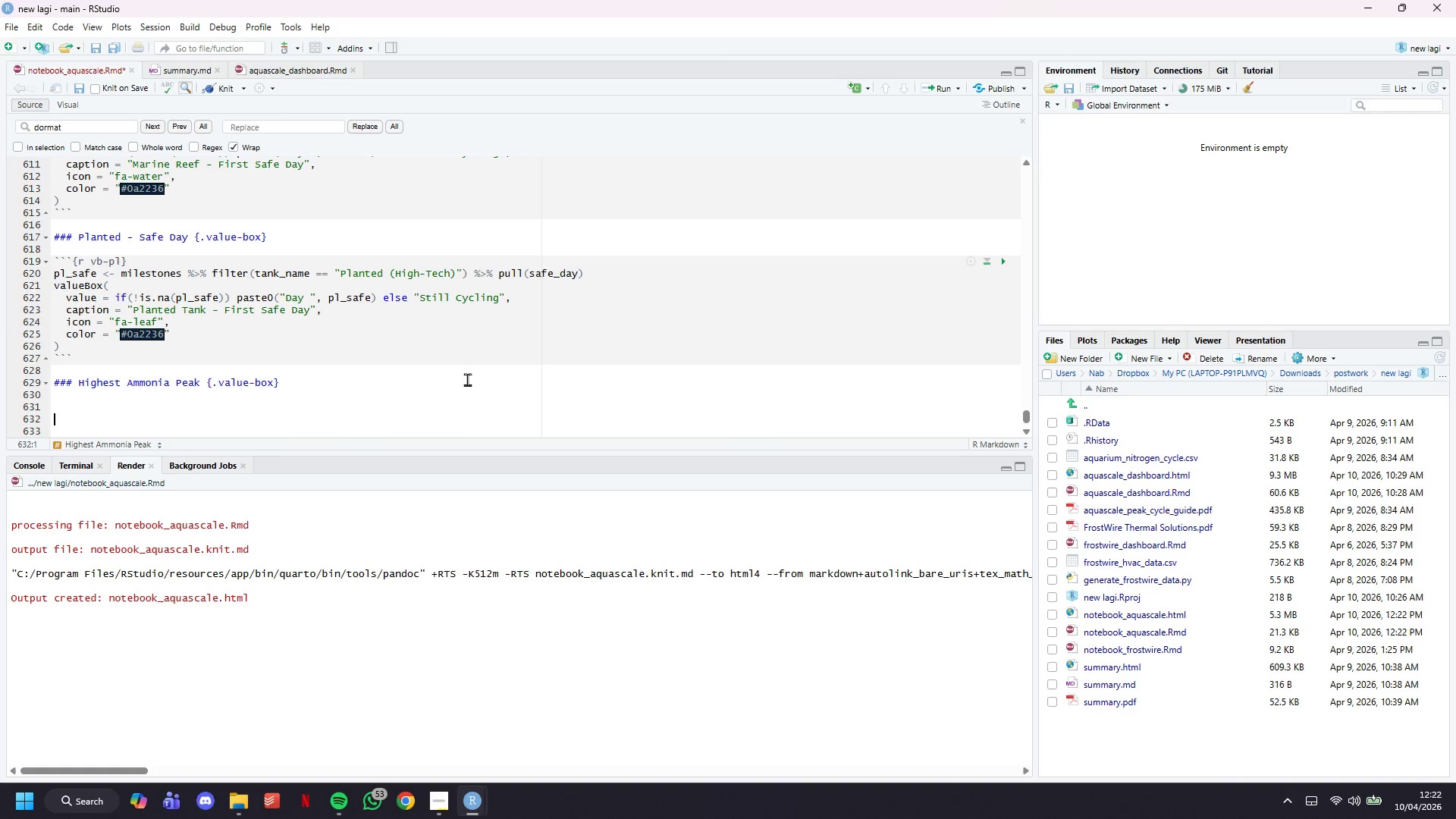 
key(Enter)
 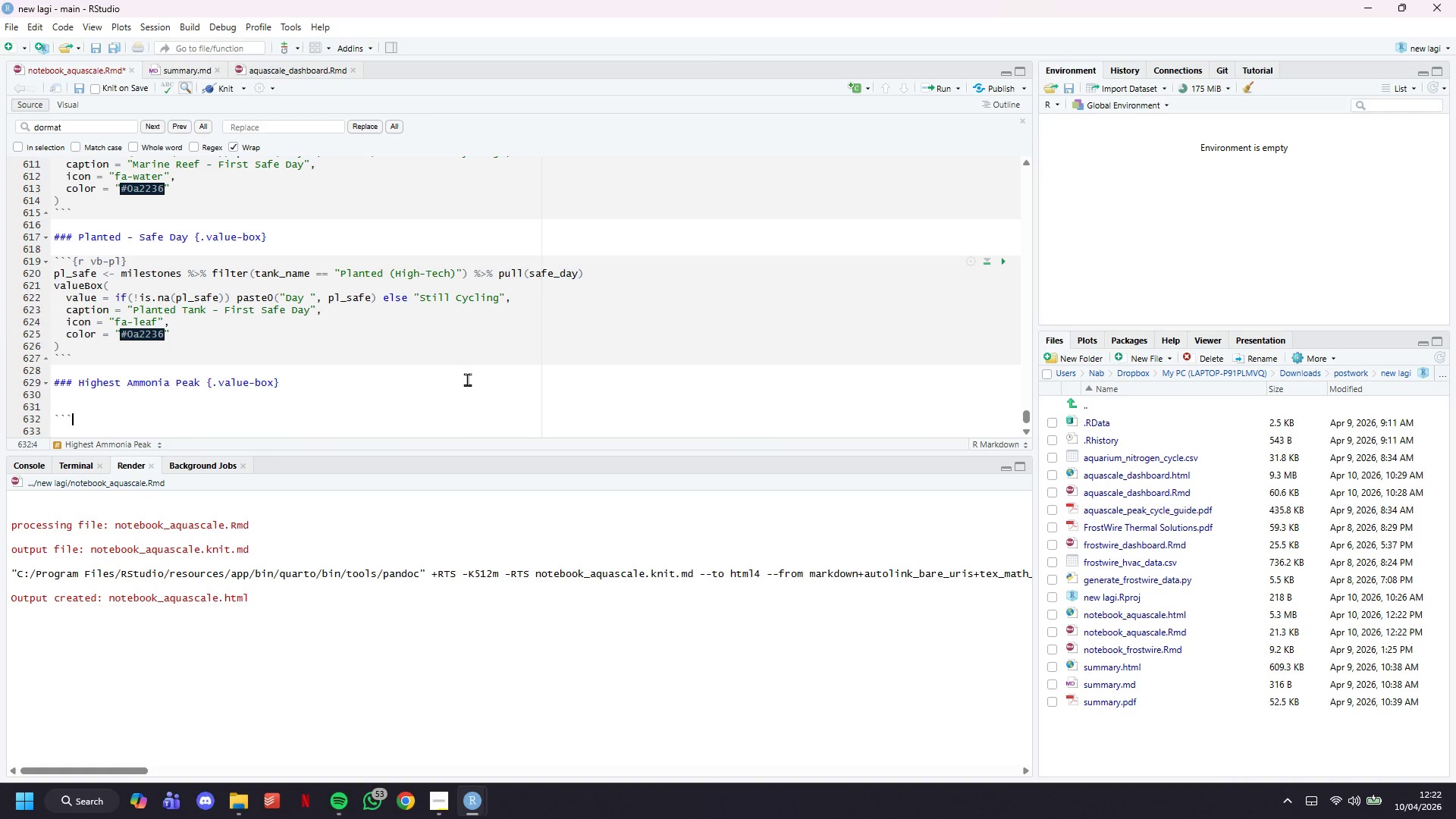 
key(Enter)
 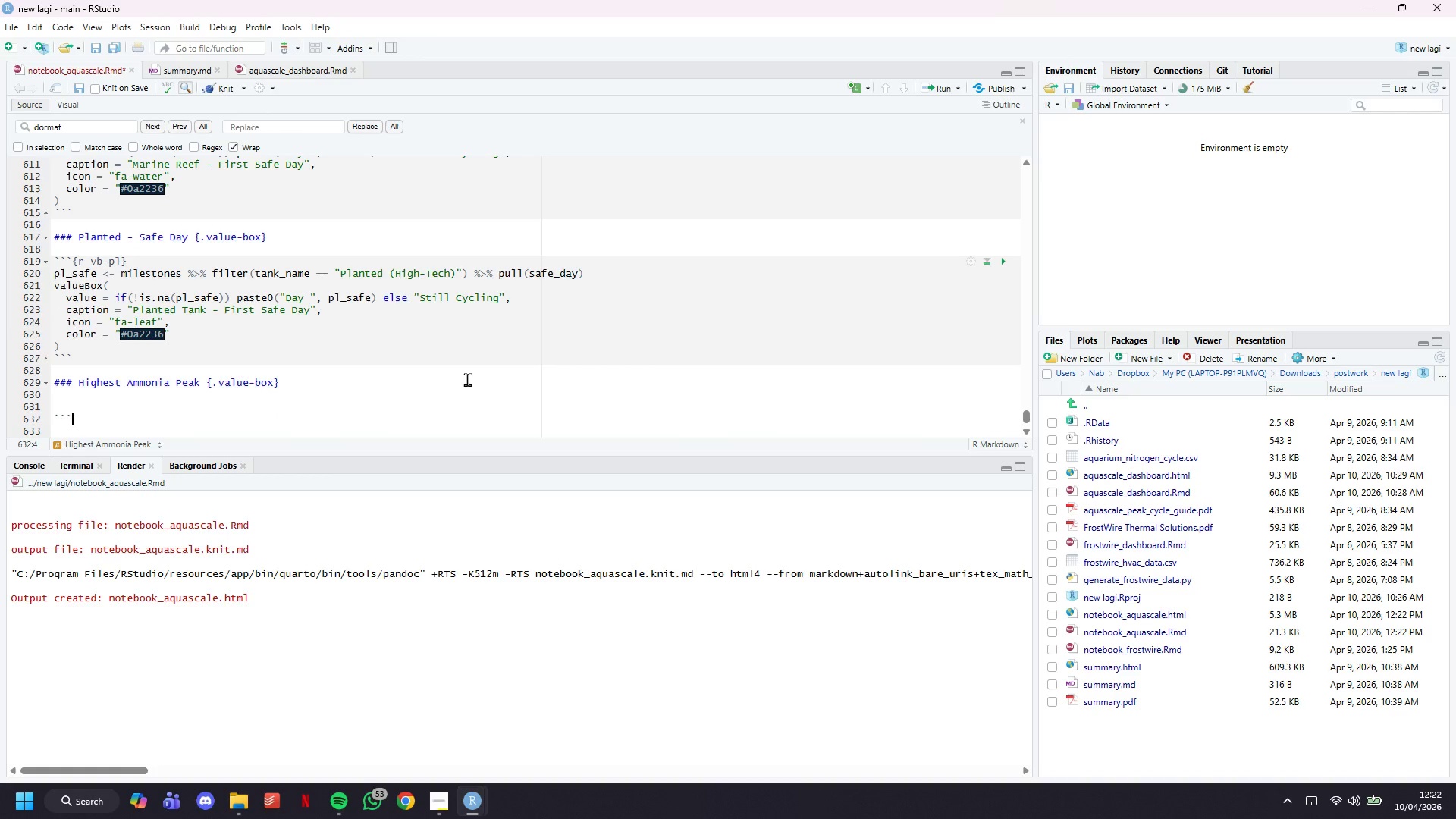 
key(Backquote)
 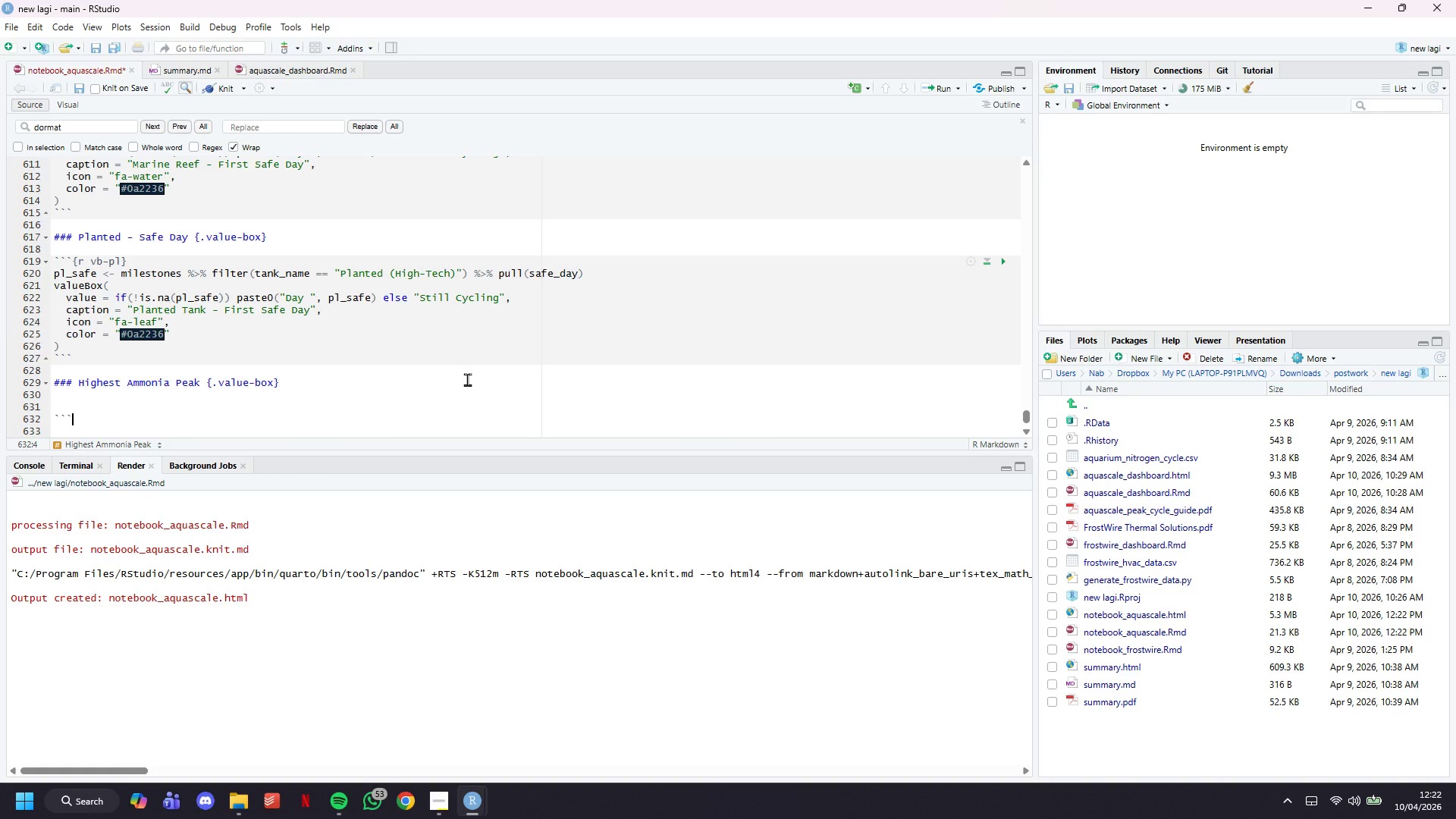 
key(Backquote)
 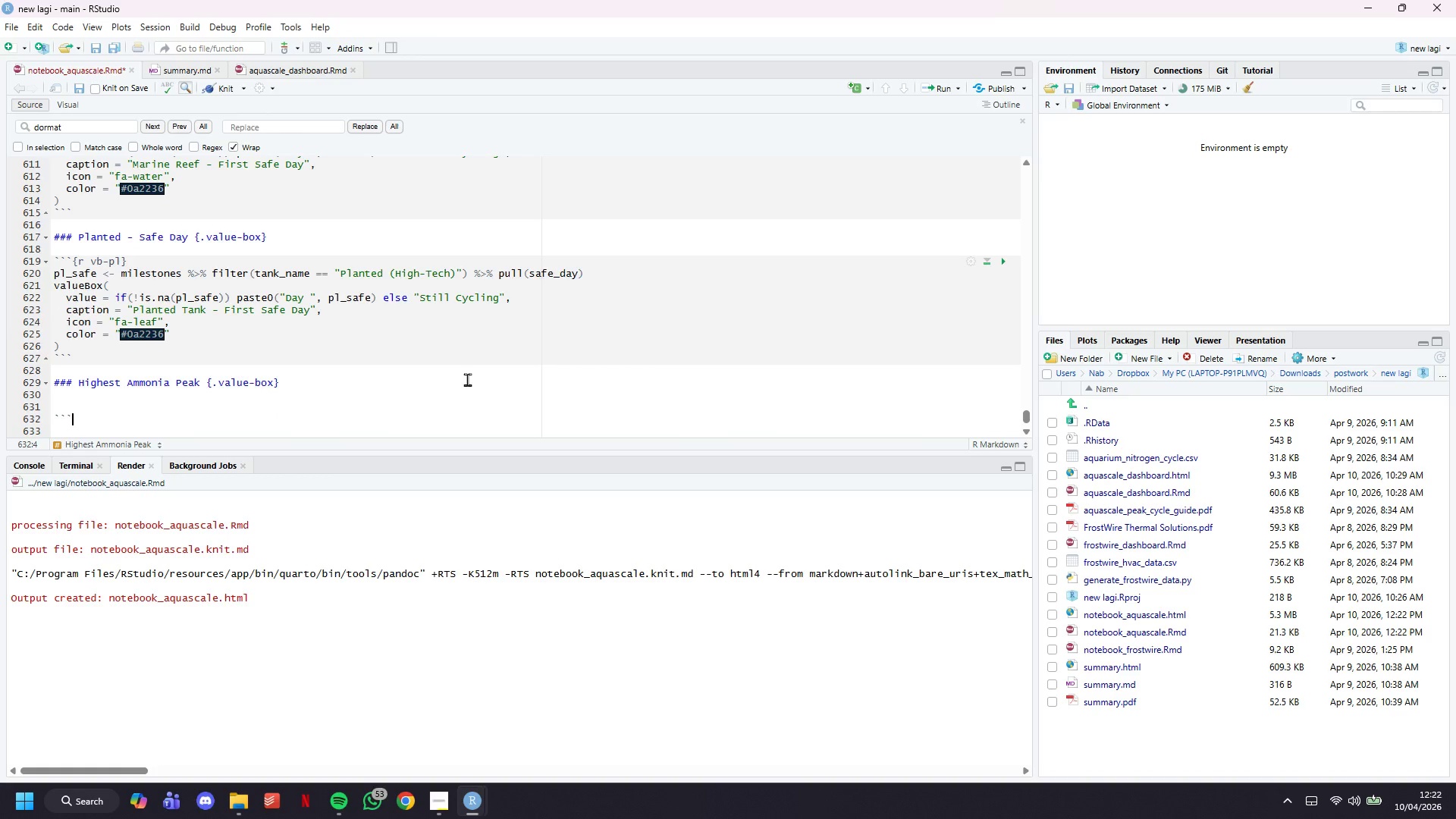 
key(Backquote)
 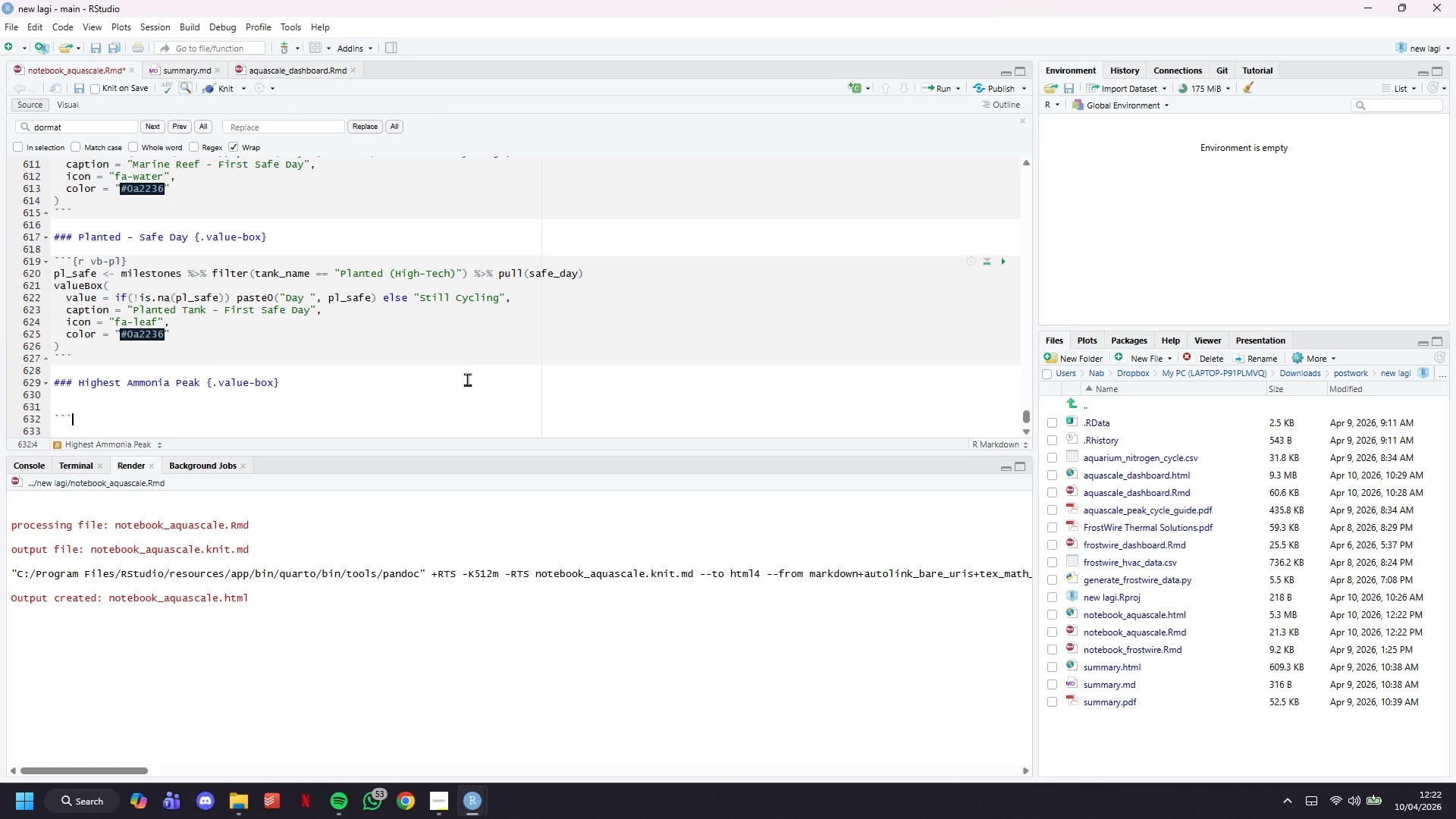 
key(ArrowUp)
 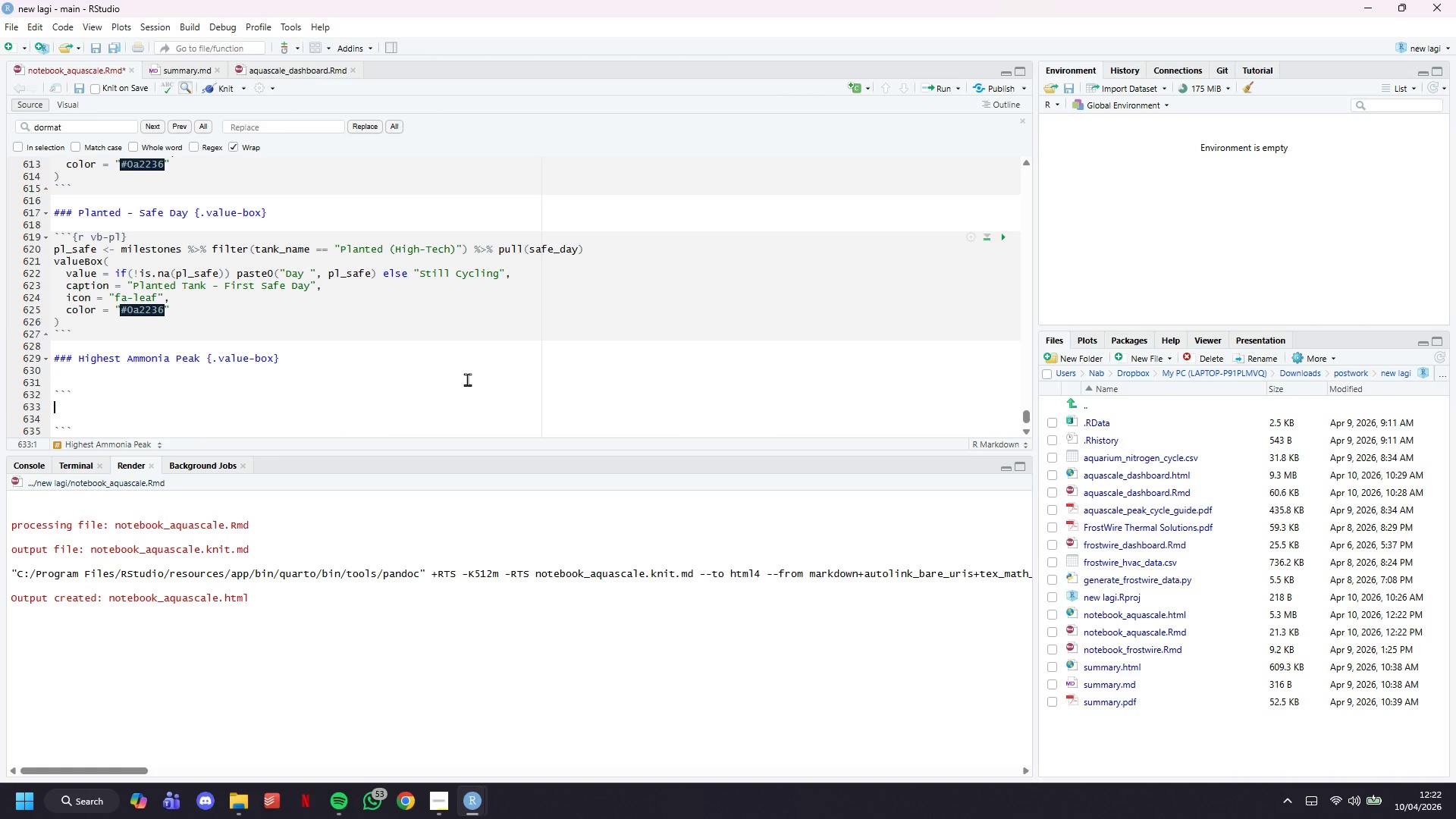 
key(ArrowUp)
 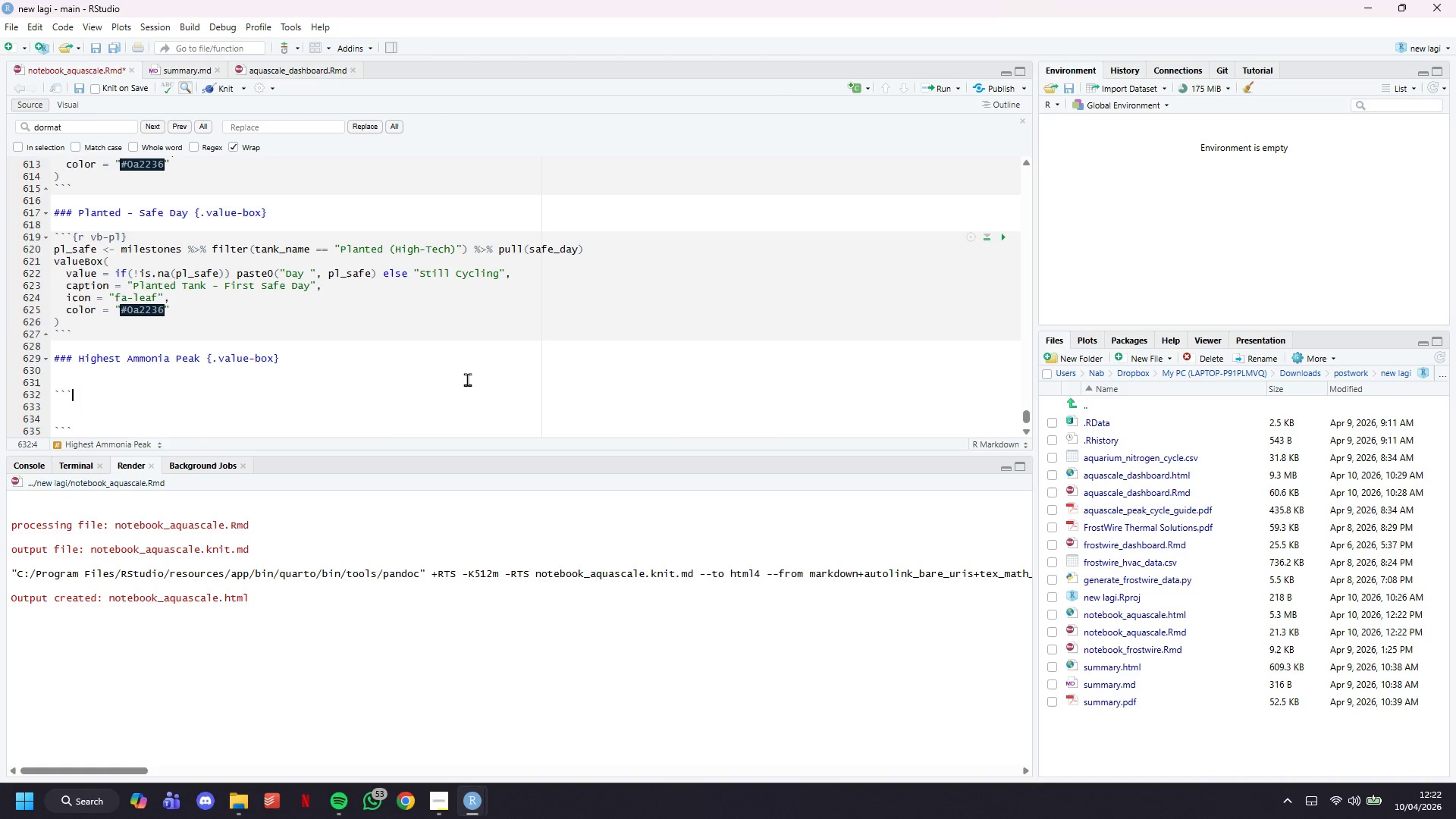 
key(ArrowUp)
 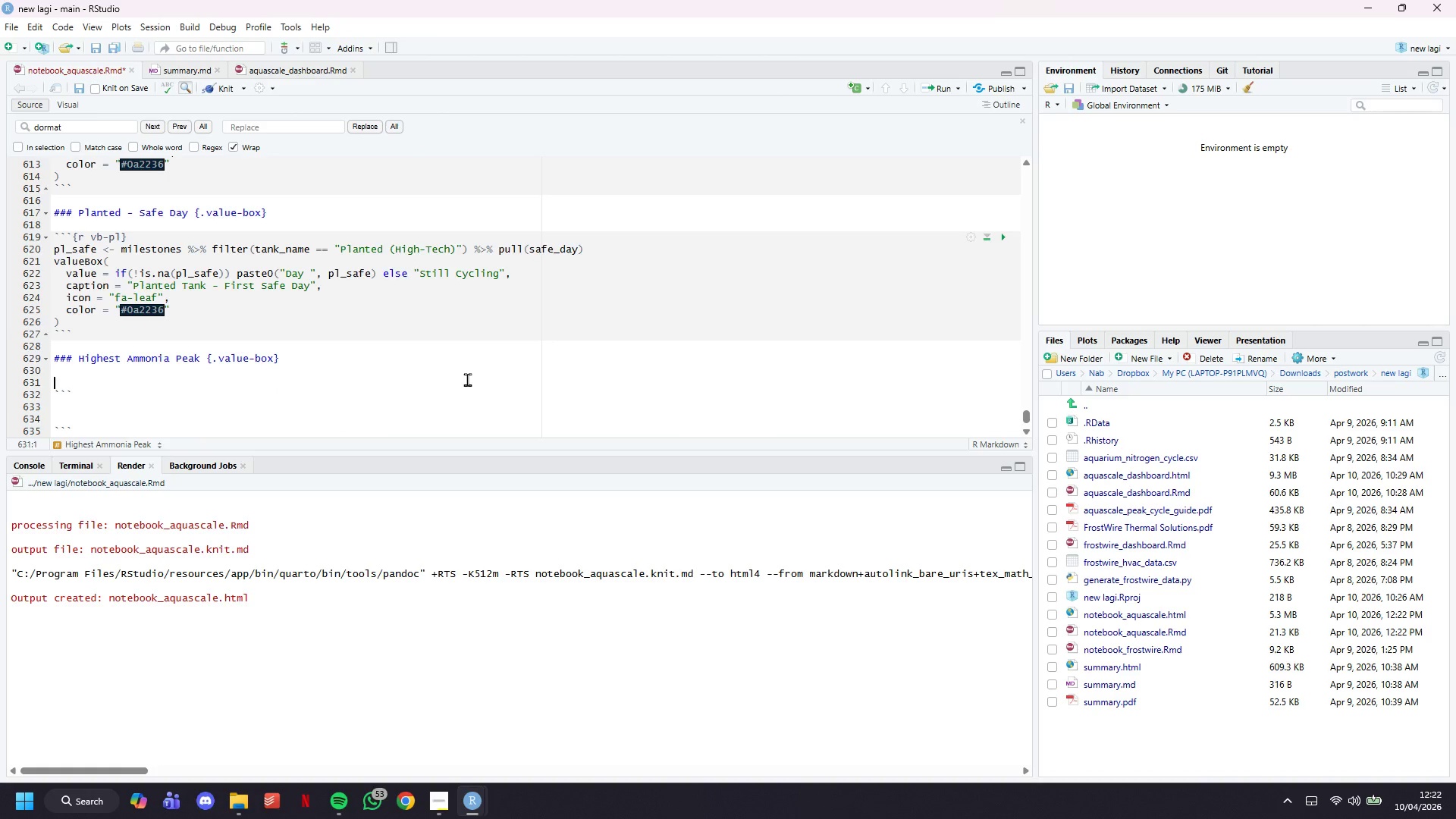 
key(ArrowUp)
 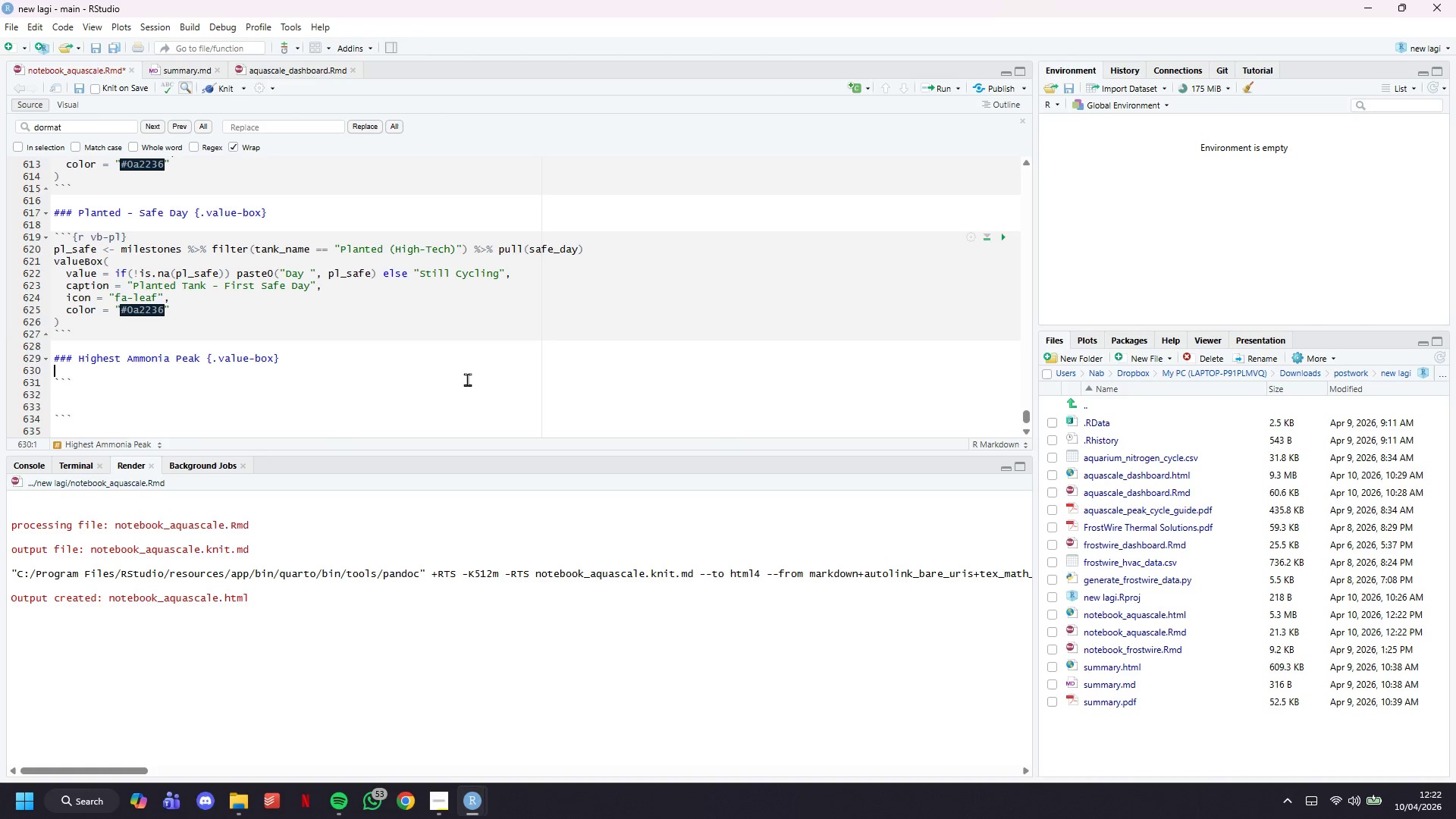 
key(Backspace)
 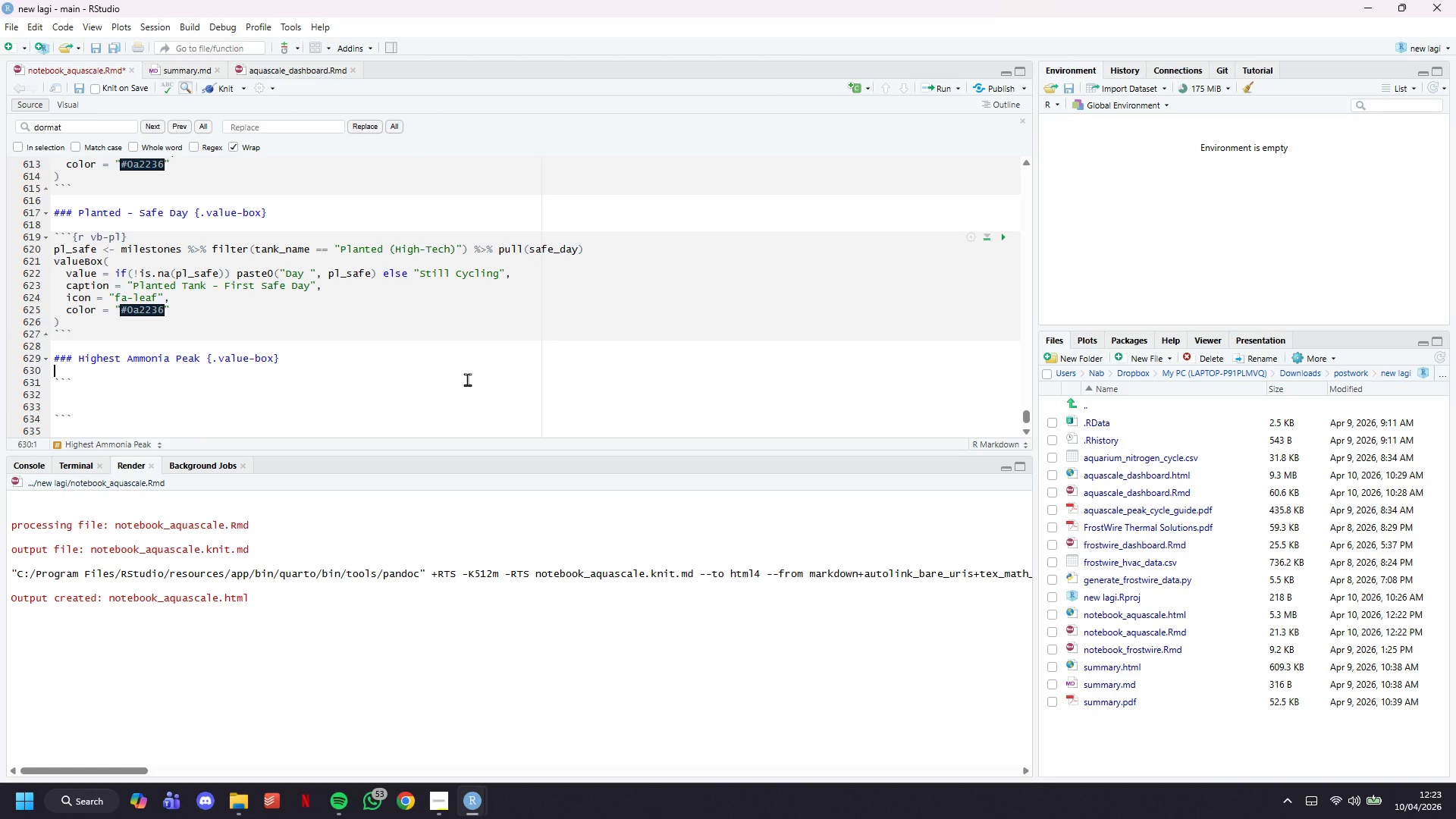 
key(Backspace)
 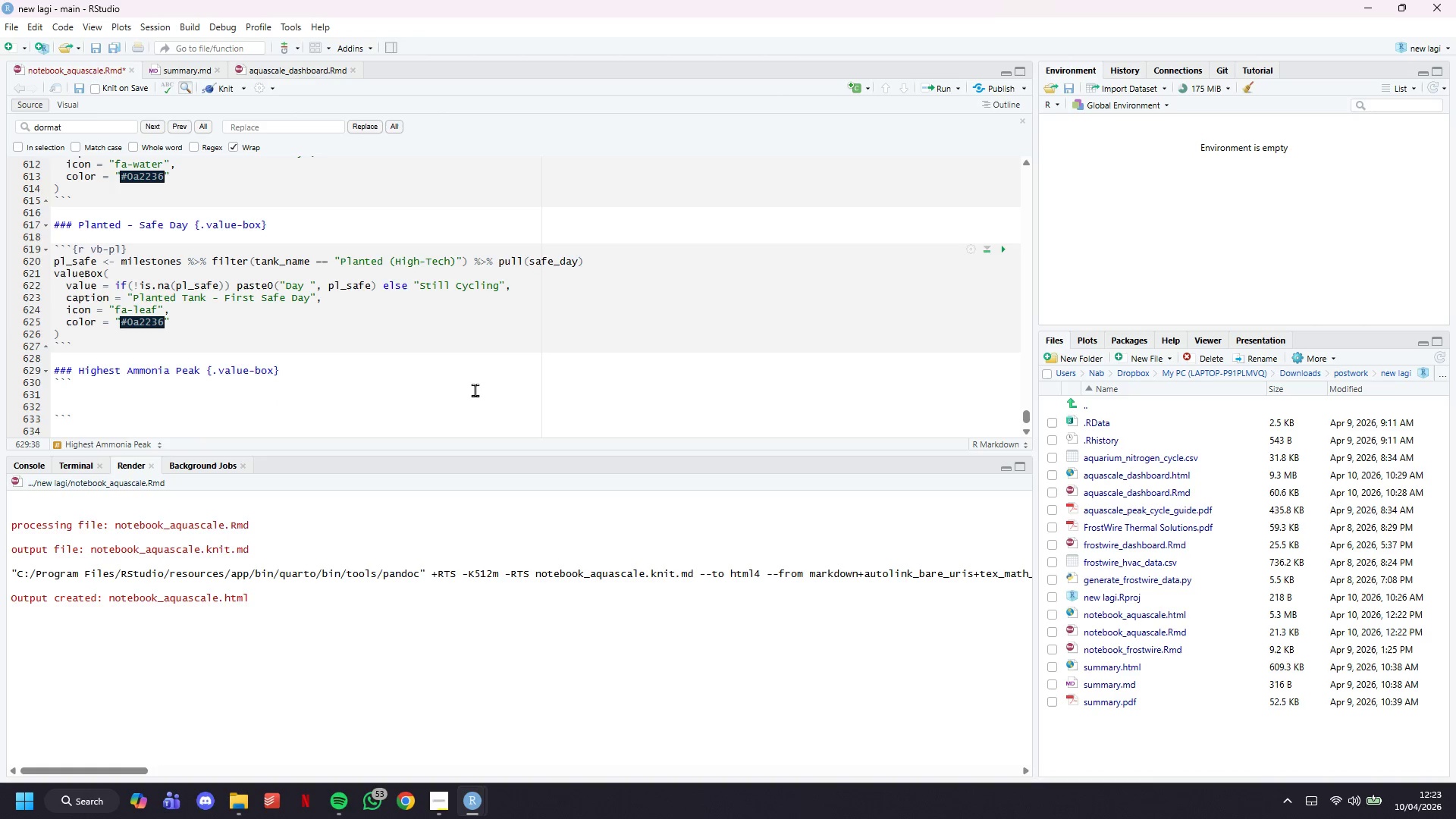 
wait(5.22)
 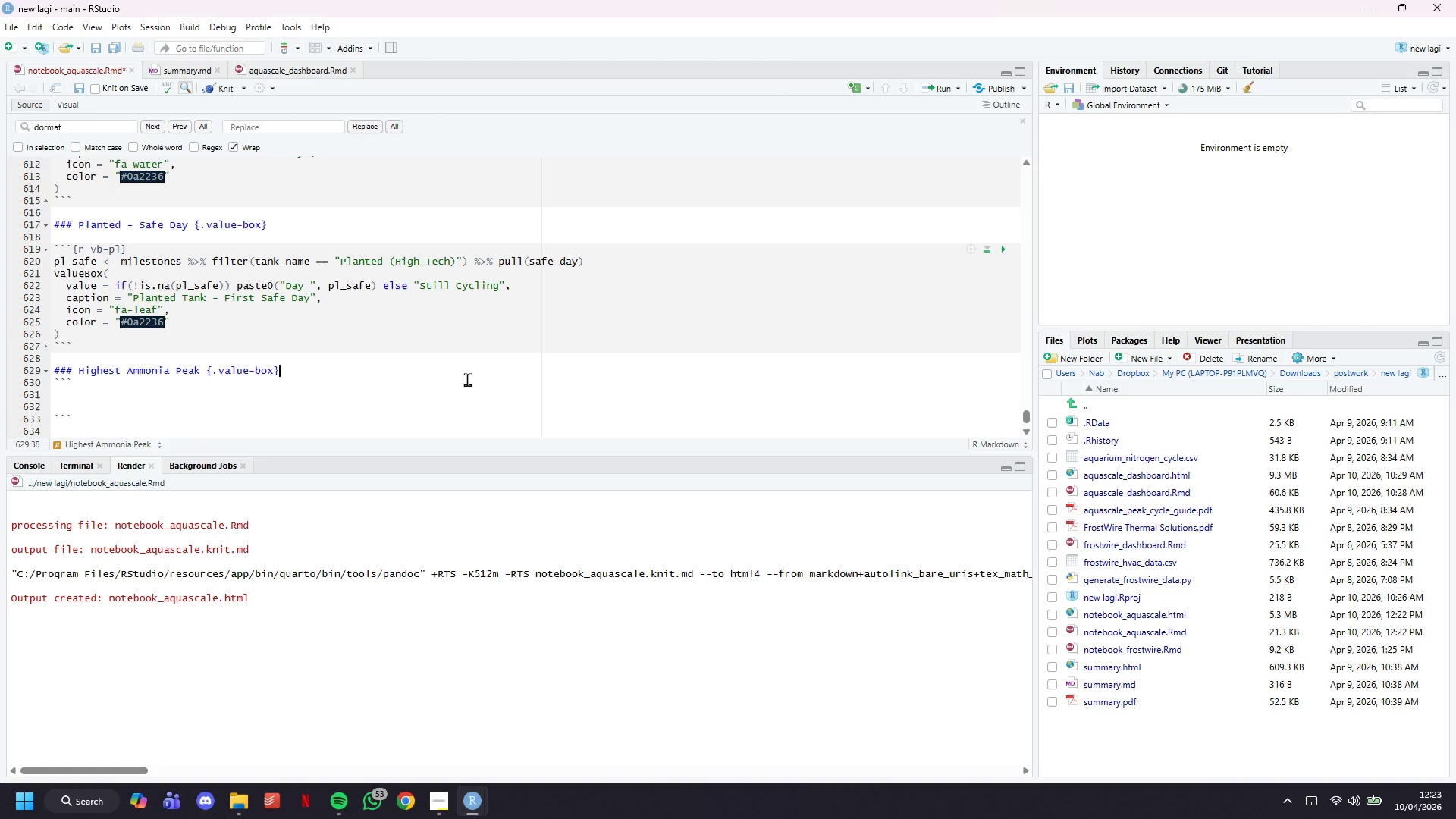 
key(ArrowDown)
 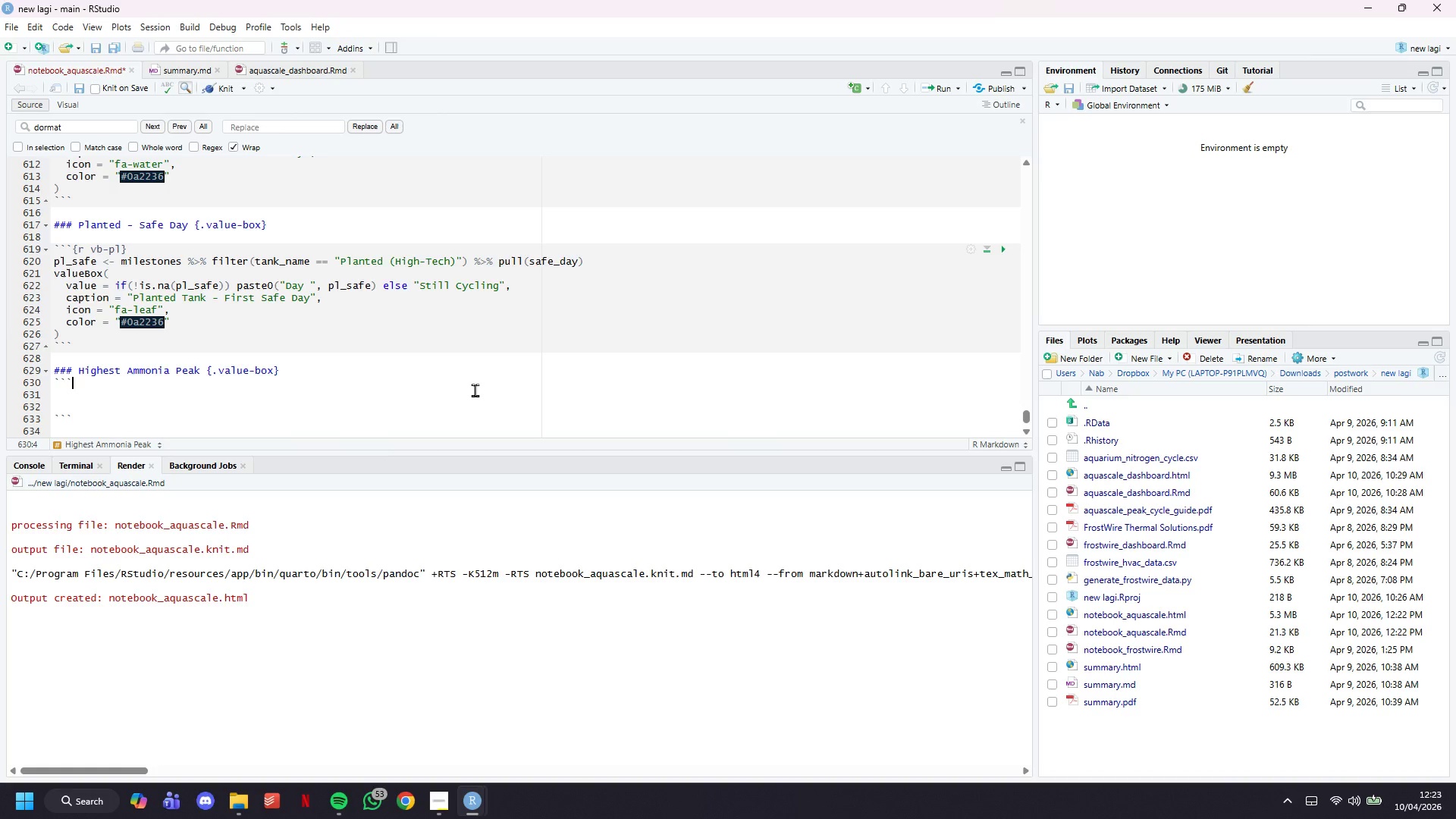 
key(Shift+BracketLeft)
 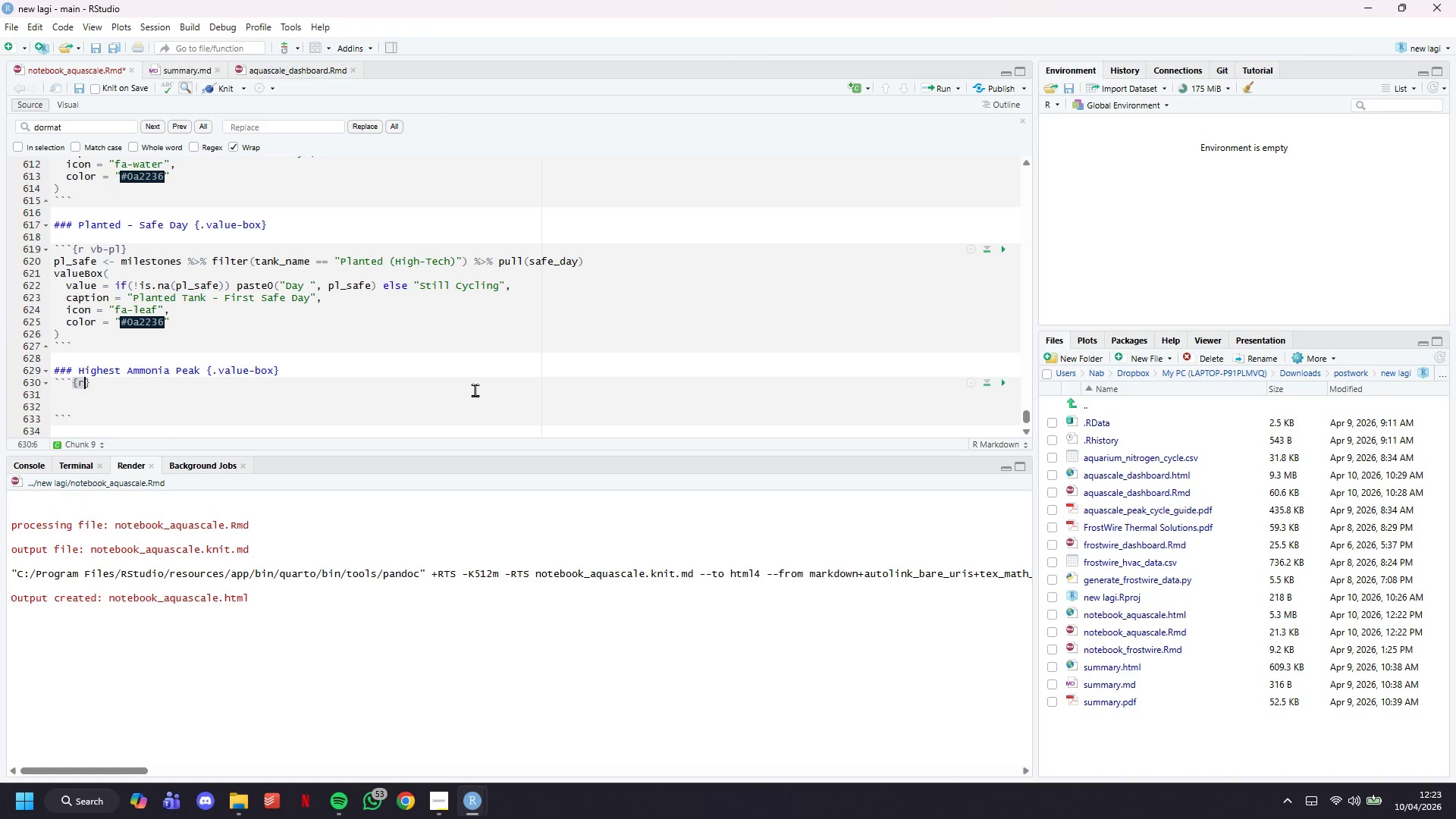 
key(R)
 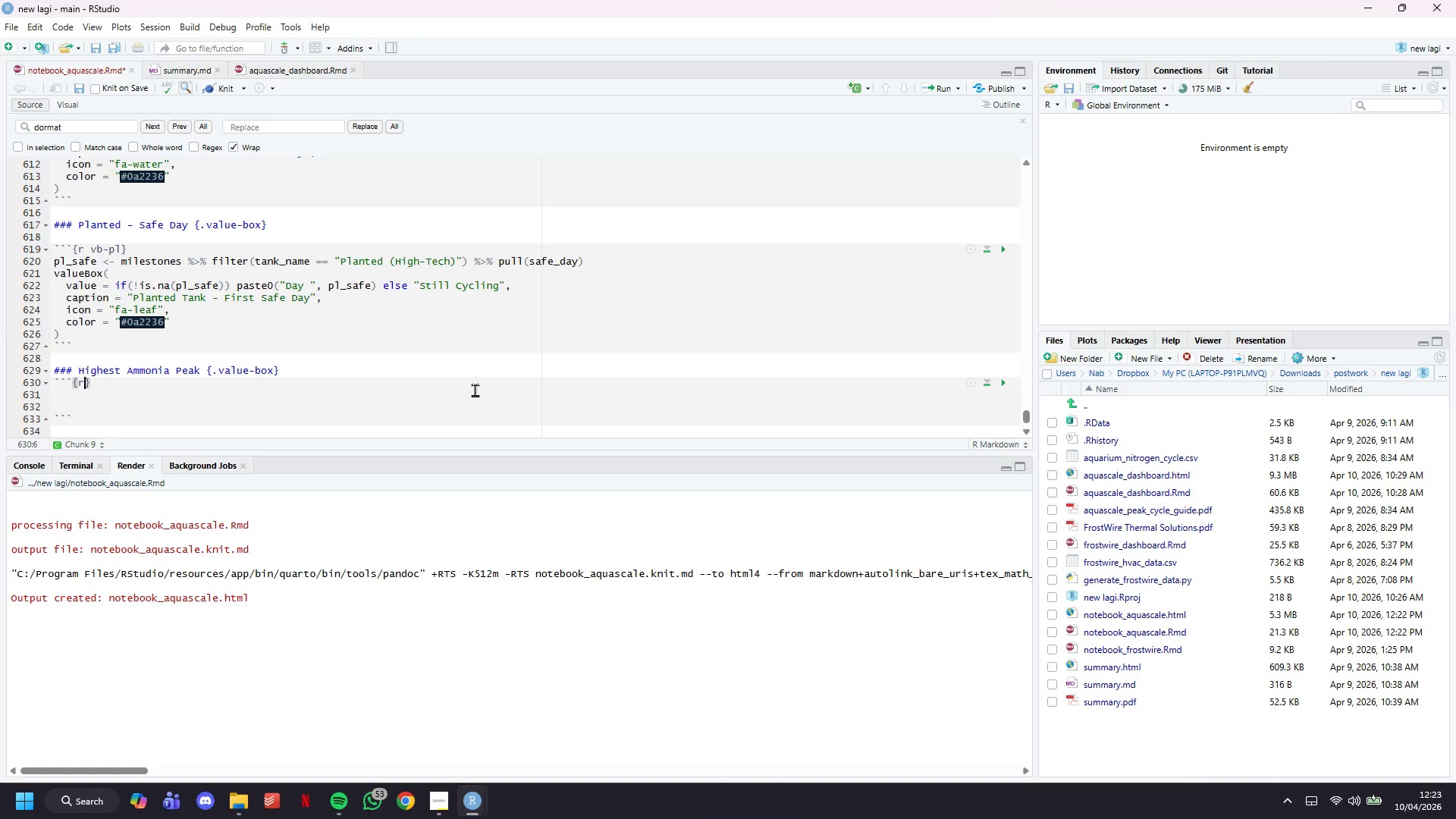 
wait(24.41)
 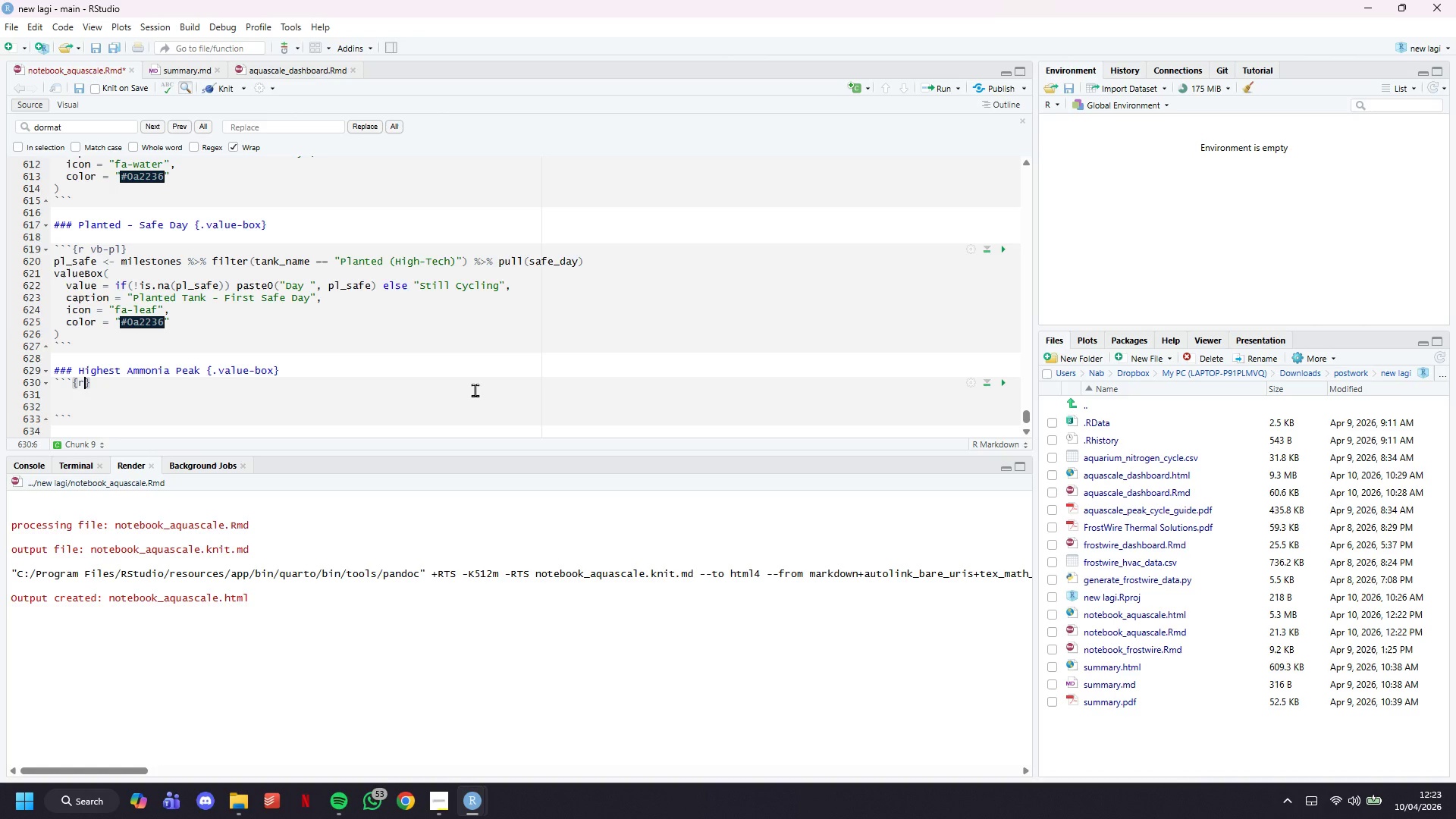 
left_click([222, 89])
 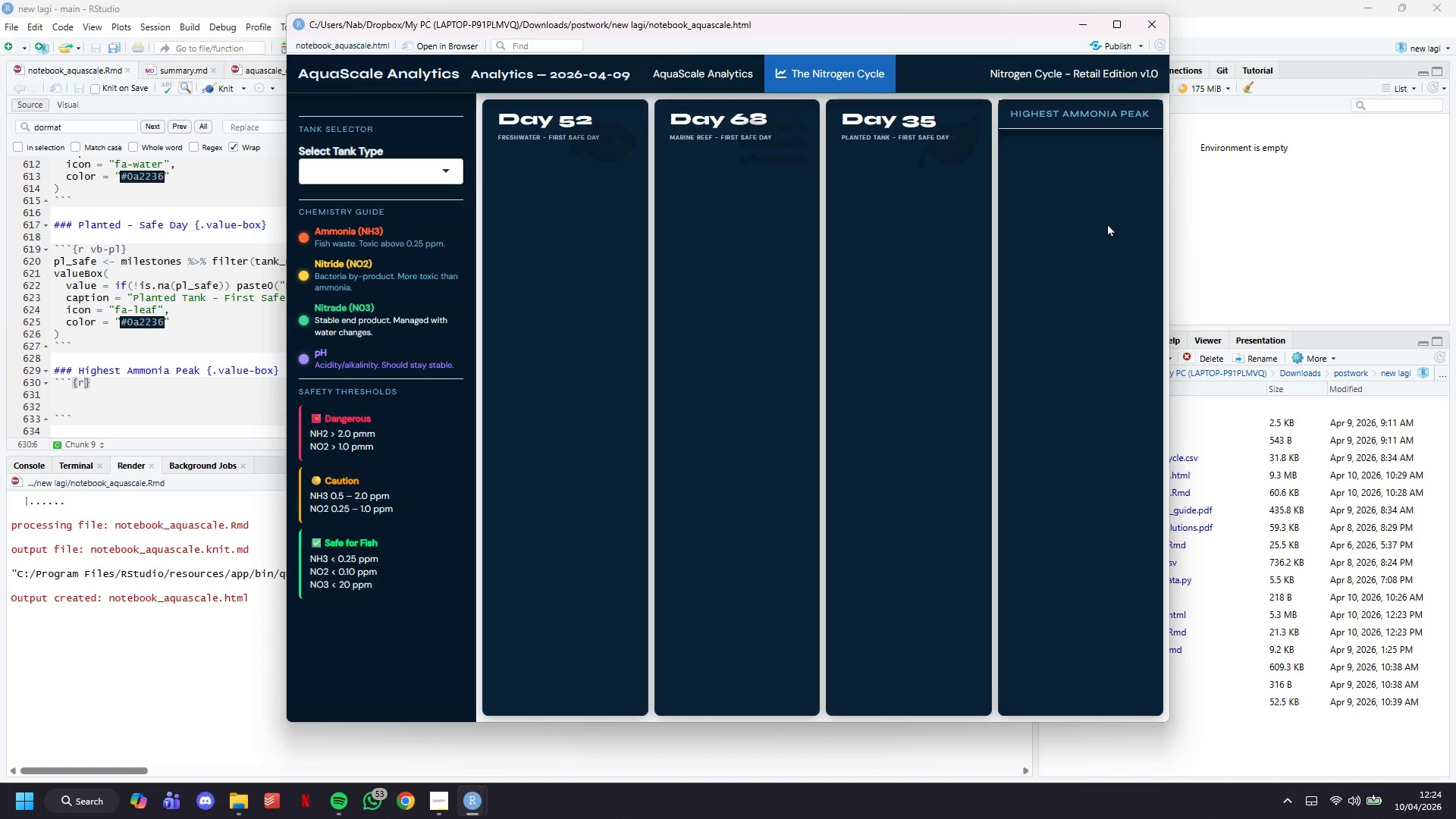 
wait(76.88)
 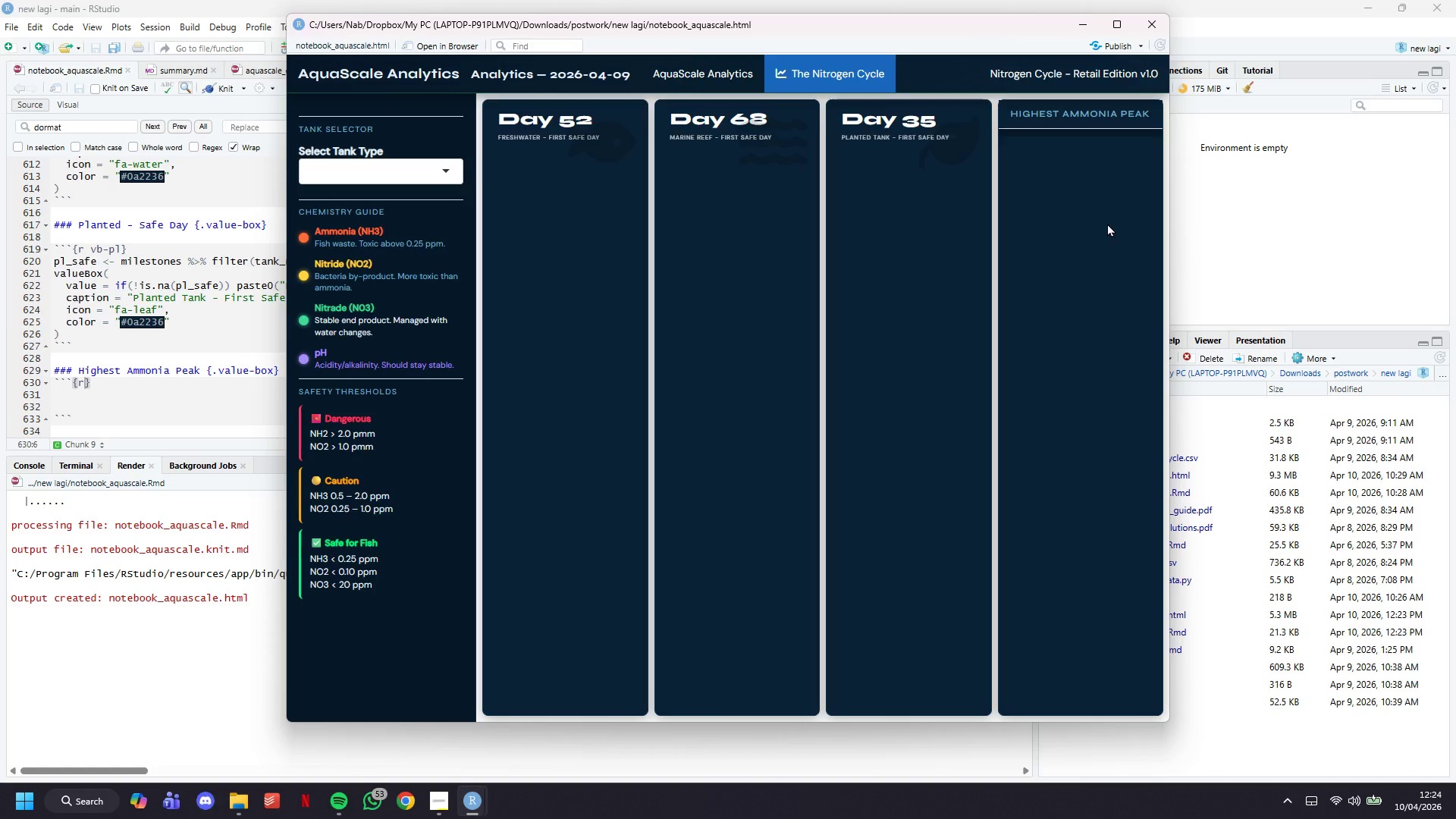 
left_click([1076, 26])
 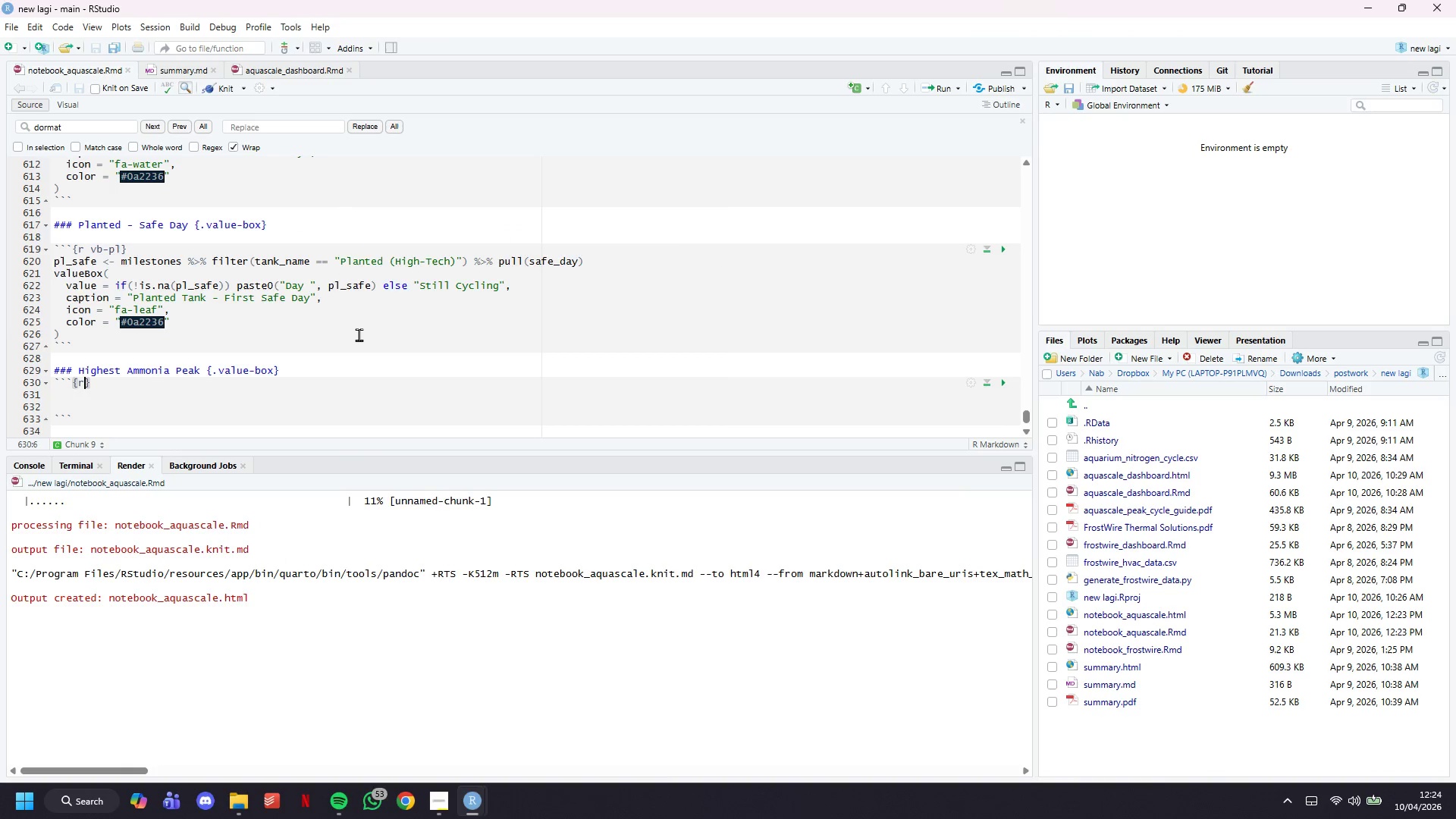 
scroll: coordinate [359, 334], scroll_direction: up, amount: 10.0
 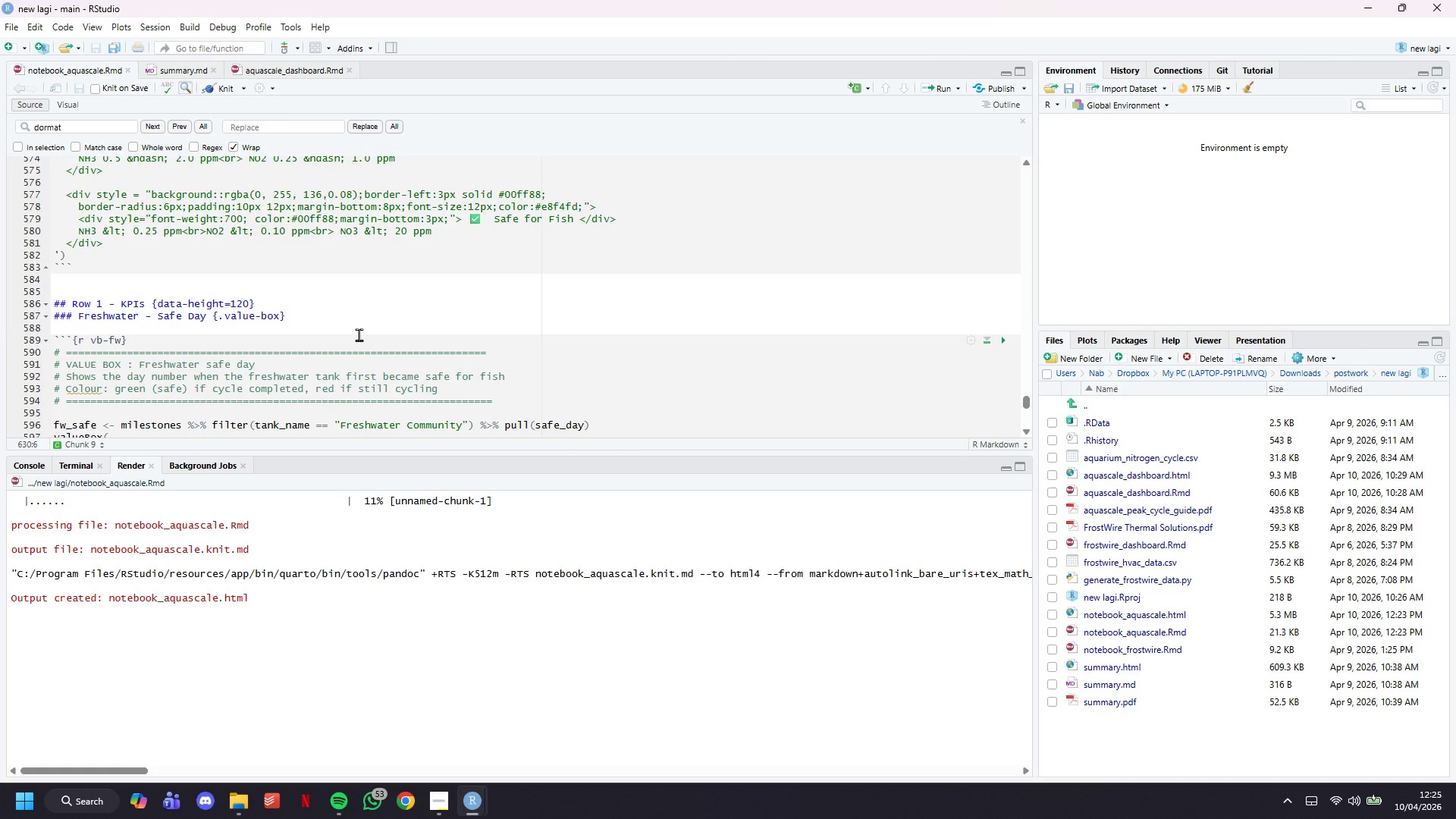 
wait(17.93)
 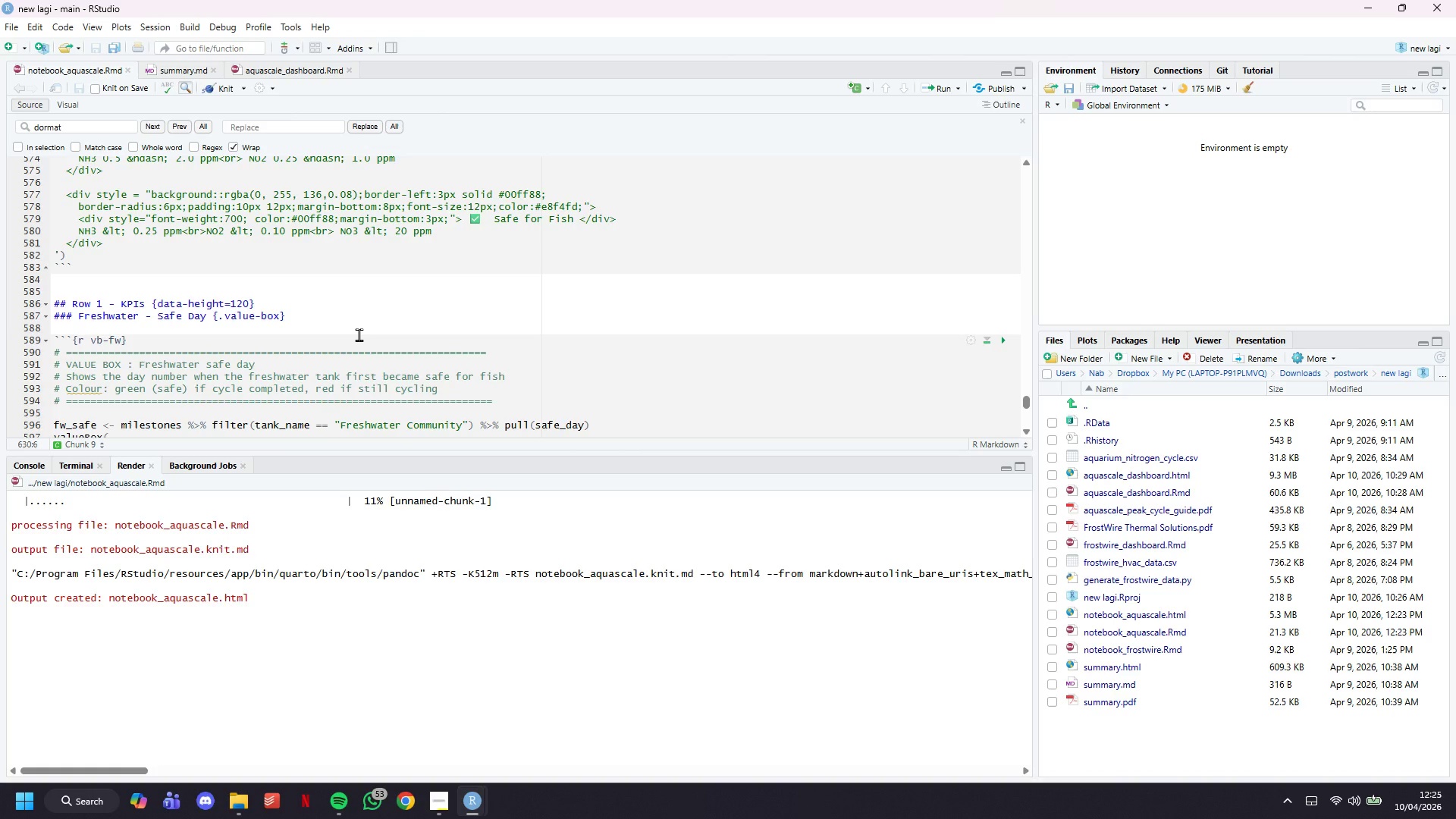 
scroll: coordinate [359, 334], scroll_direction: down, amount: 24.0
 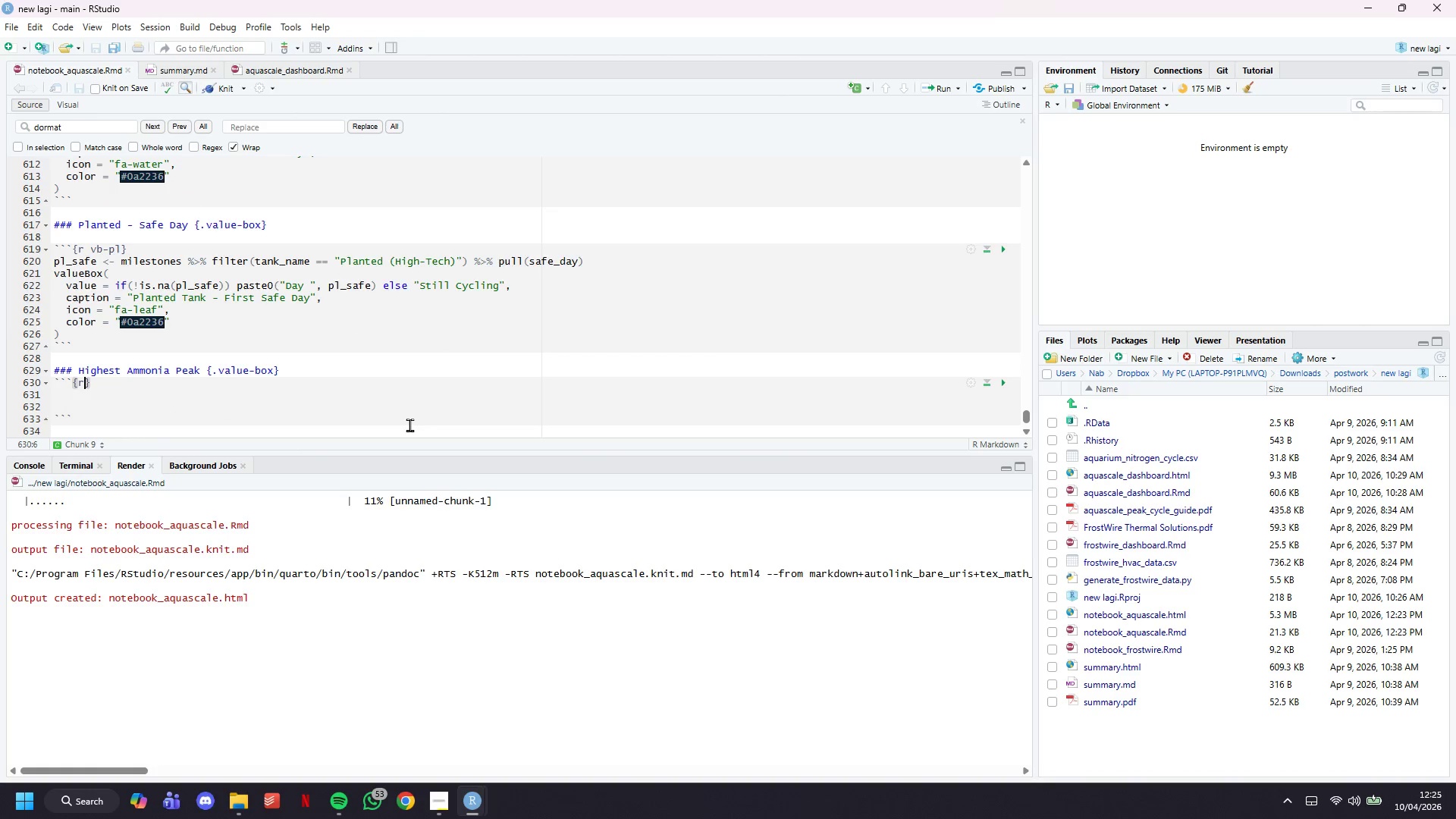 
key(Space)
 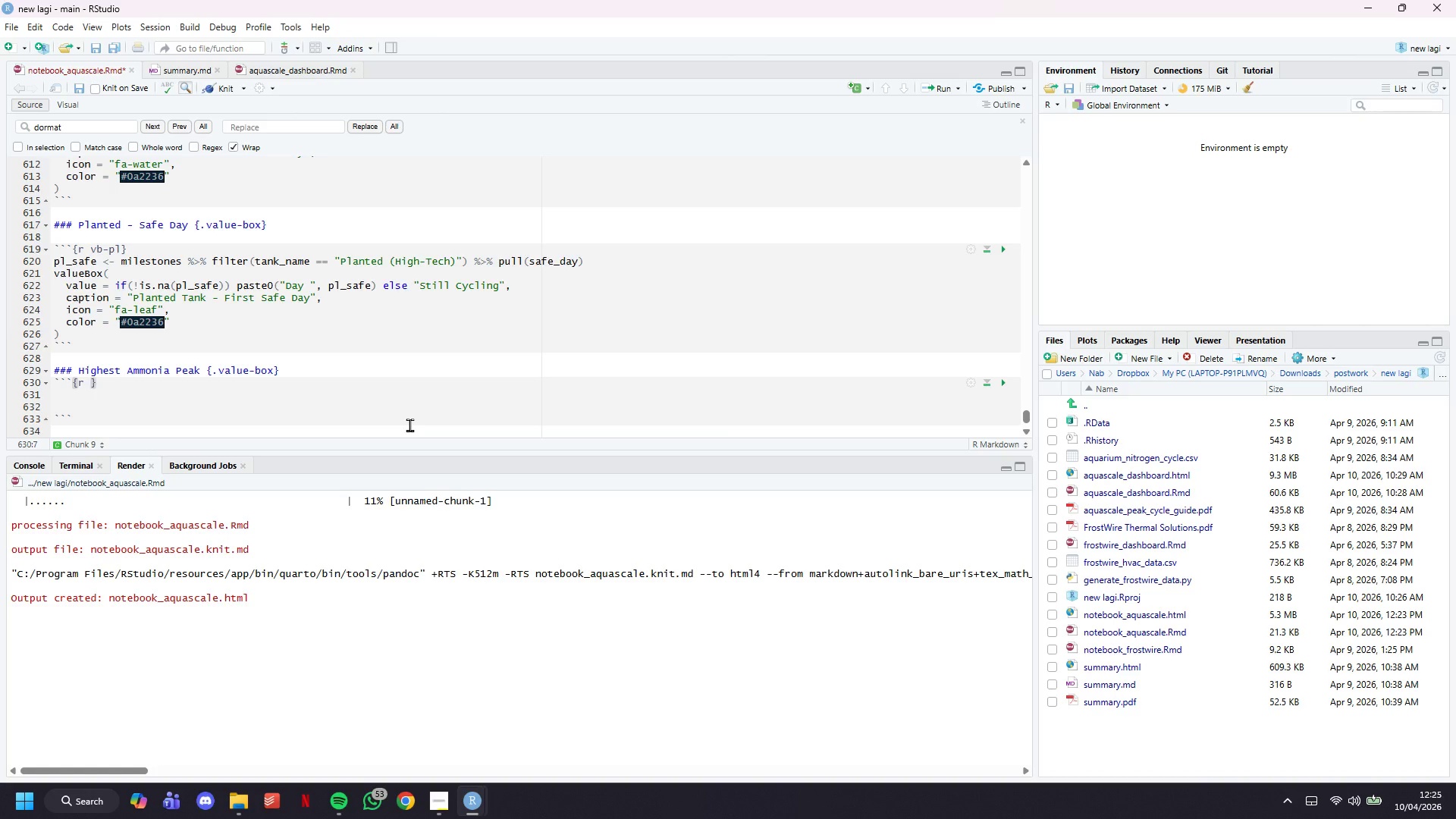 
type(vb-amm)
 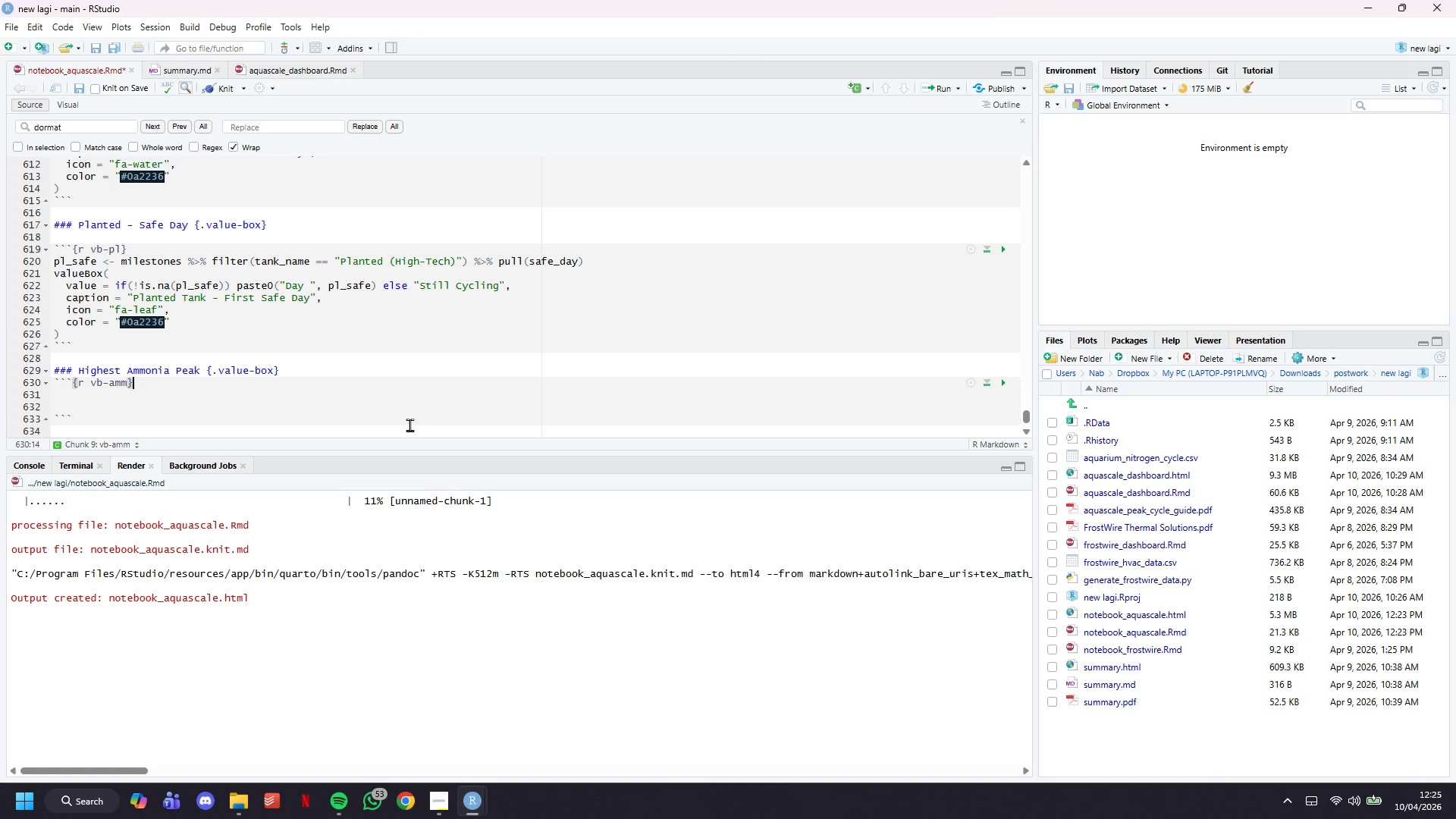 
key(ArrowRight)
 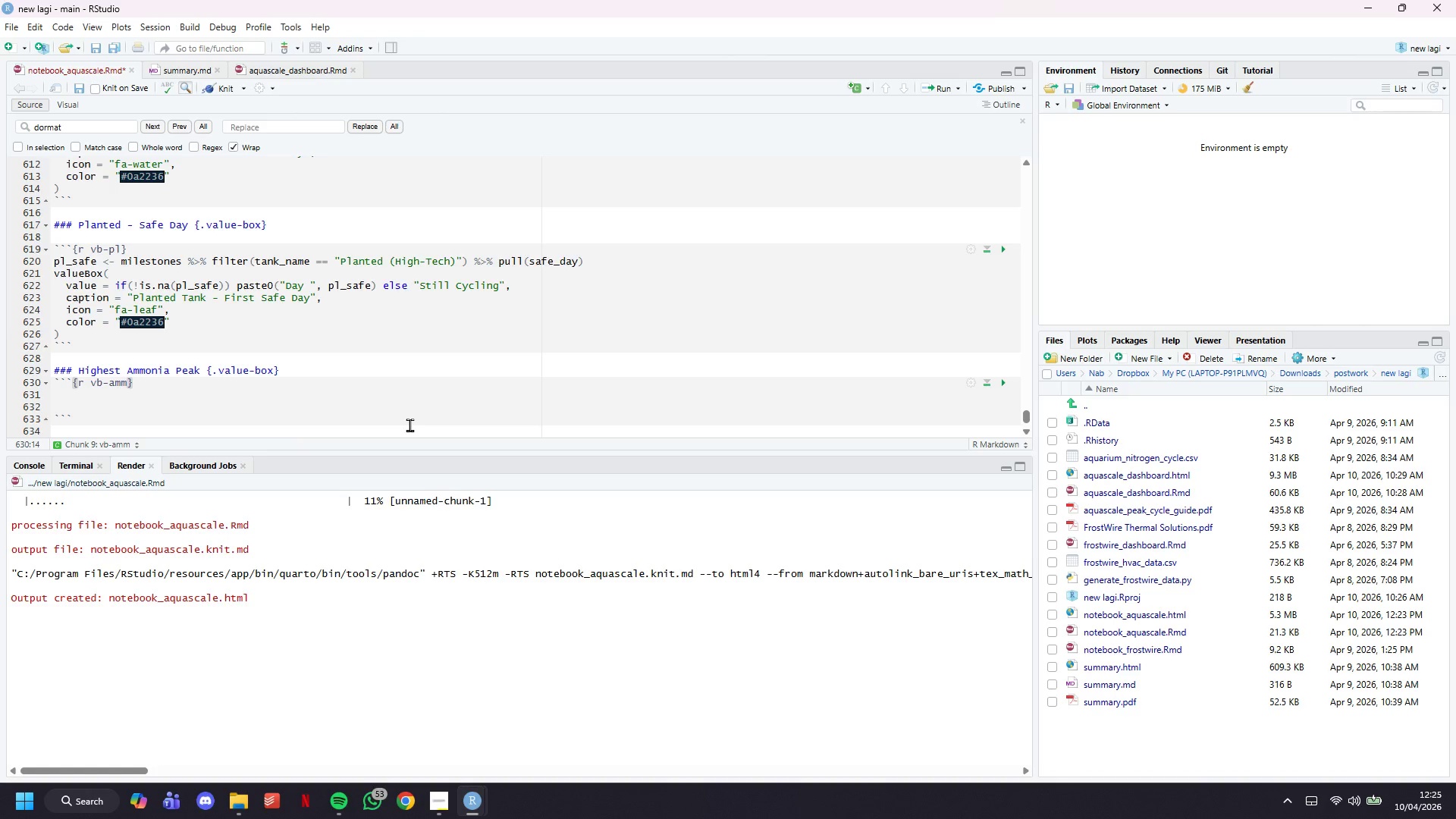 
key(Enter)
 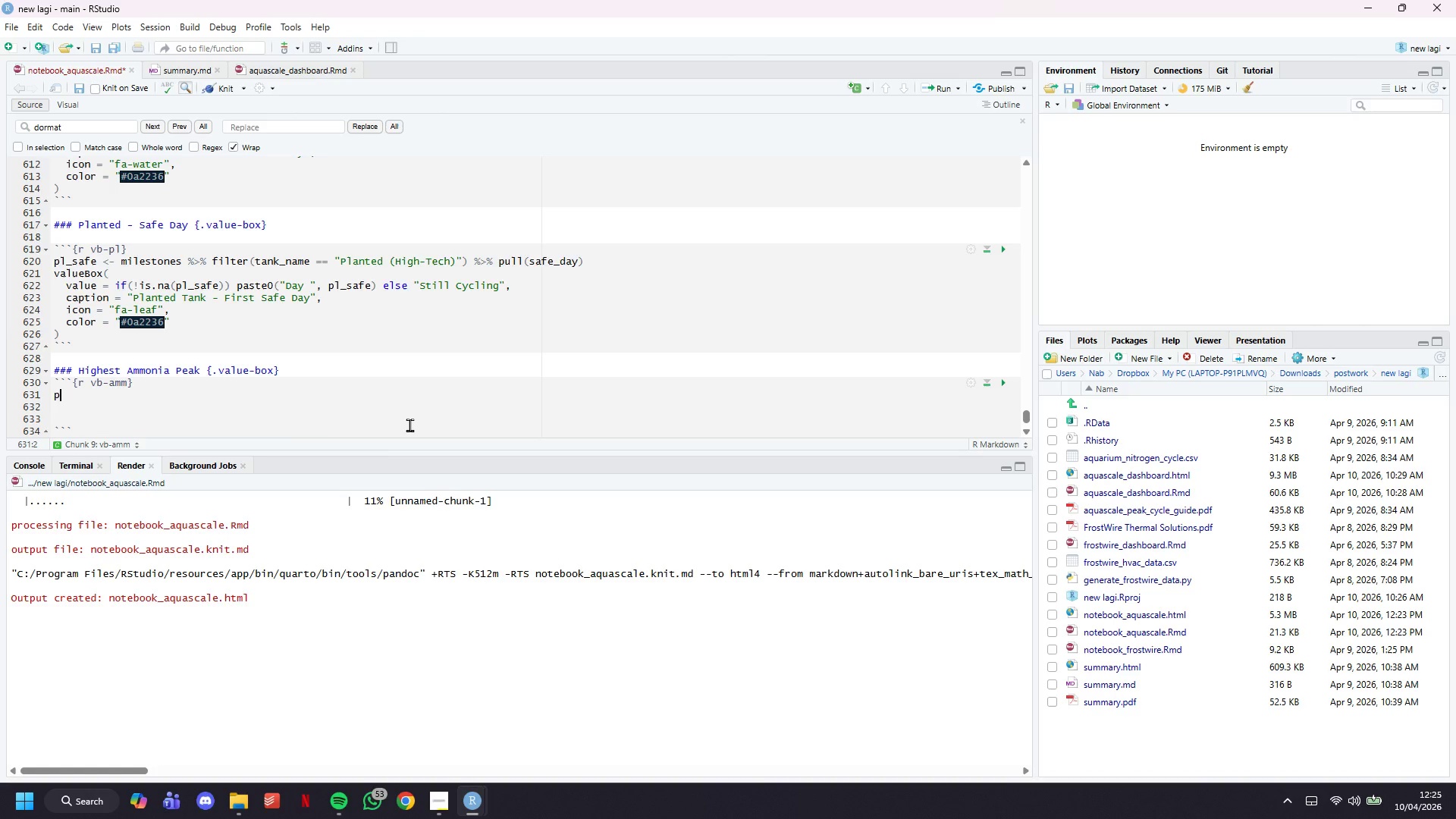 
type(peak_amm <- milestones %>% slice_max(peak_ammonia_val, n =1)
 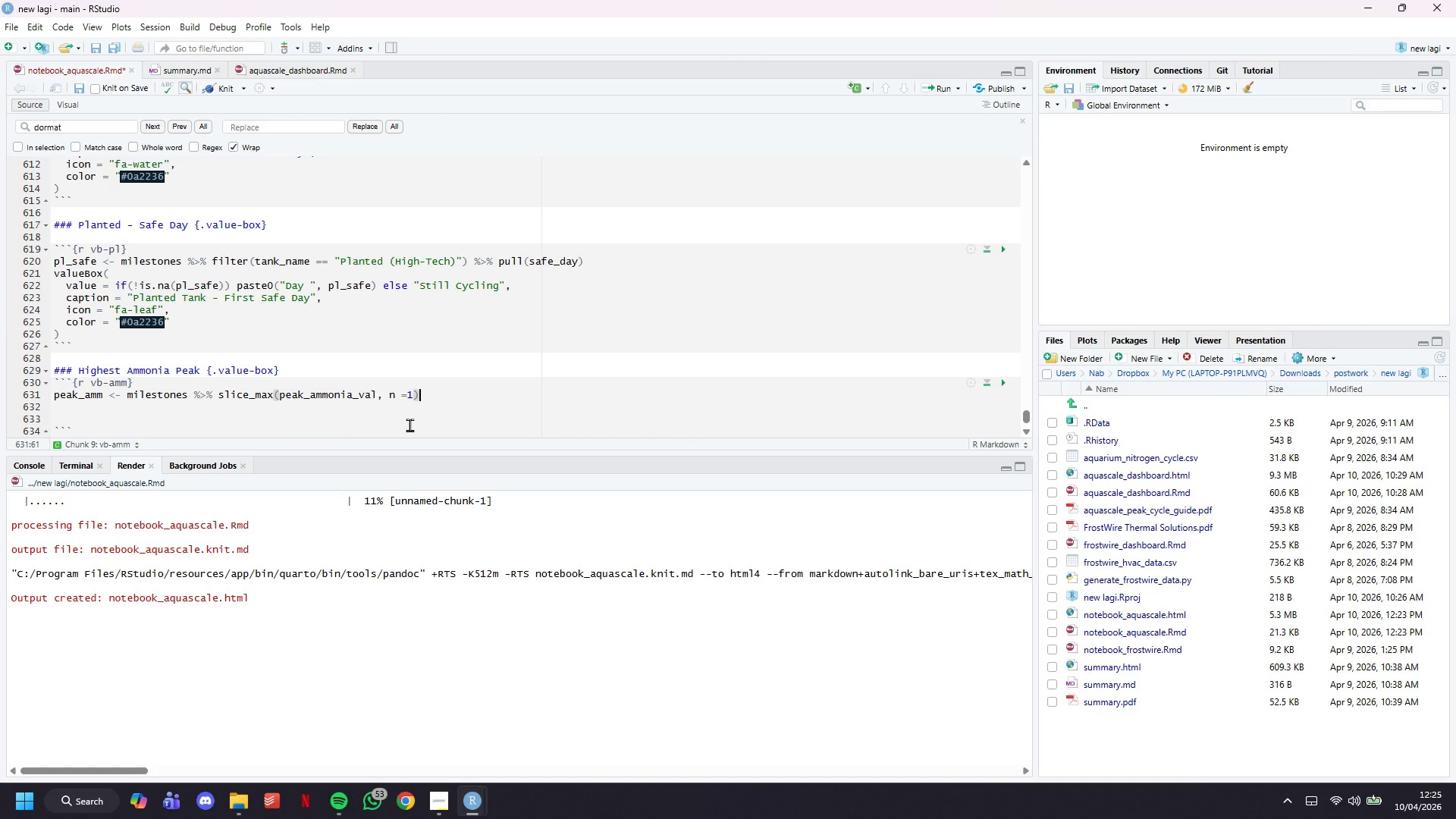 
 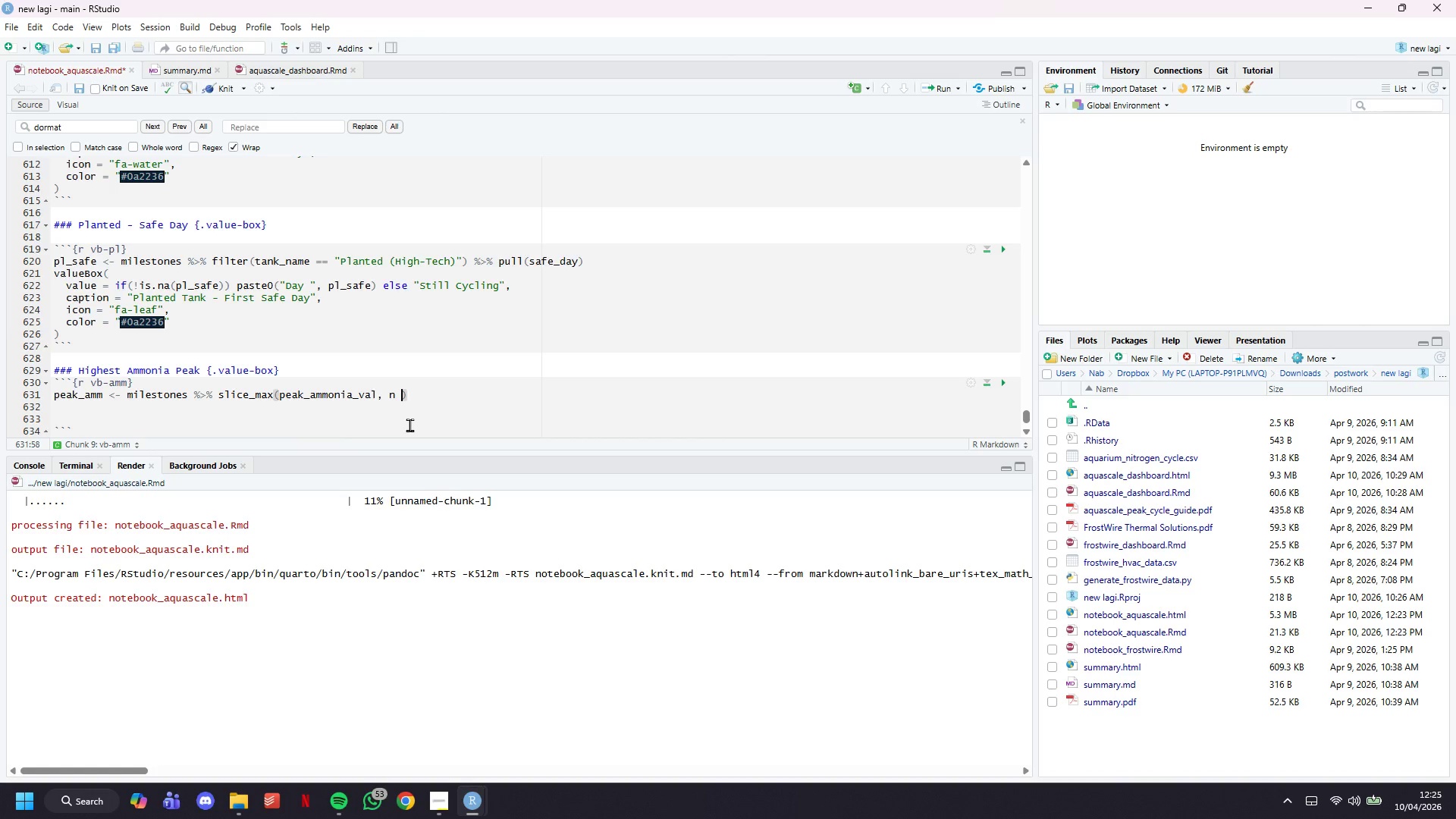 
key(ArrowRight)
 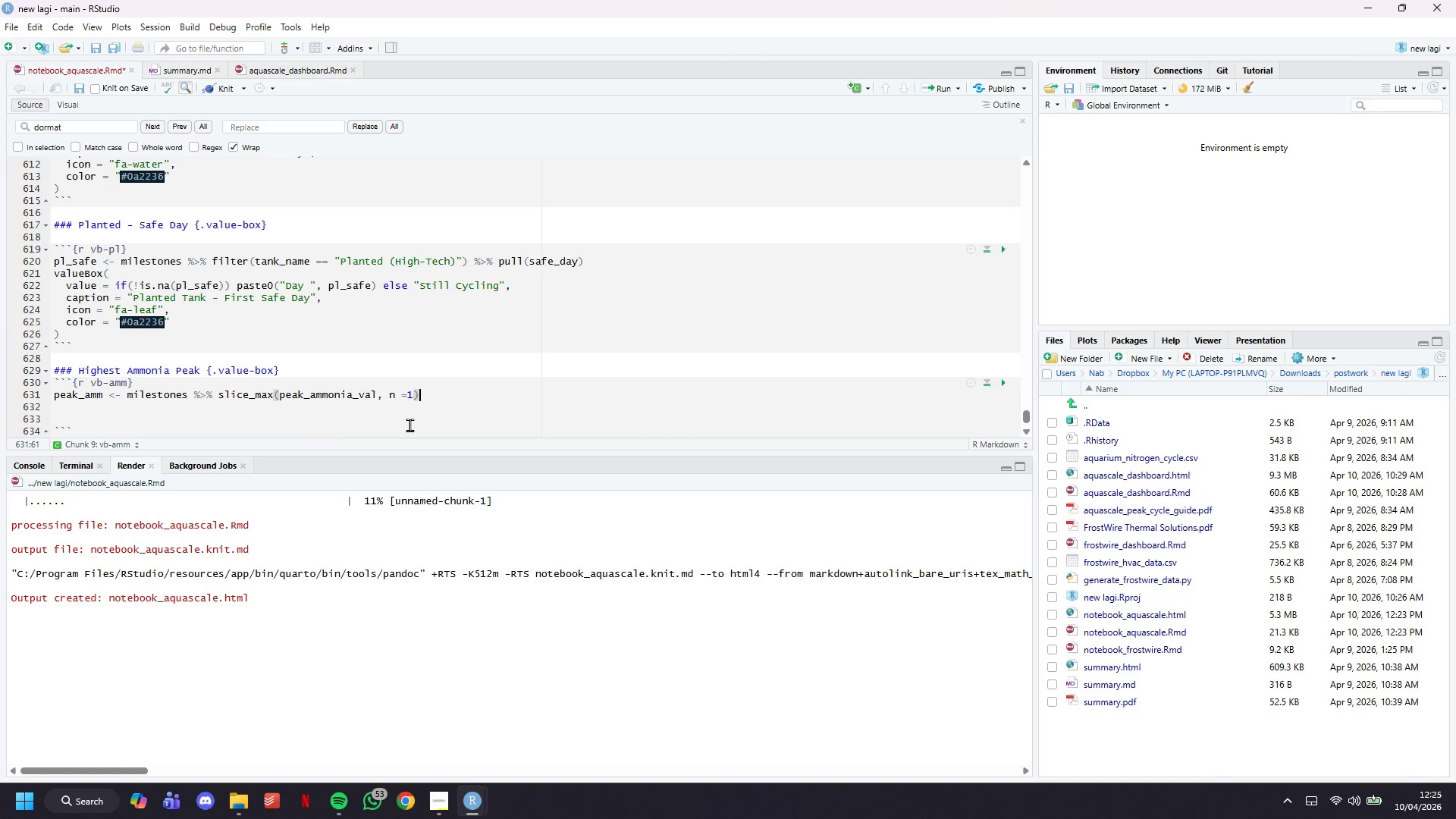 
key(Enter)
 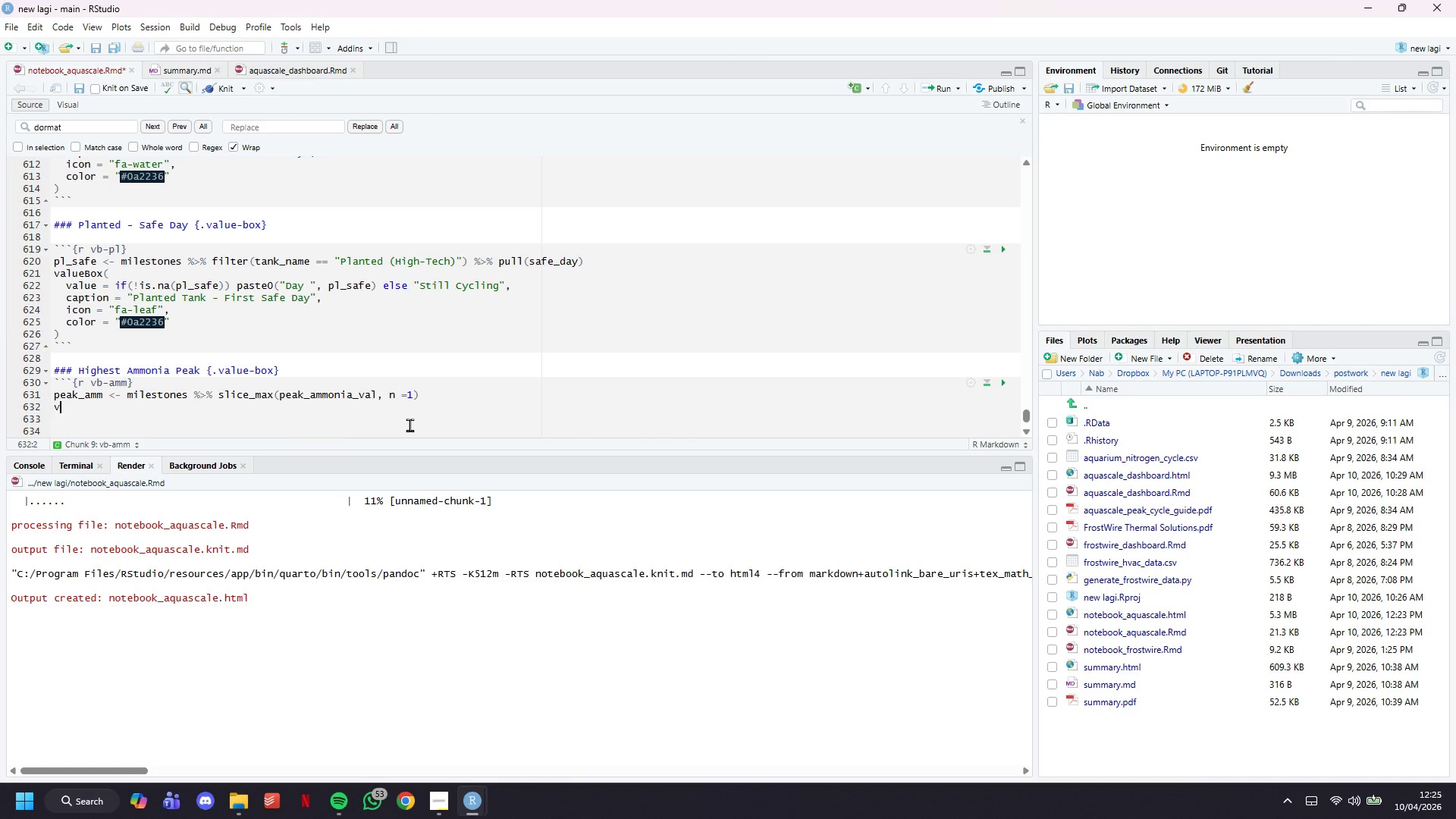 
type(valueBox()
 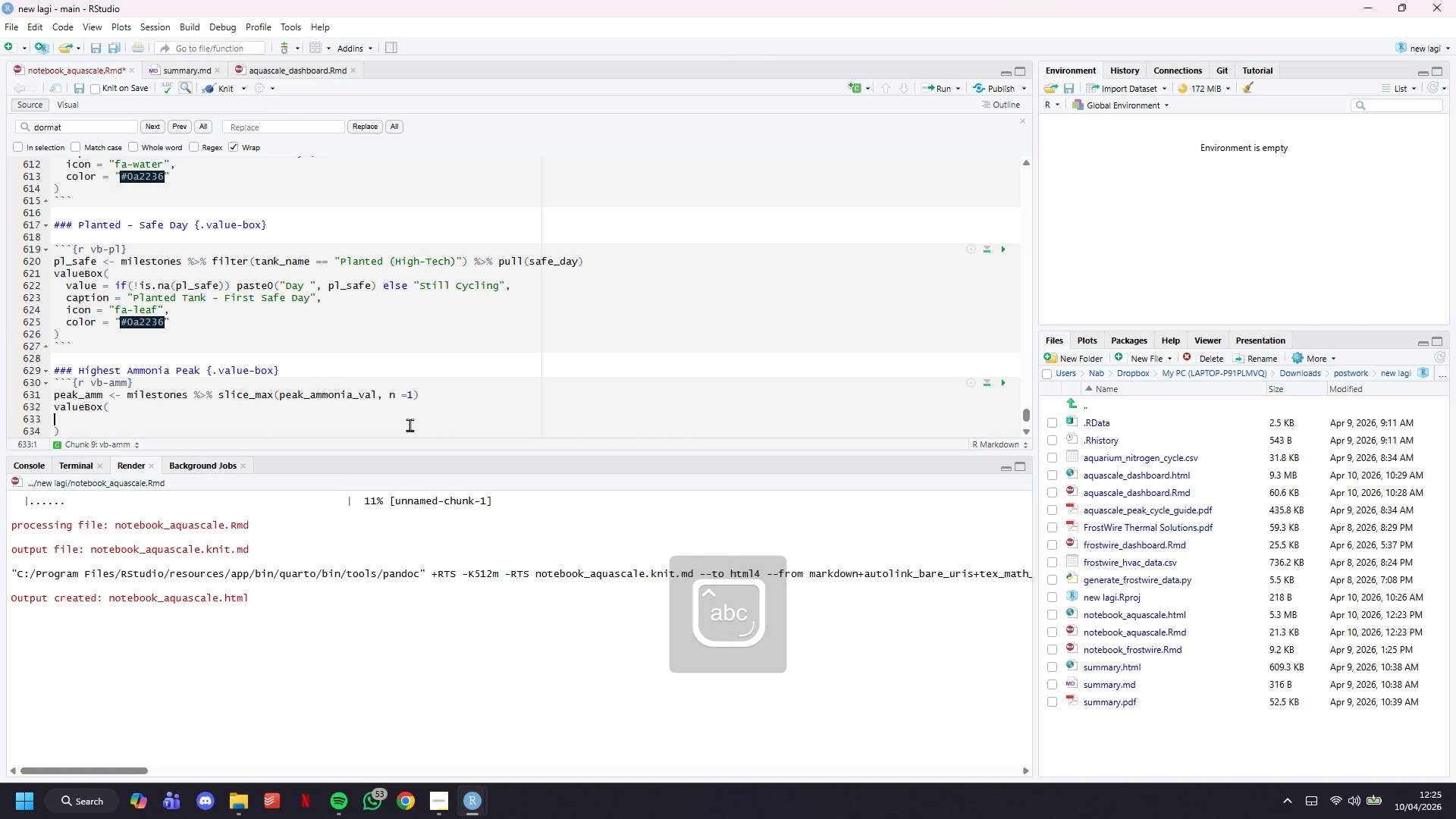 
 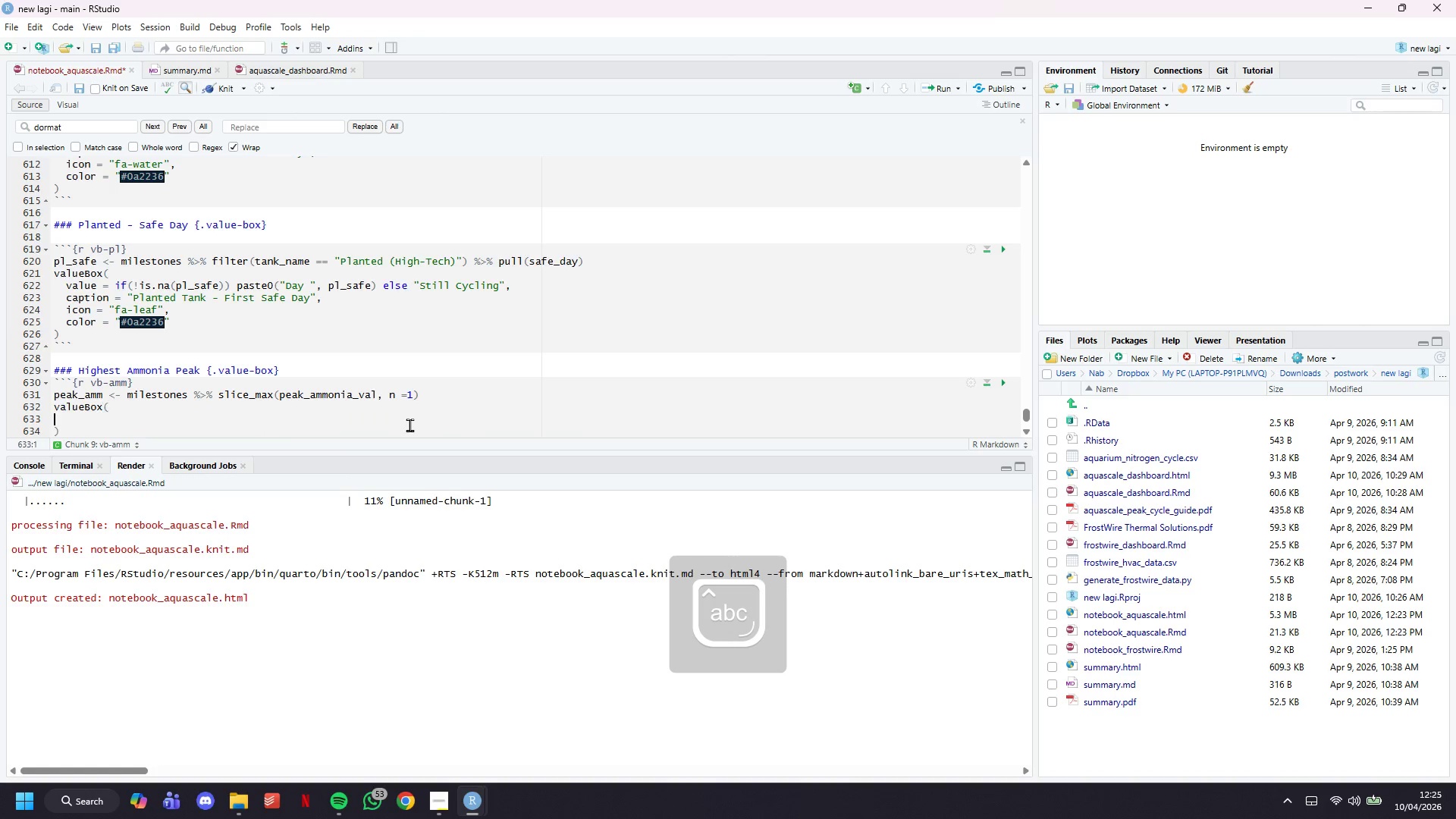 
key(Enter)
 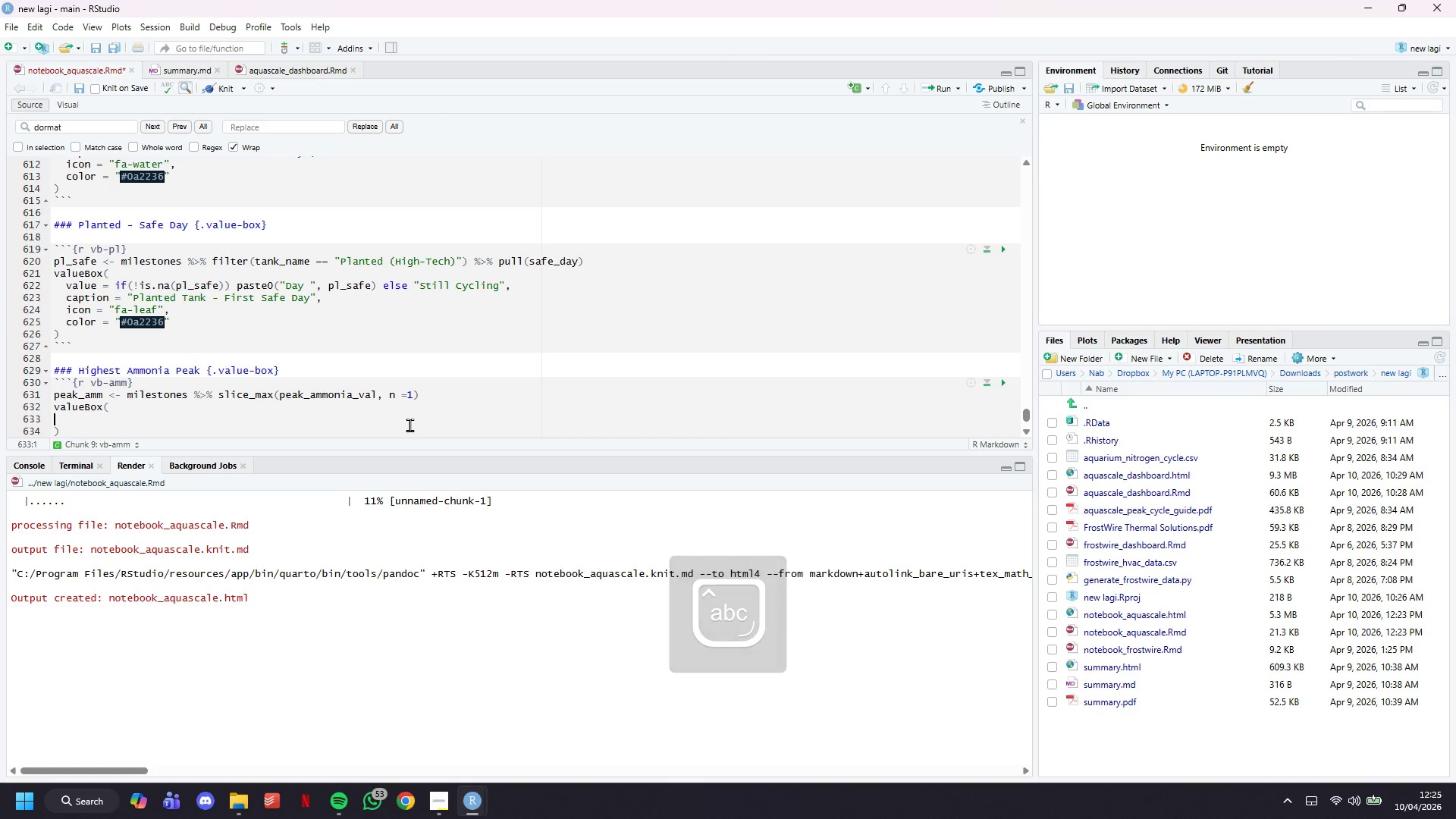 
key(ArrowUp)
 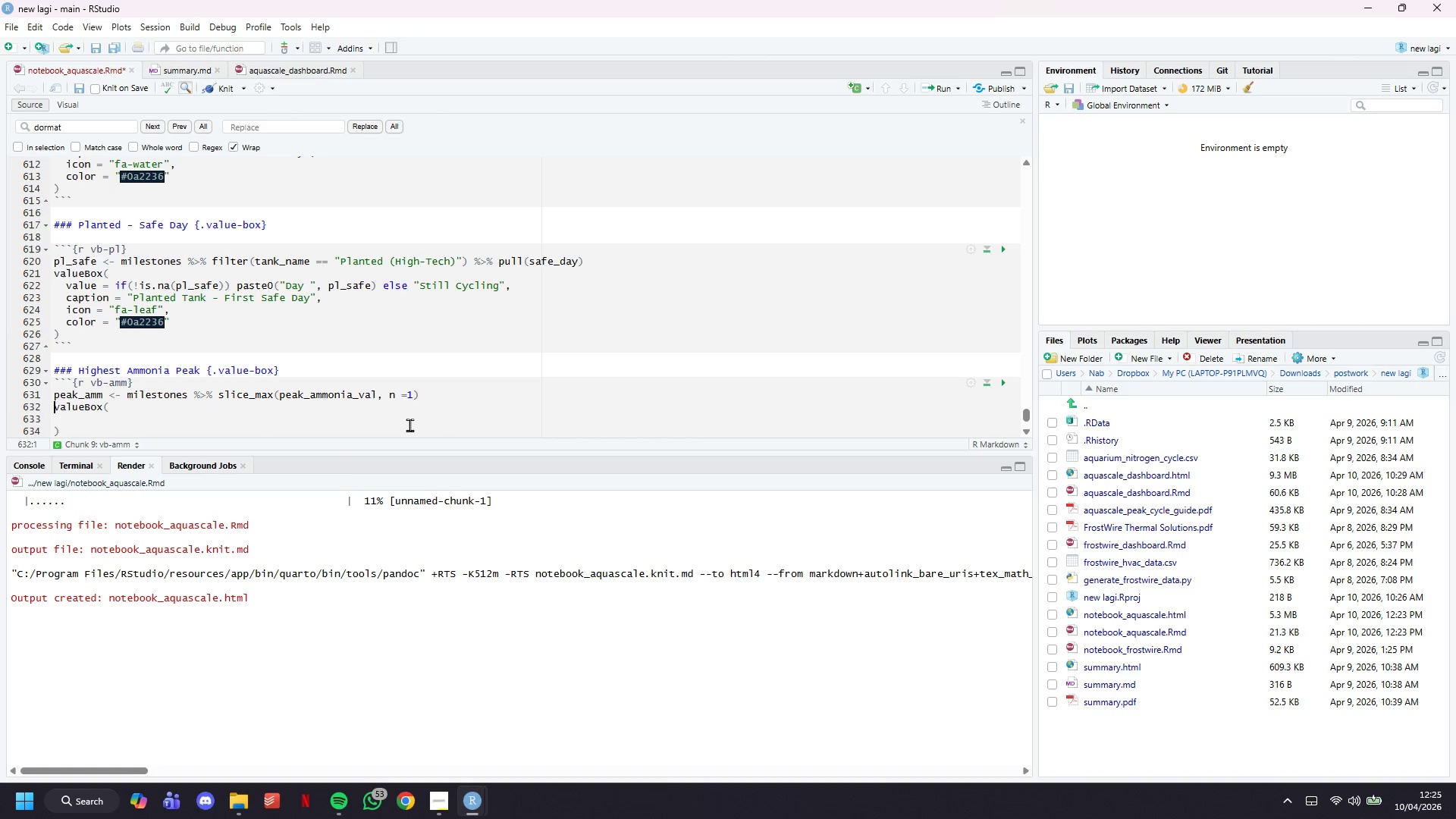 
key(ArrowRight)
 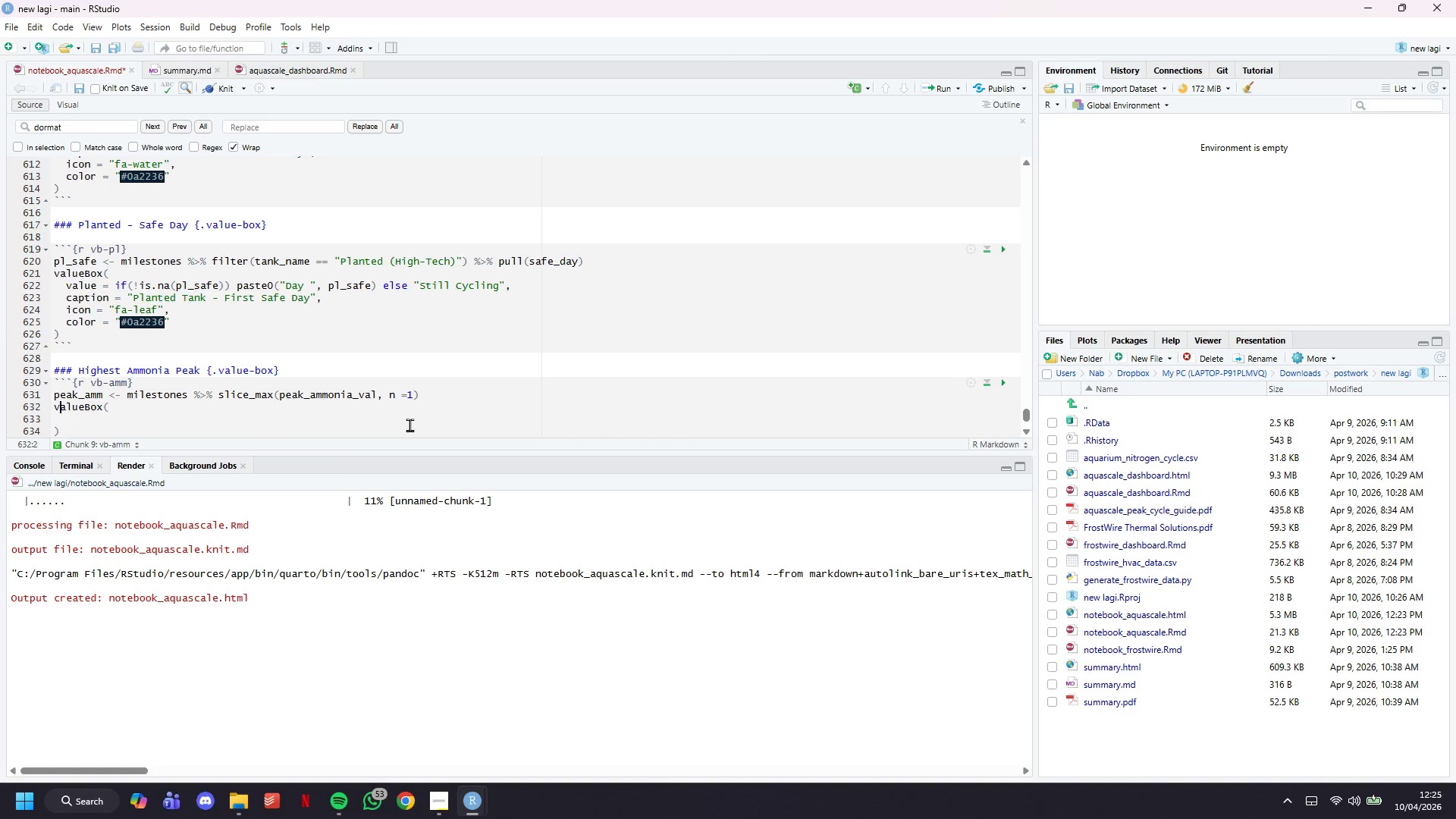 
key(Backspace)
 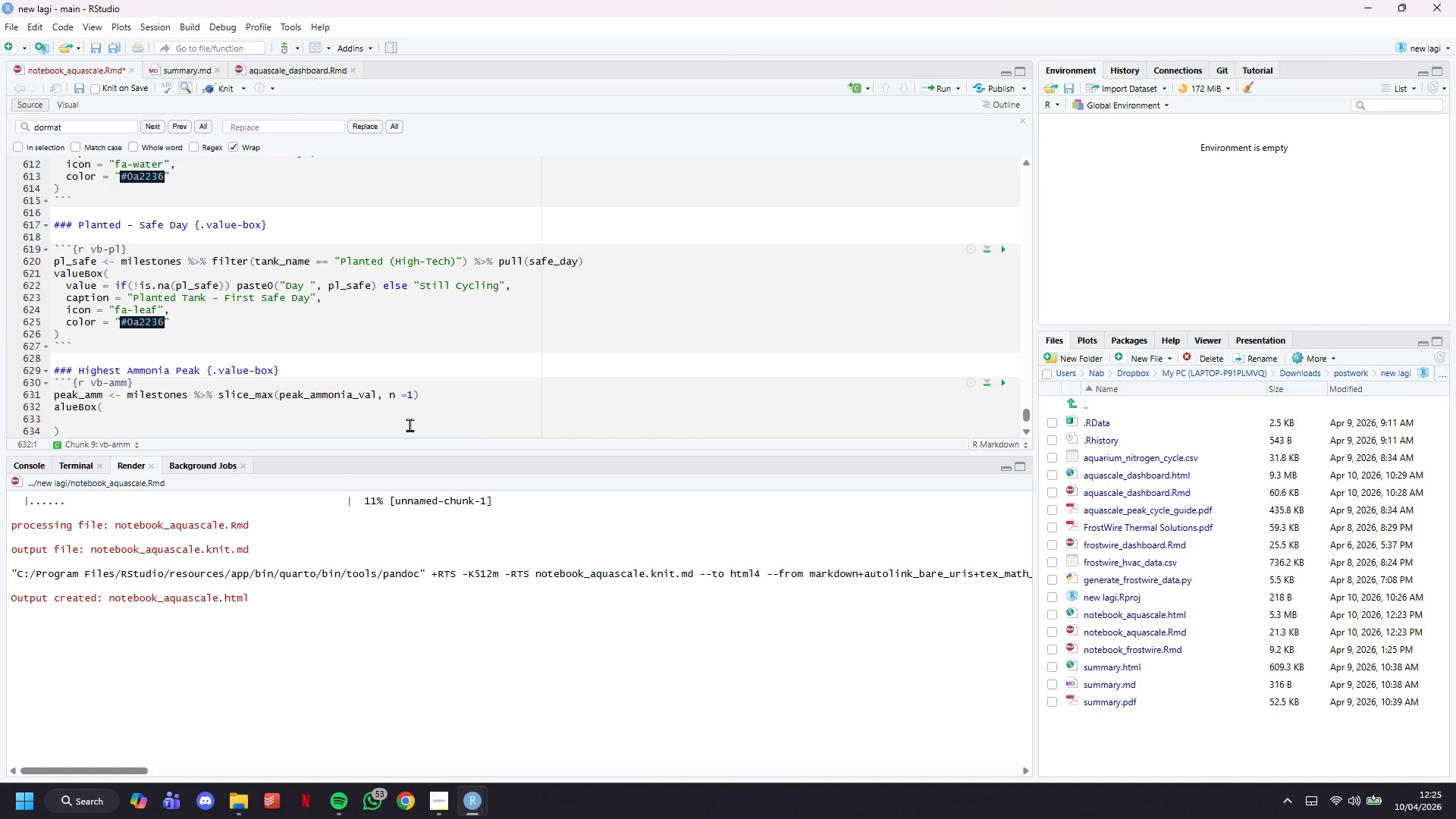 
key(V)
 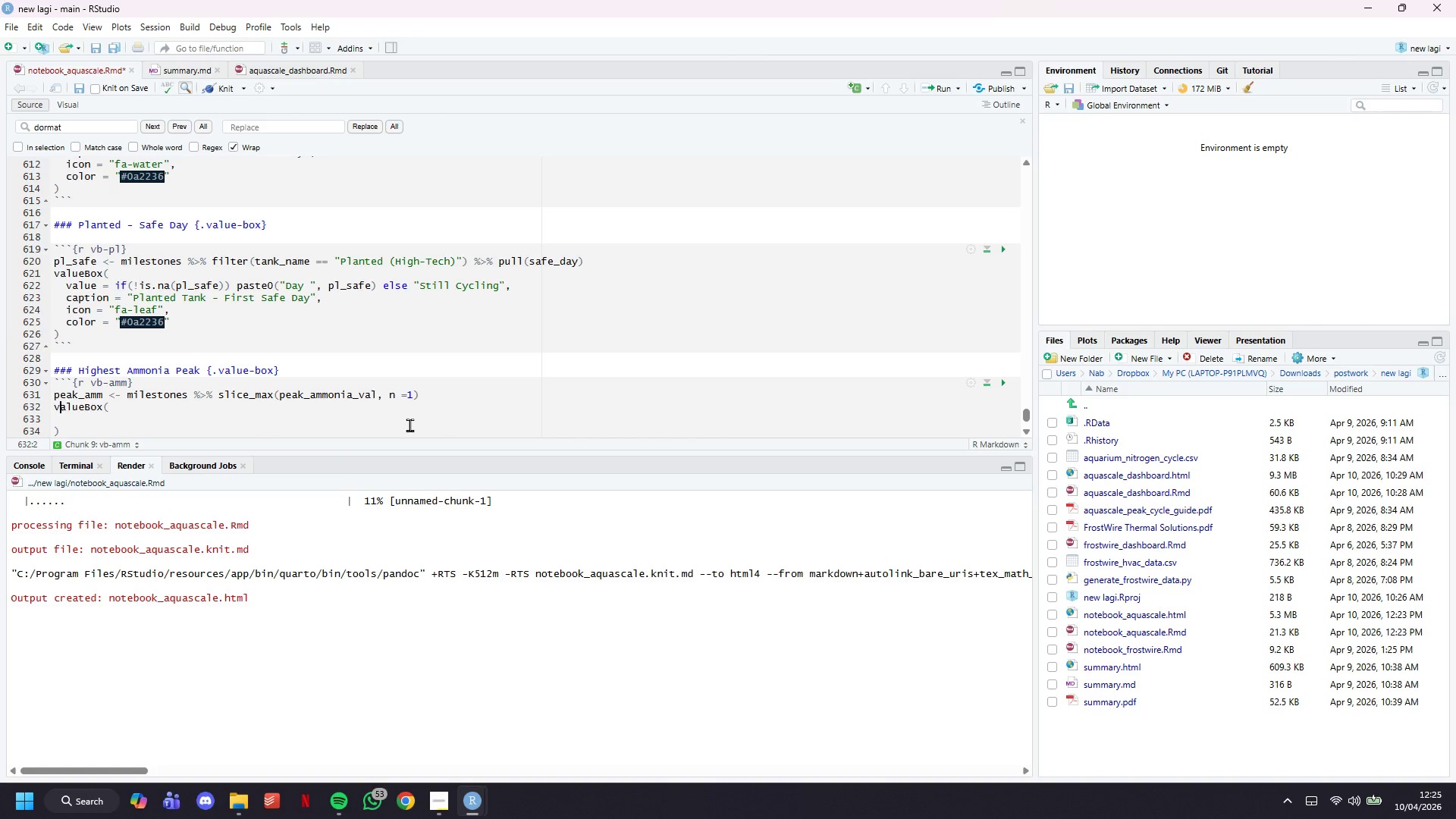 
key(ArrowDown)
 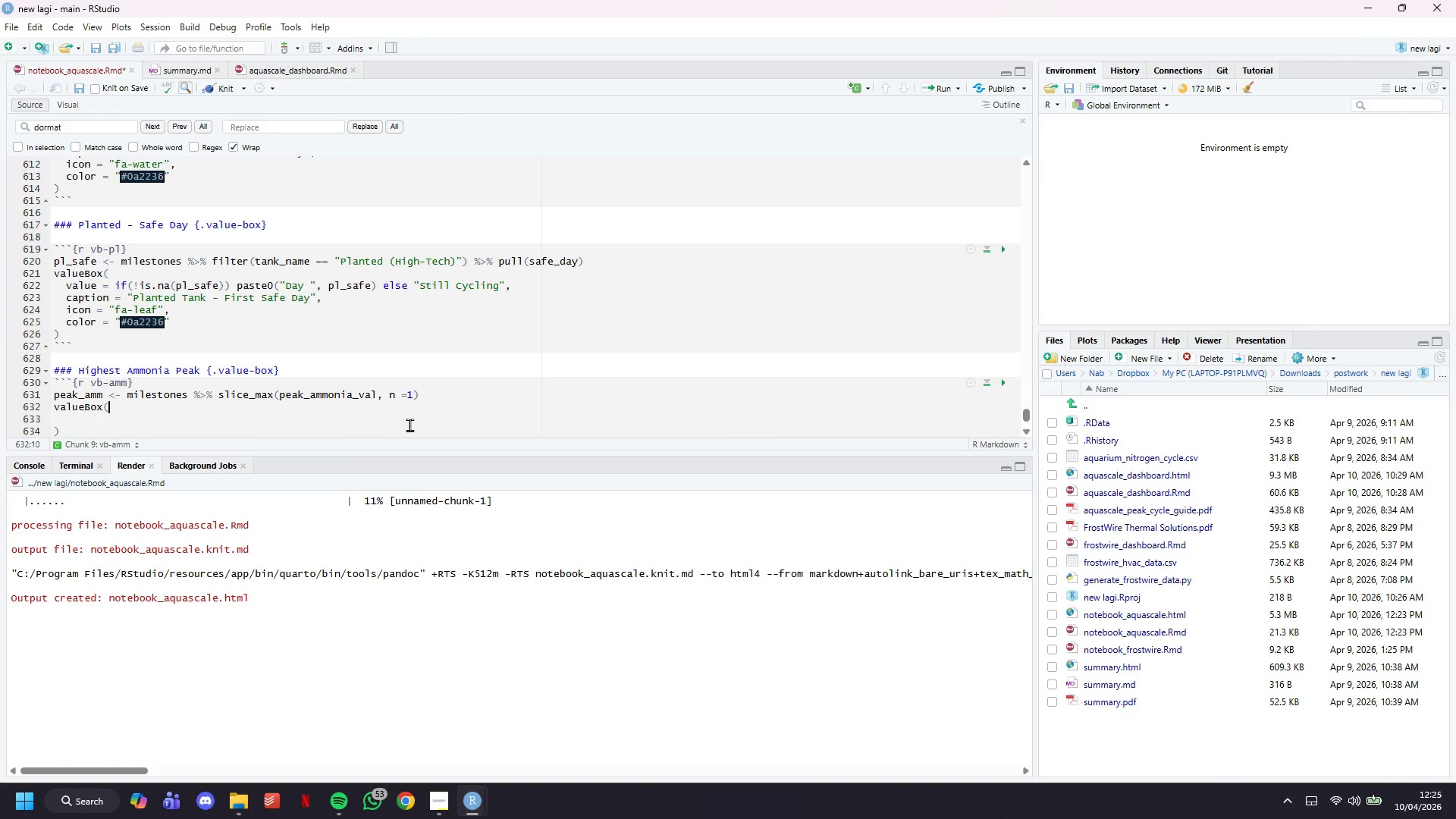 
key(ArrowLeft)
 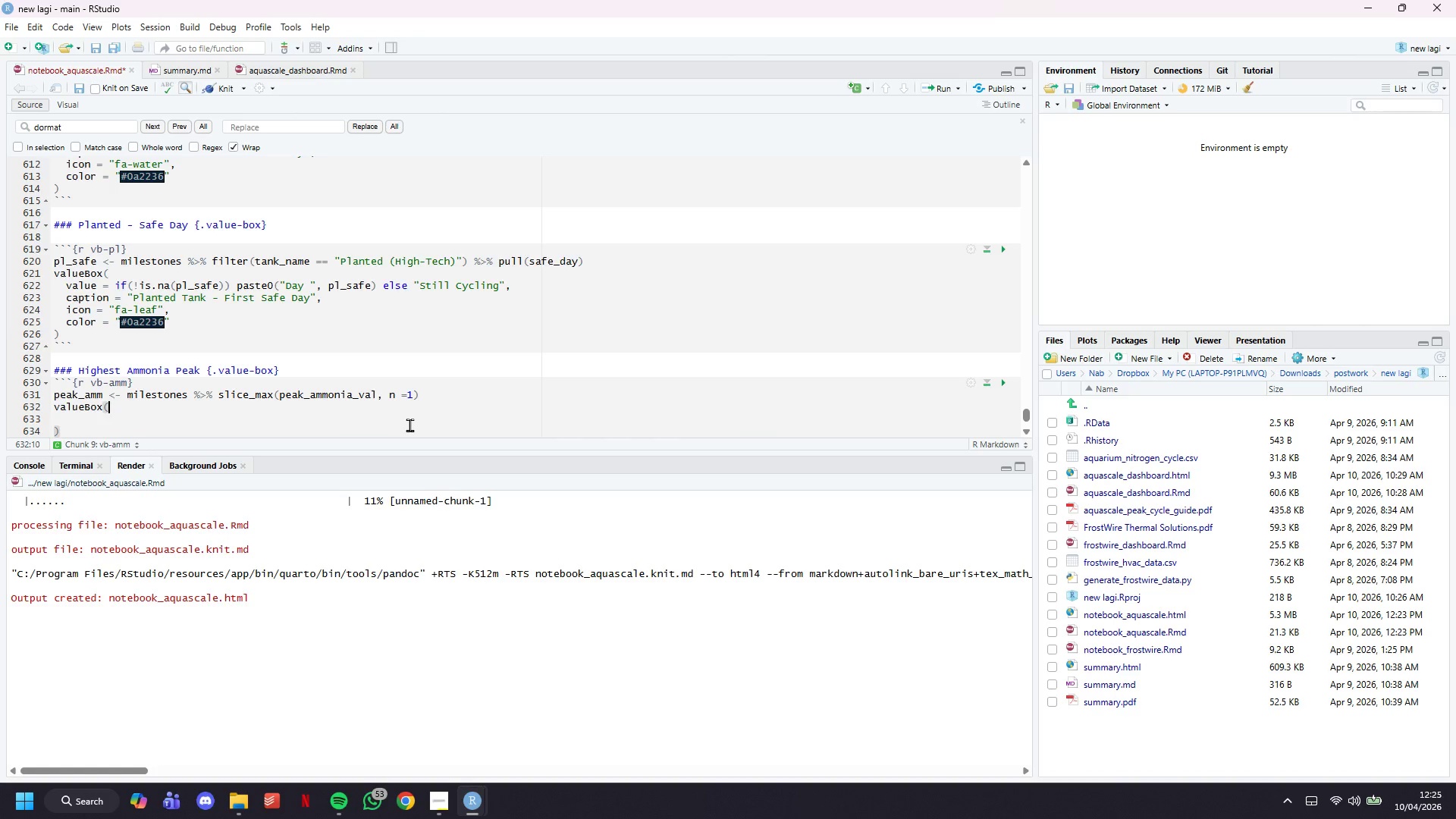 
key(Enter)
 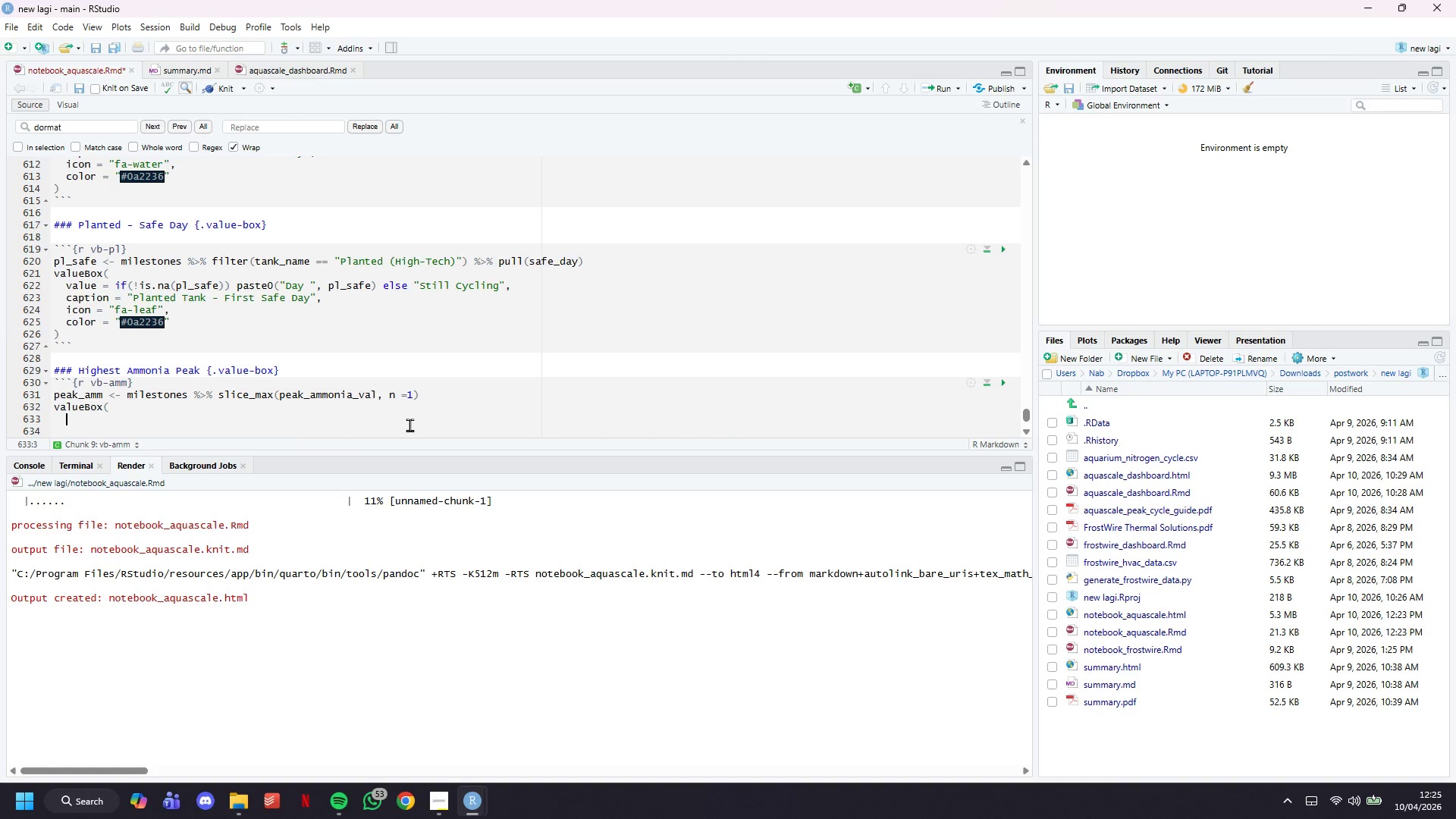 
key(Tab)
type(value = paste0(round(peak_amm$peak_ammonia_val, 2)
 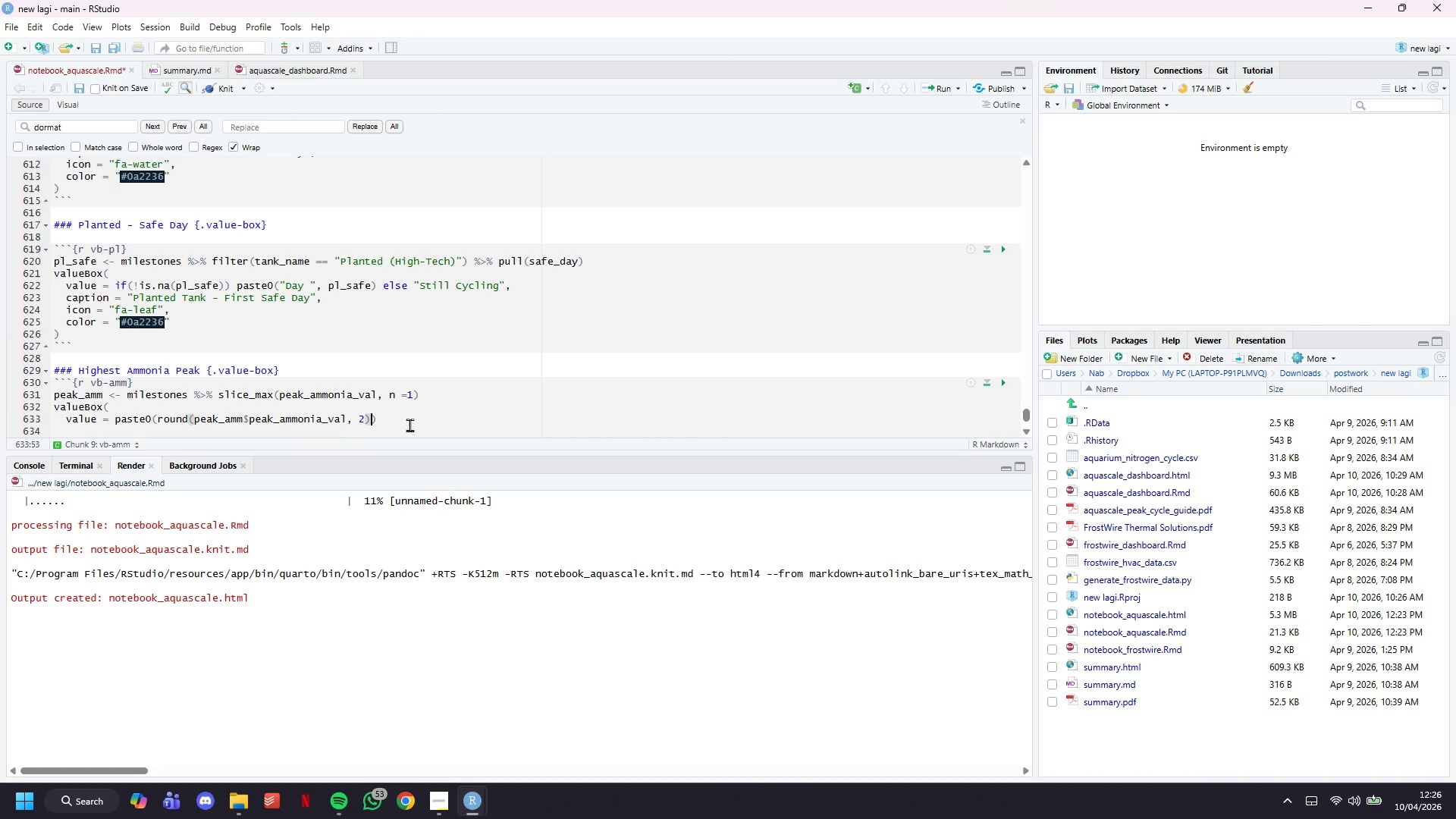 
 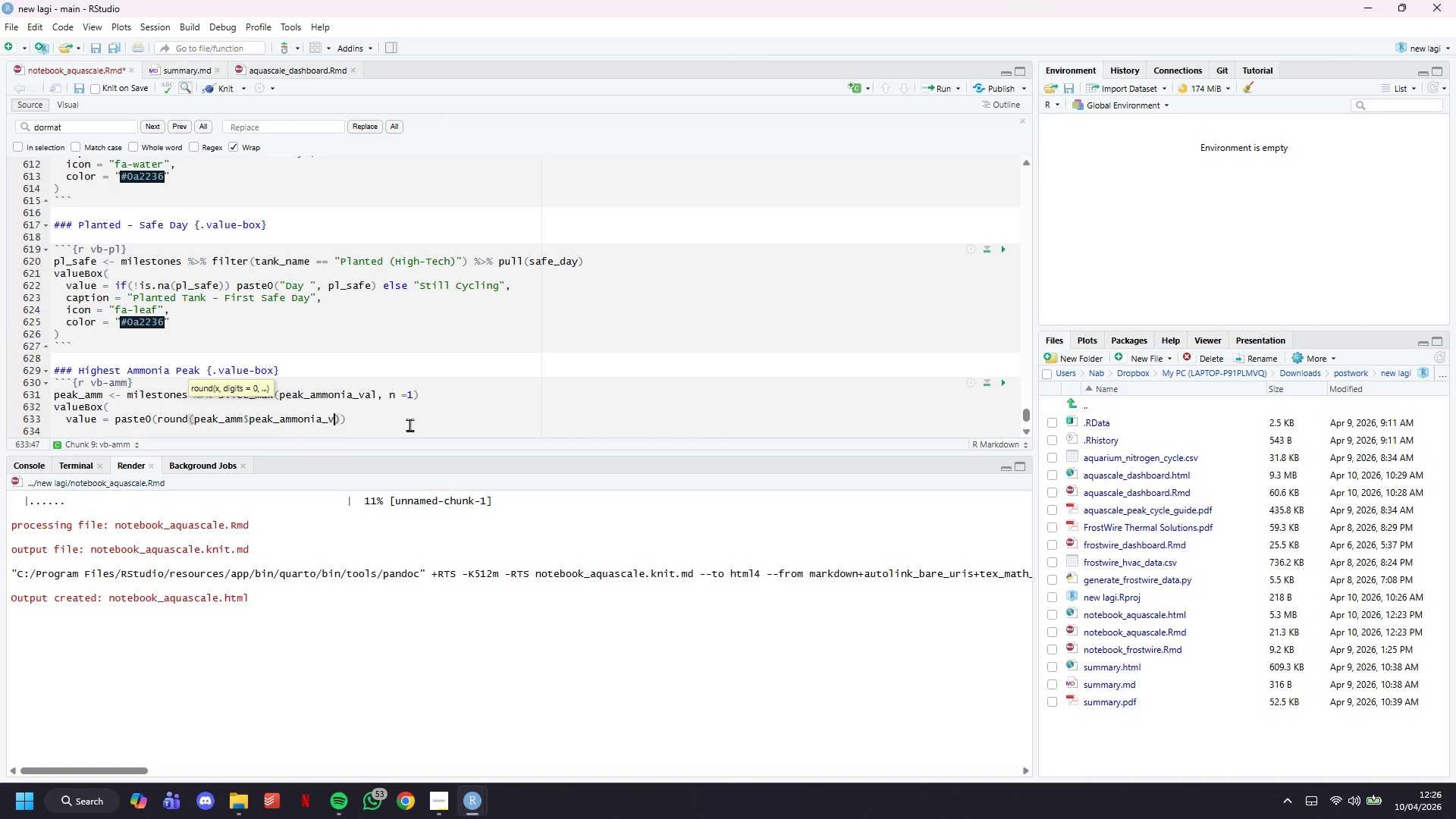 
key(ArrowRight)
 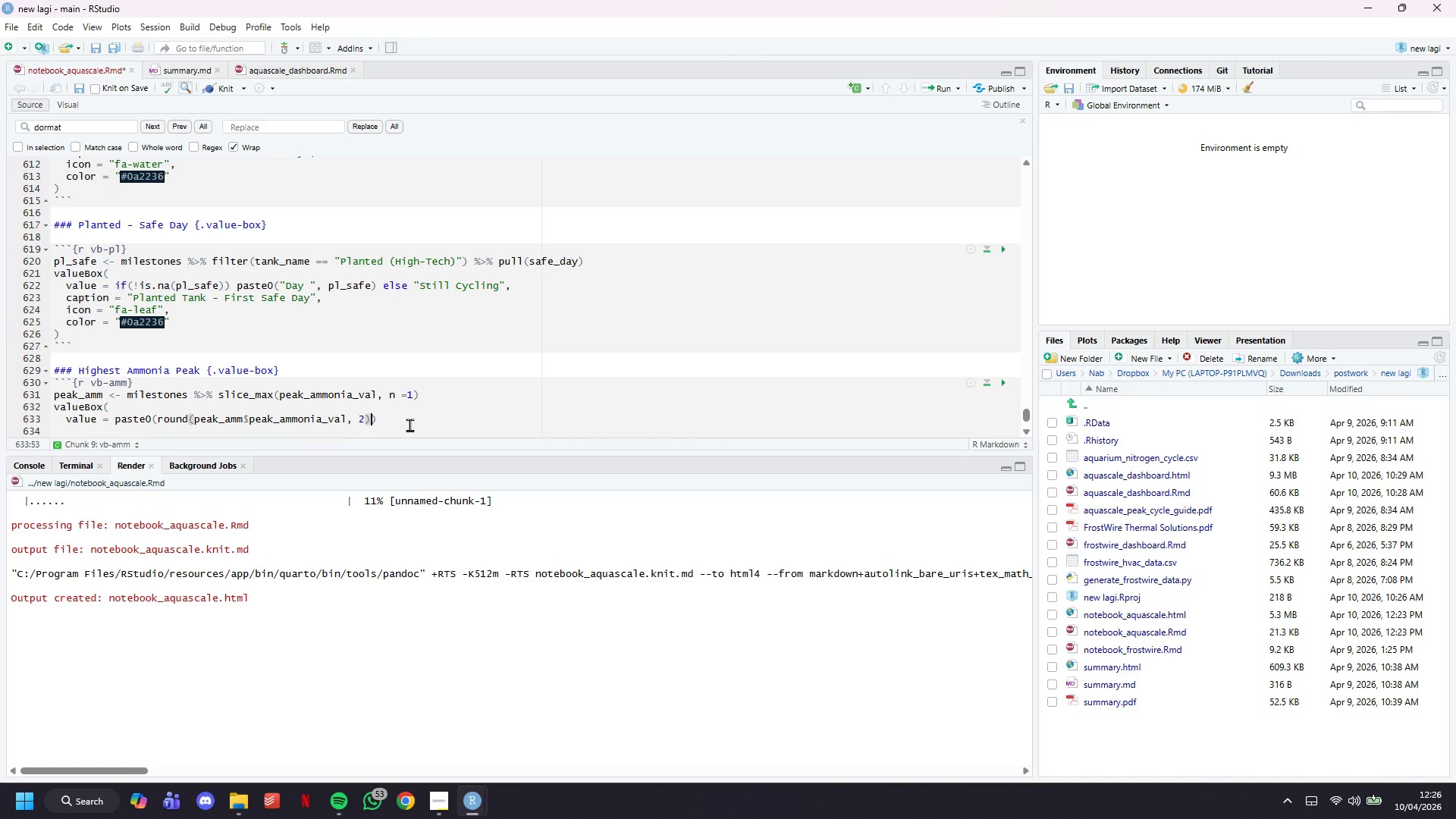 
key(Comma)
 